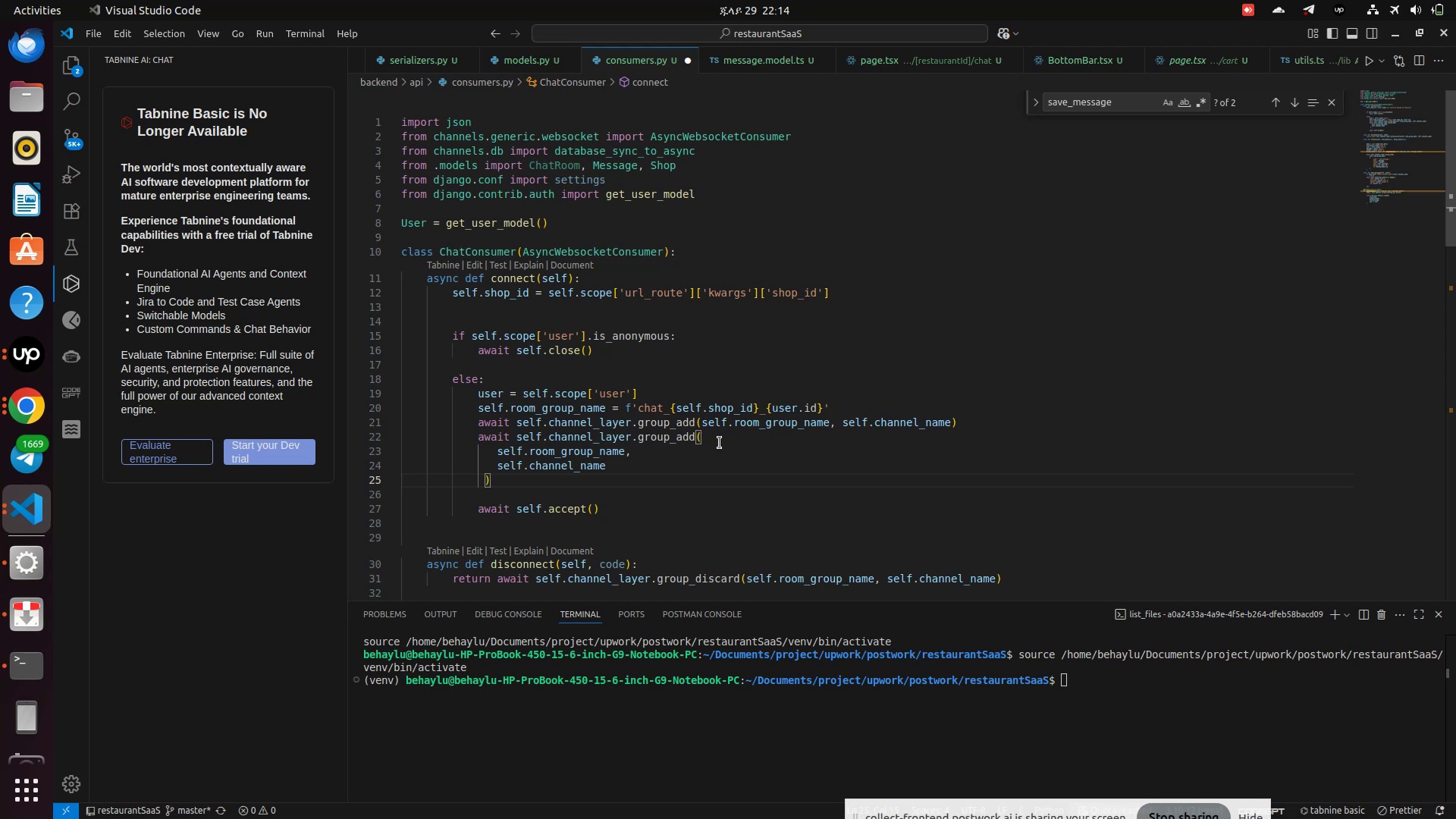 
left_click([644, 473])
 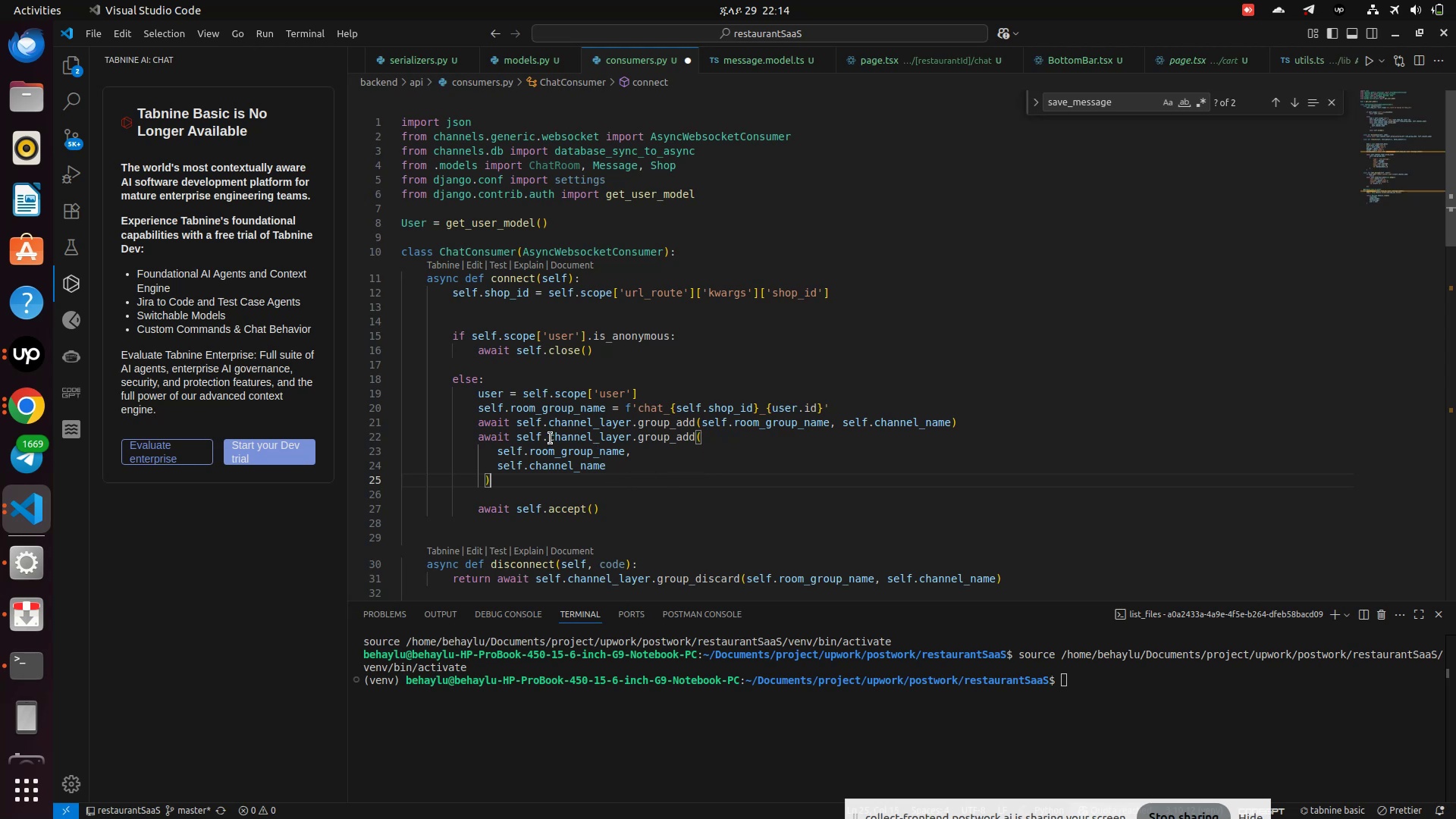 
left_click_drag(start_coordinate=[519, 441], to_coordinate=[636, 439])
 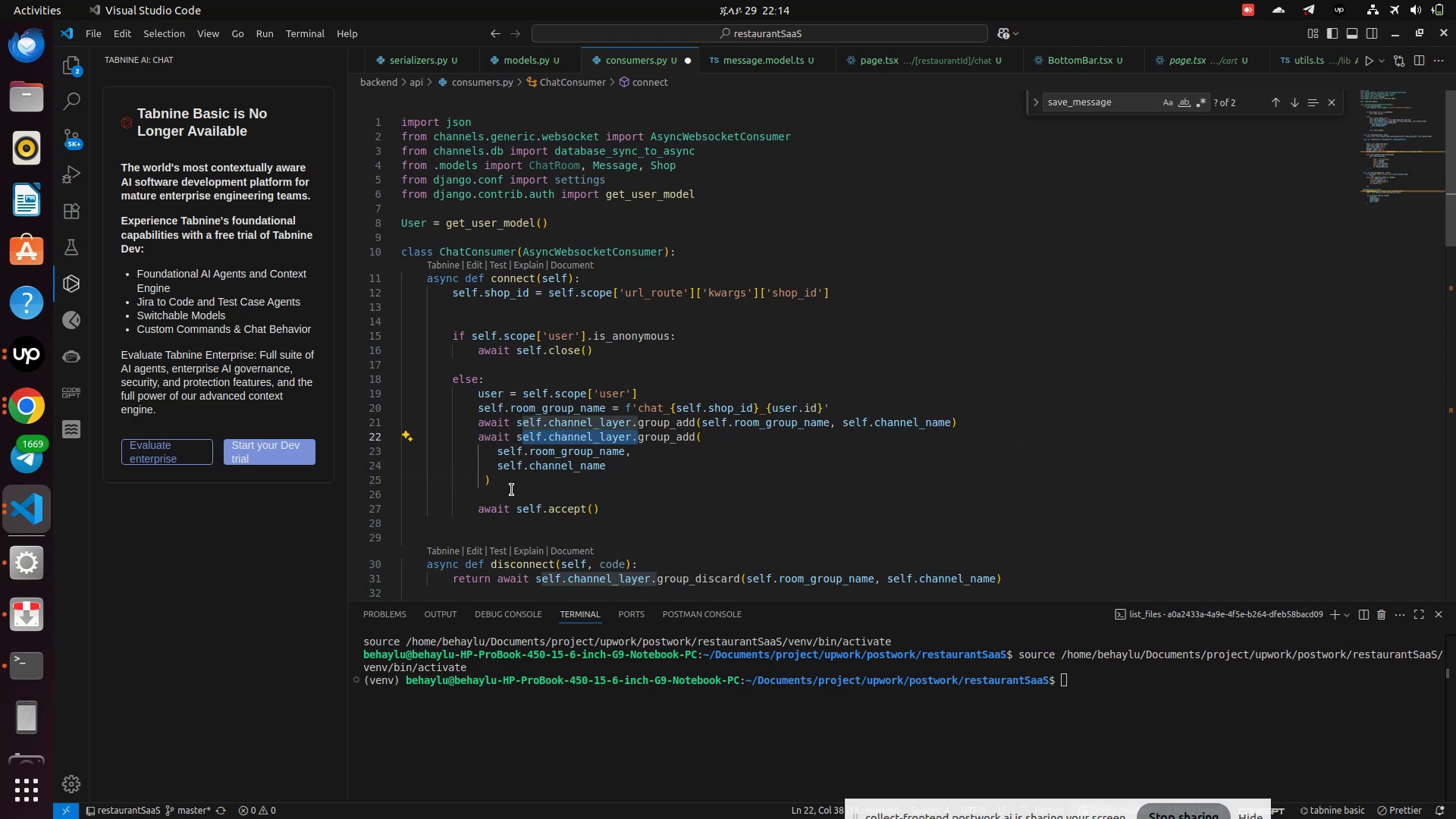 
left_click_drag(start_coordinate=[506, 486], to_coordinate=[478, 440])
 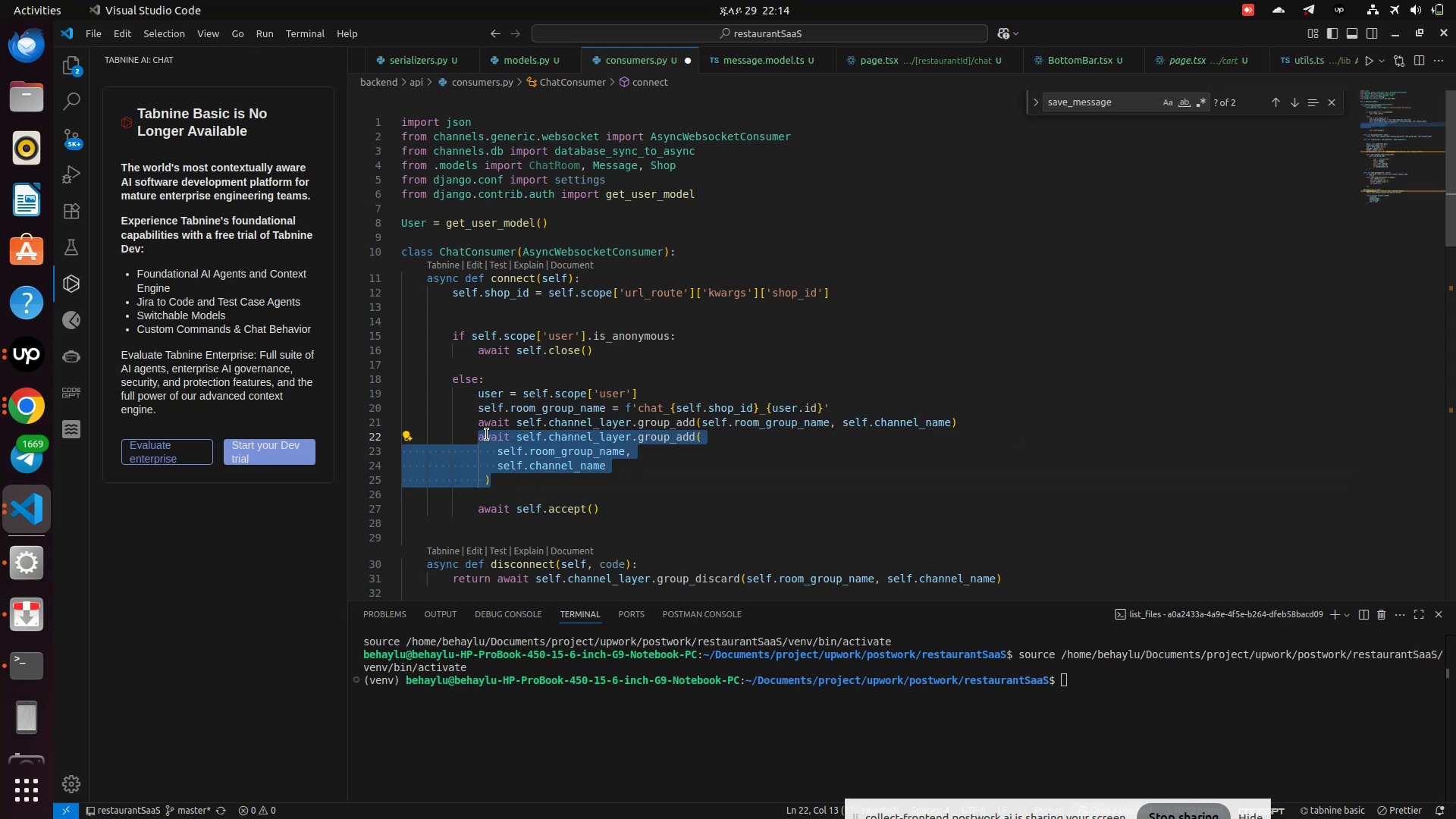 
key(Backspace)
 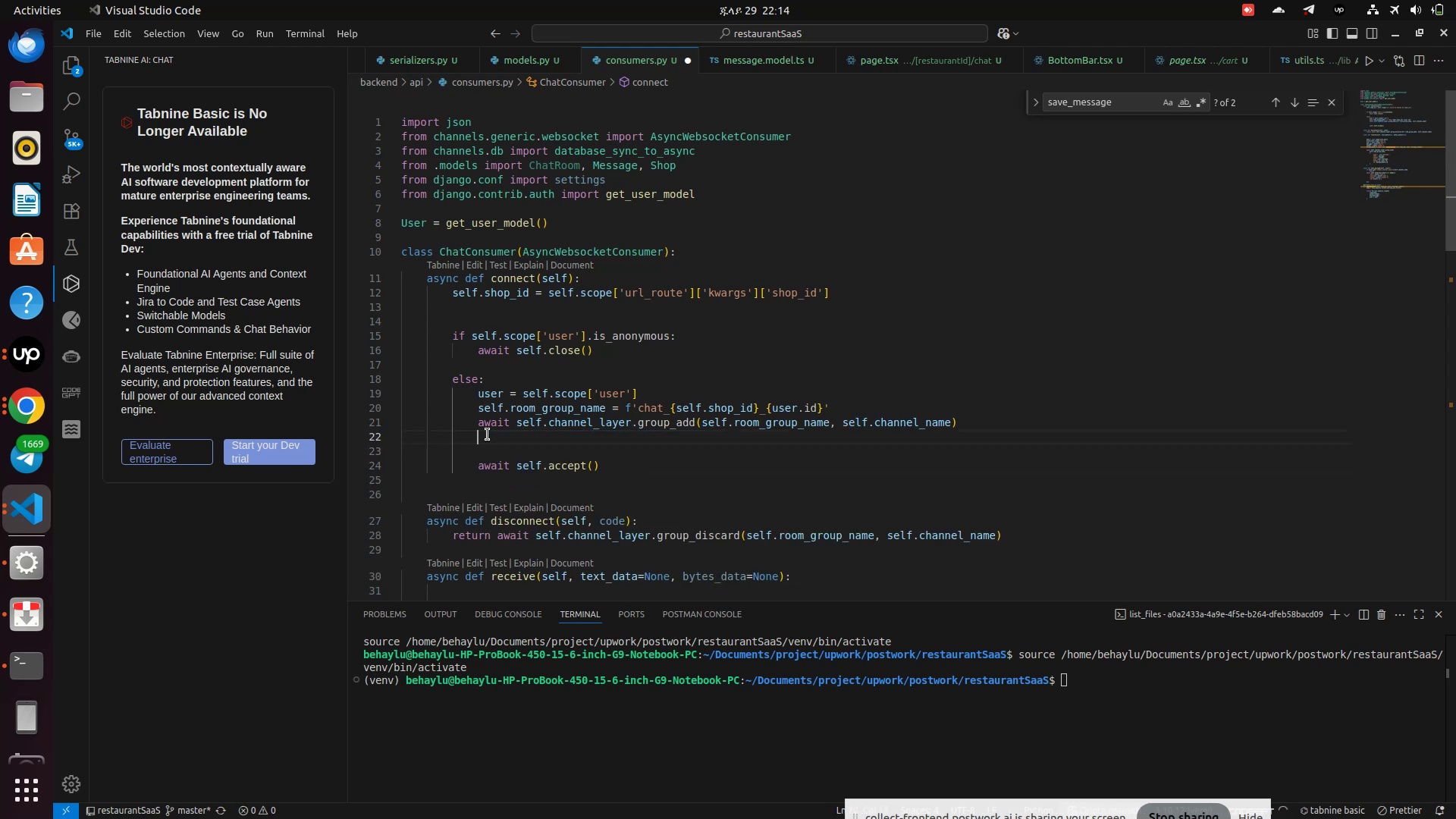 
key(Control+S)
 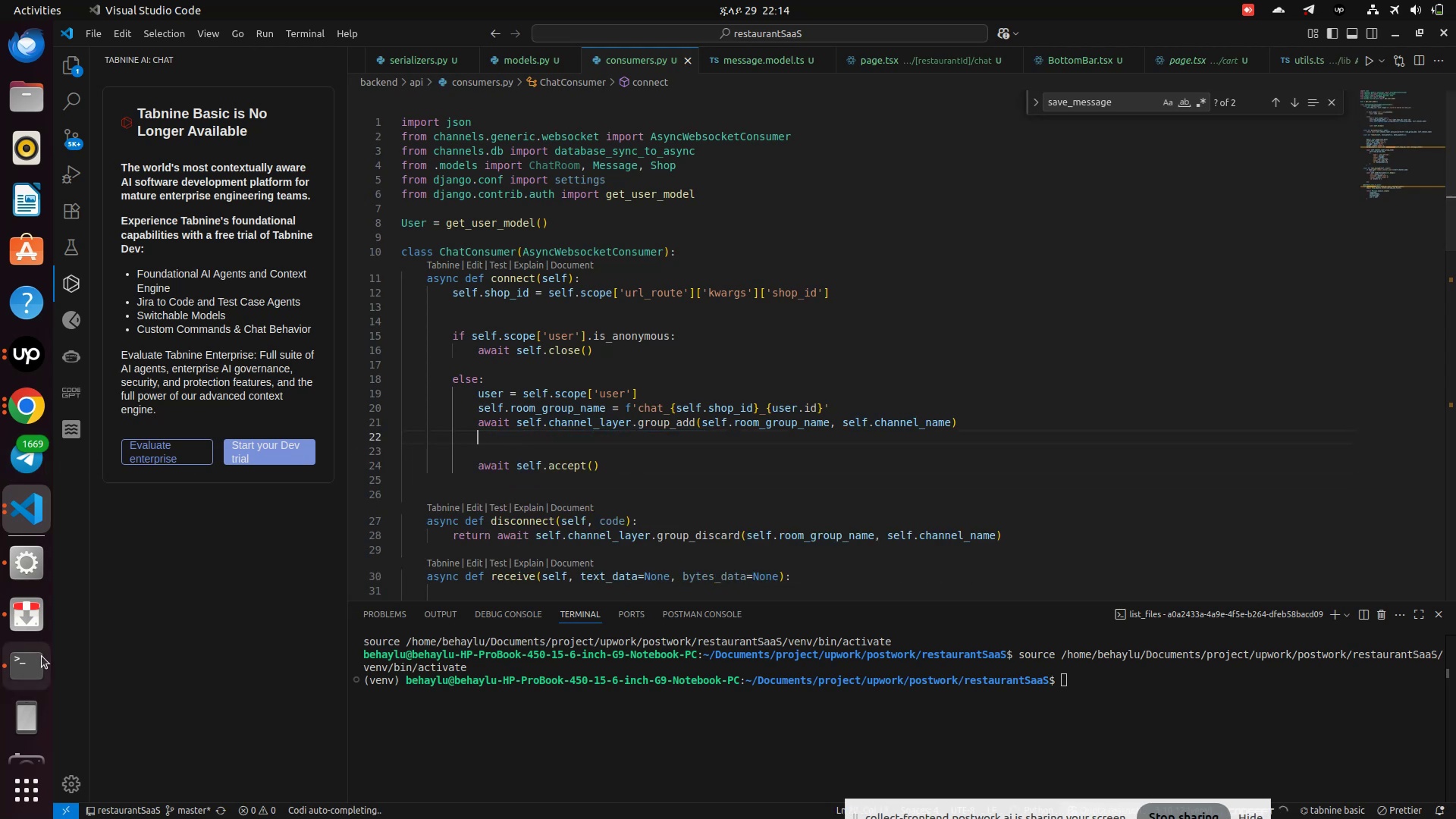 
left_click([30, 664])
 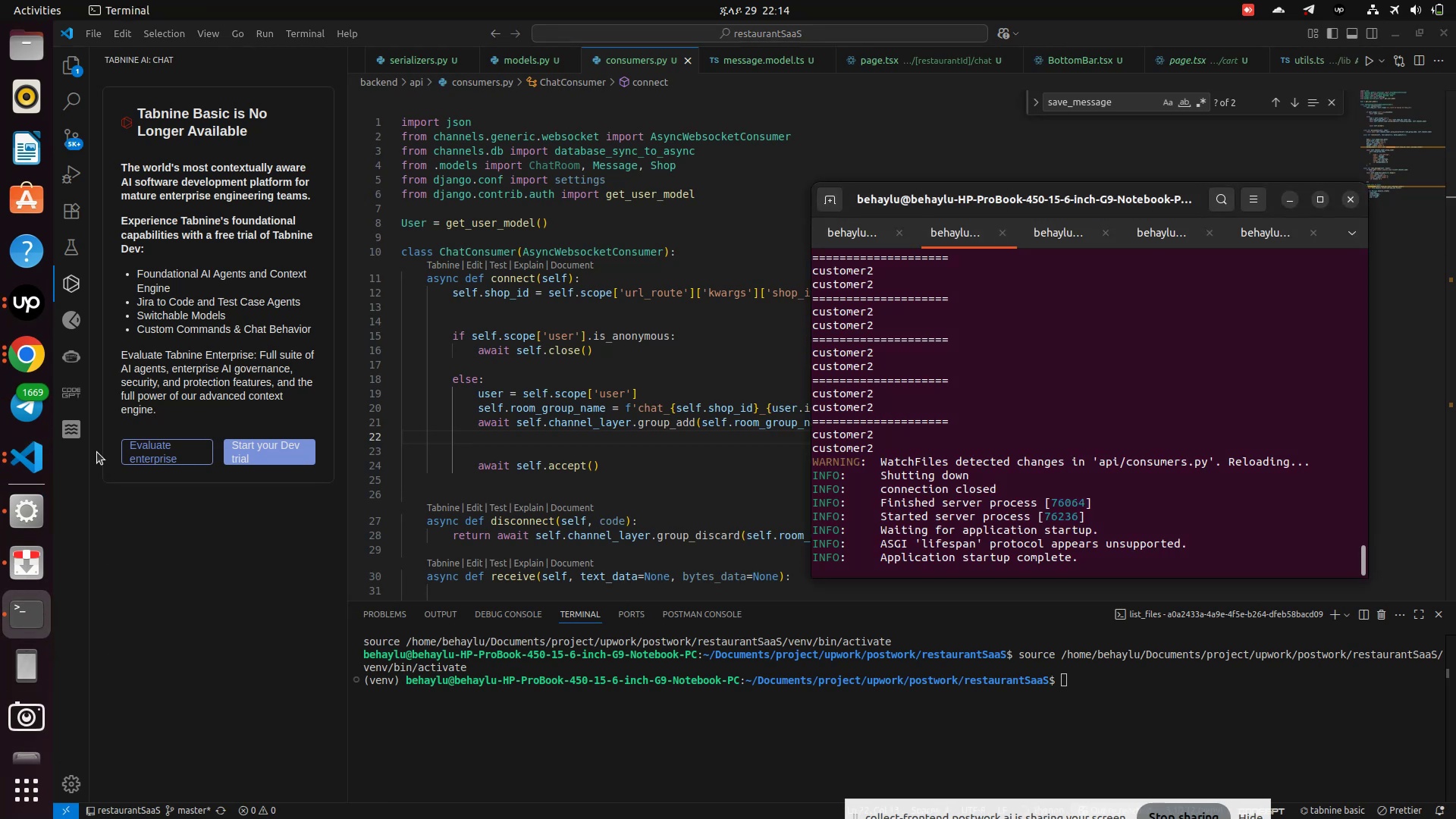 
left_click([29, 353])
 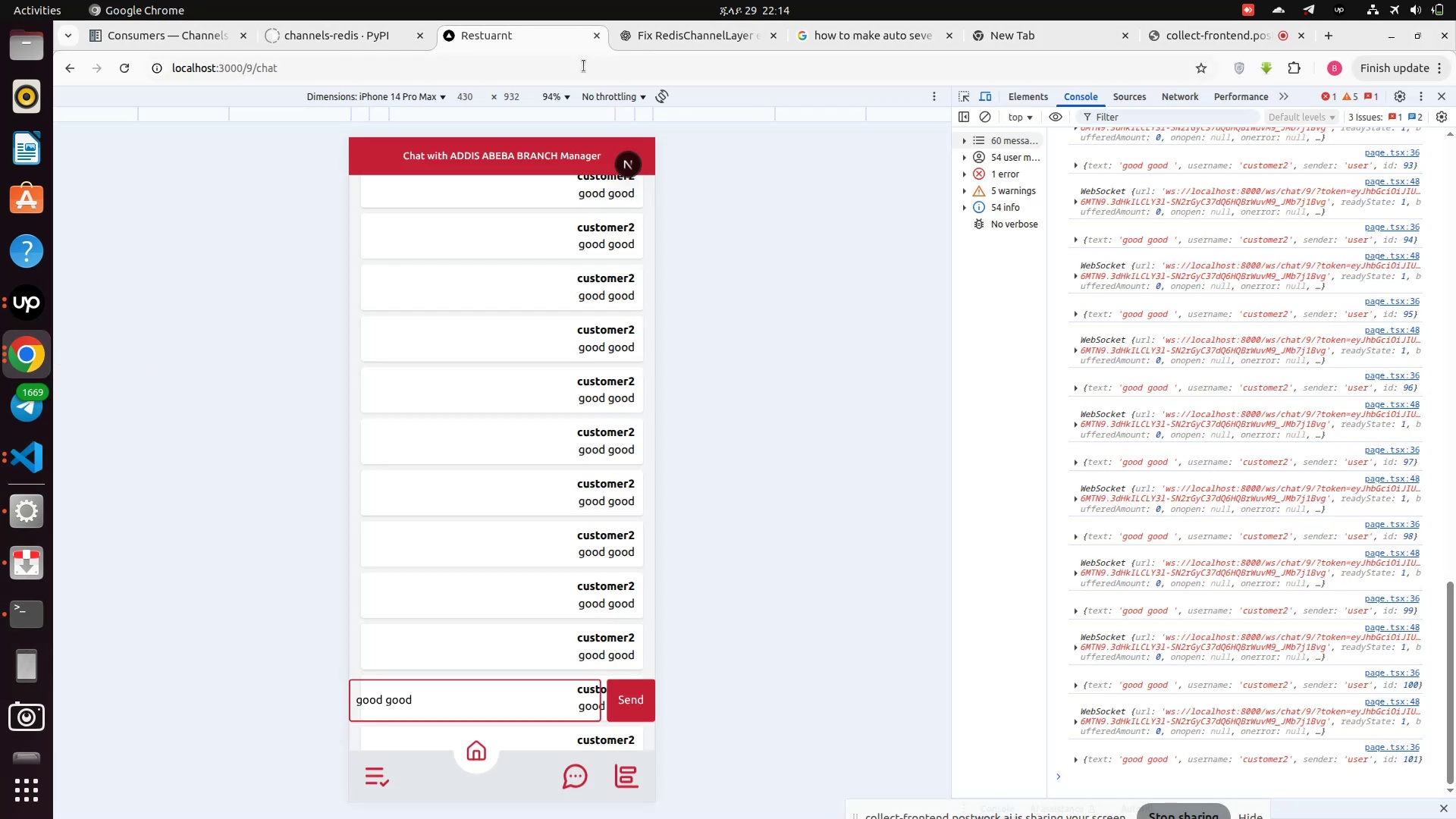 
left_click([582, 58])
 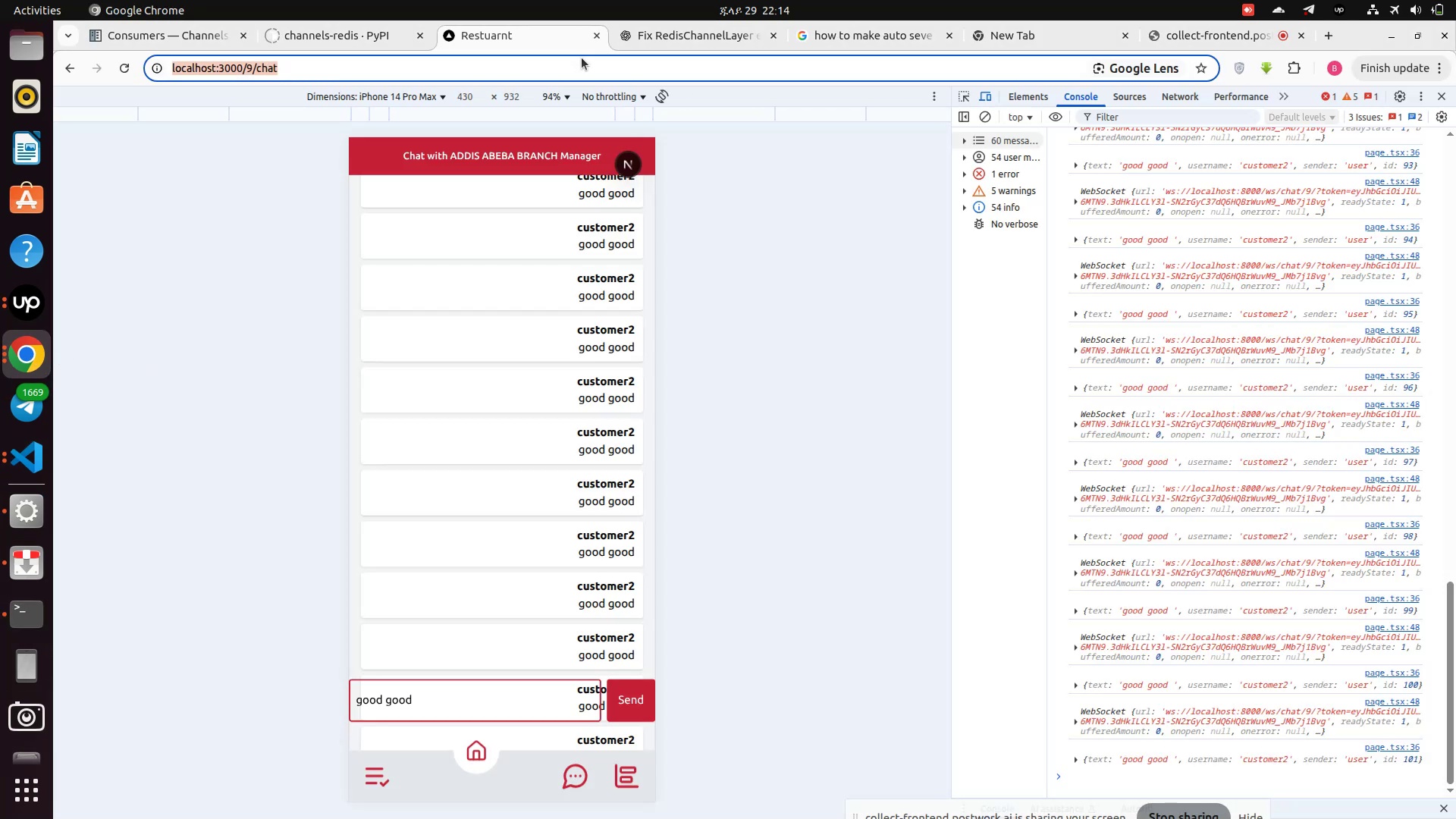 
key(Enter)
 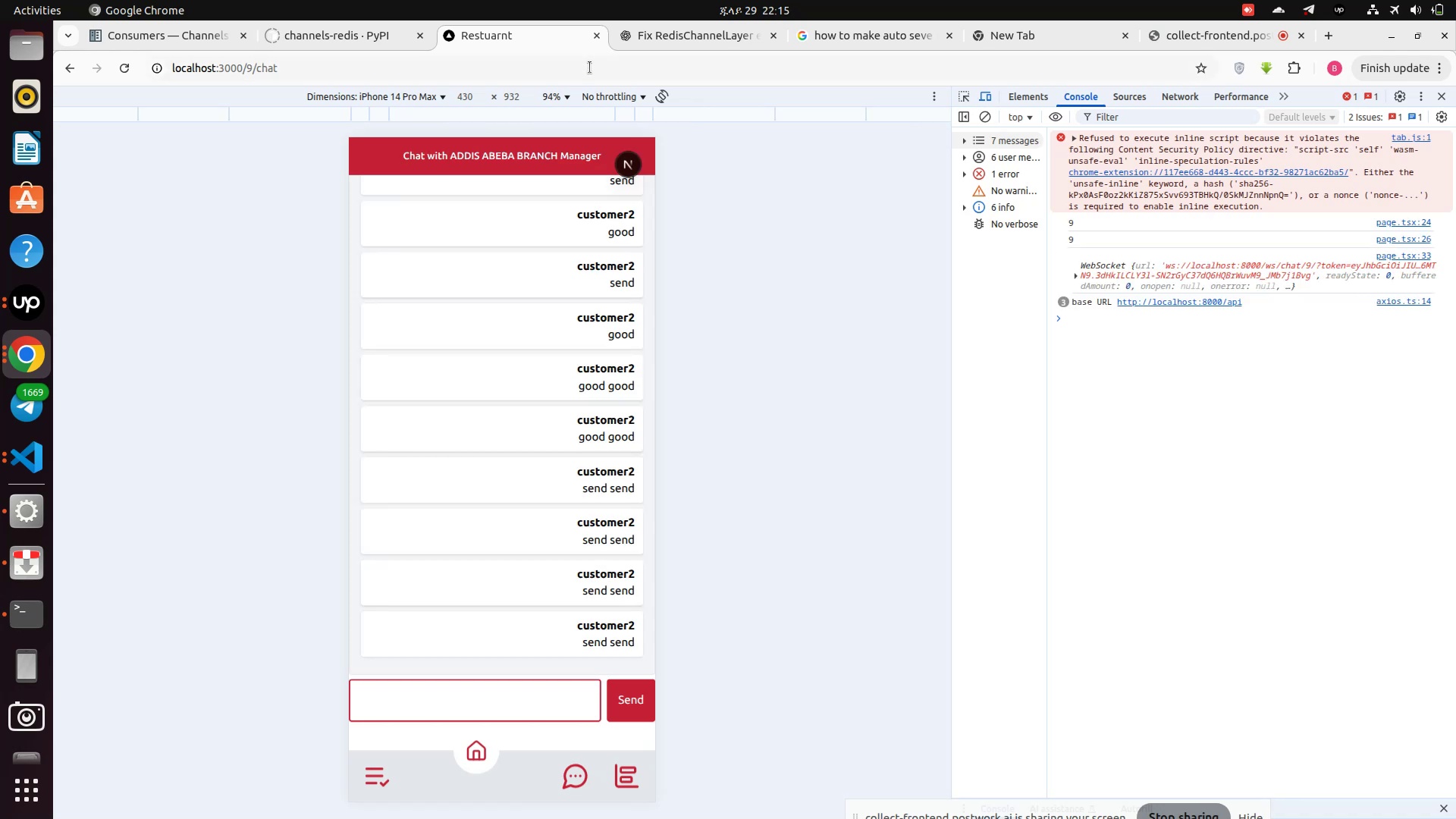 
wait(15.6)
 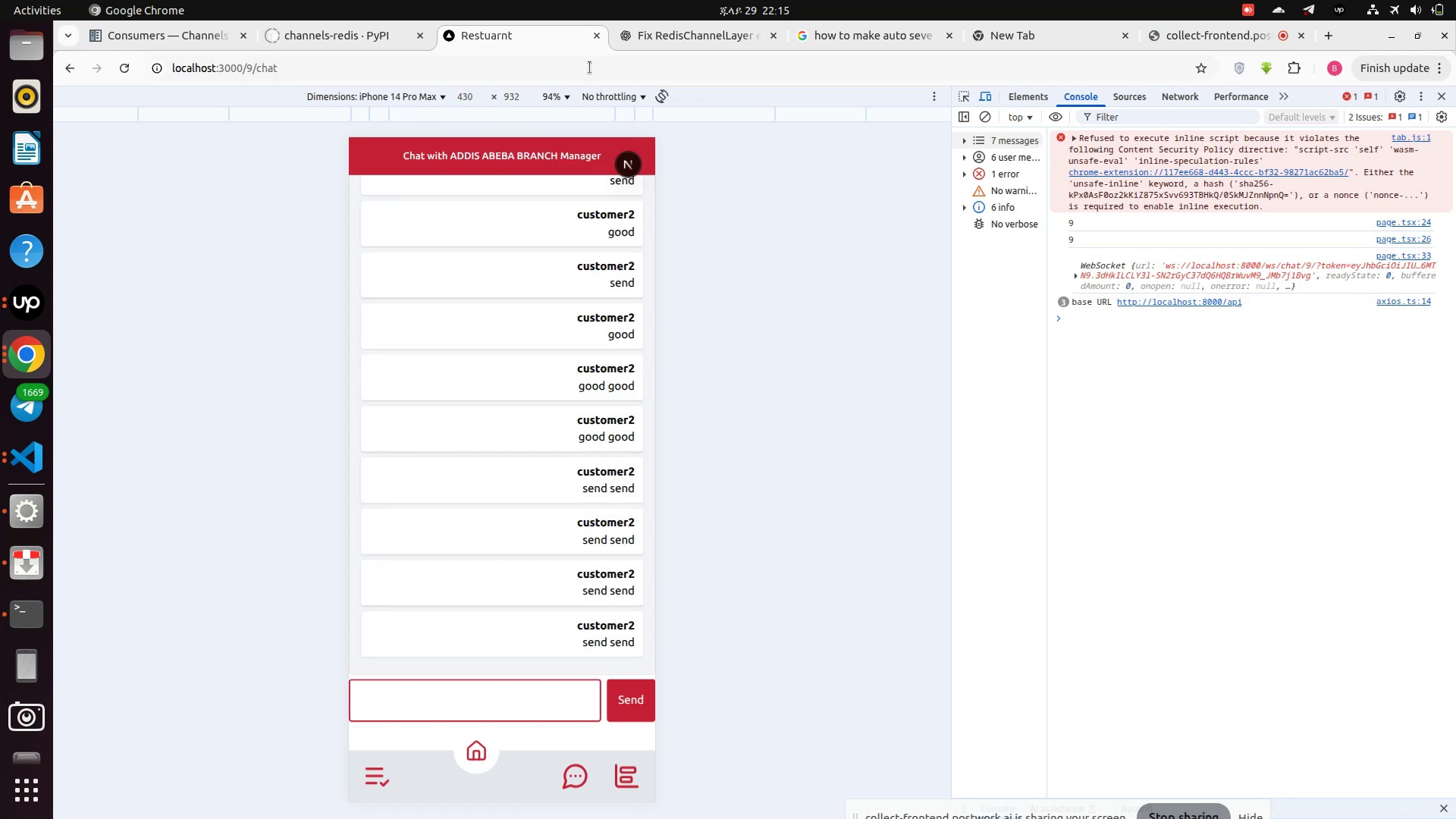 
scroll: coordinate [526, 276], scroll_direction: down, amount: 4.0
 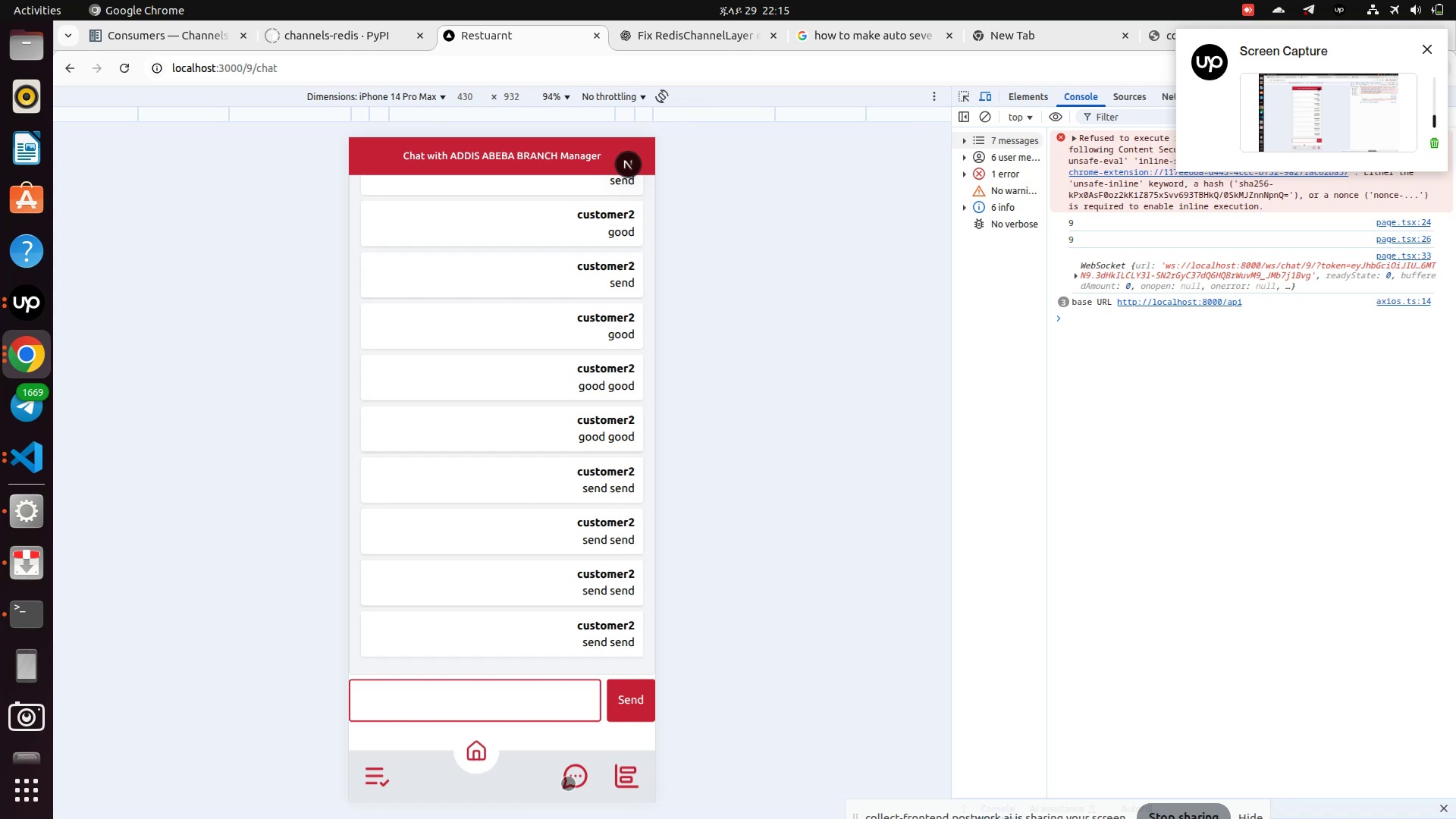 
wait(12.64)
 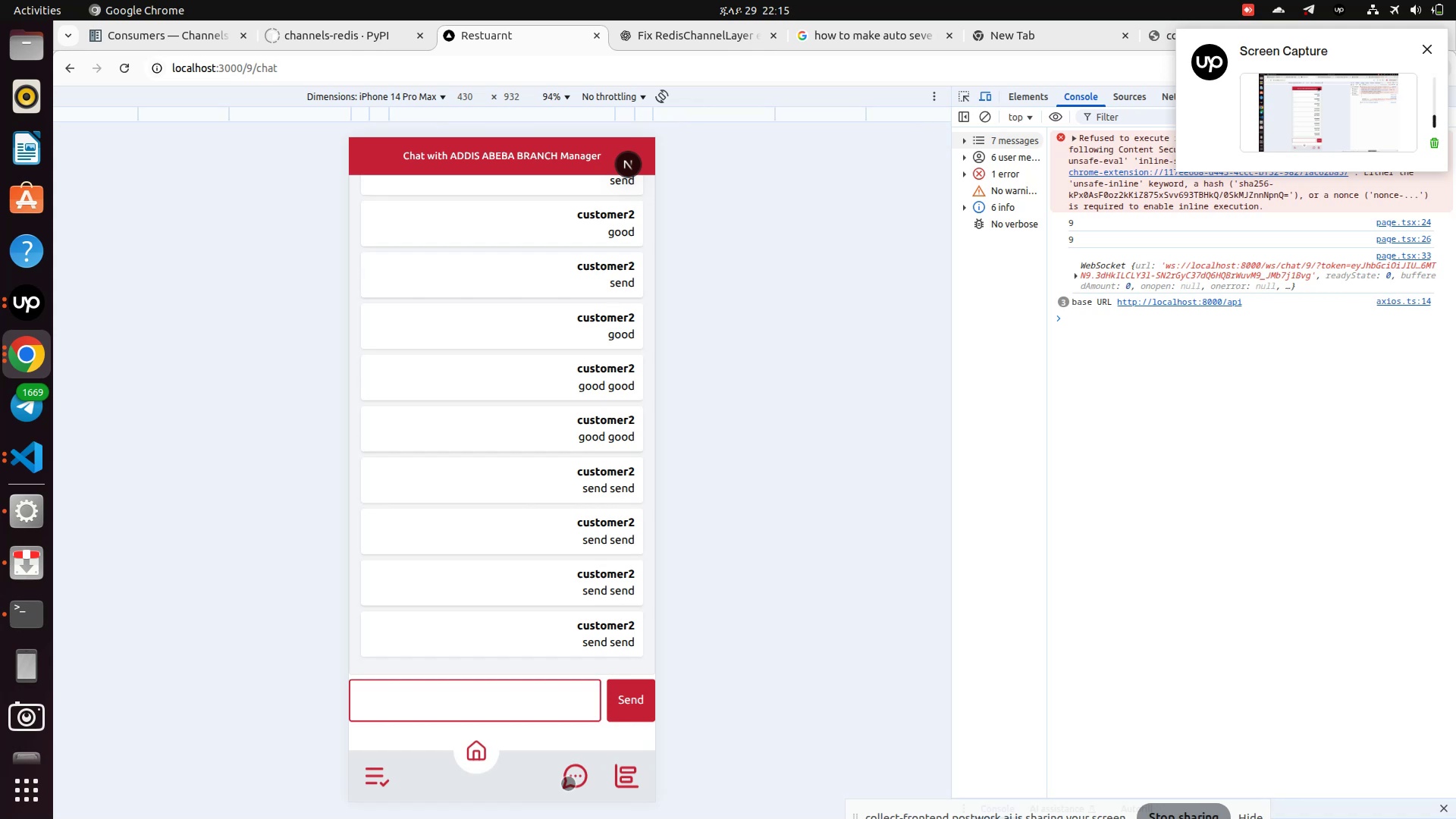 
left_click([21, 462])
 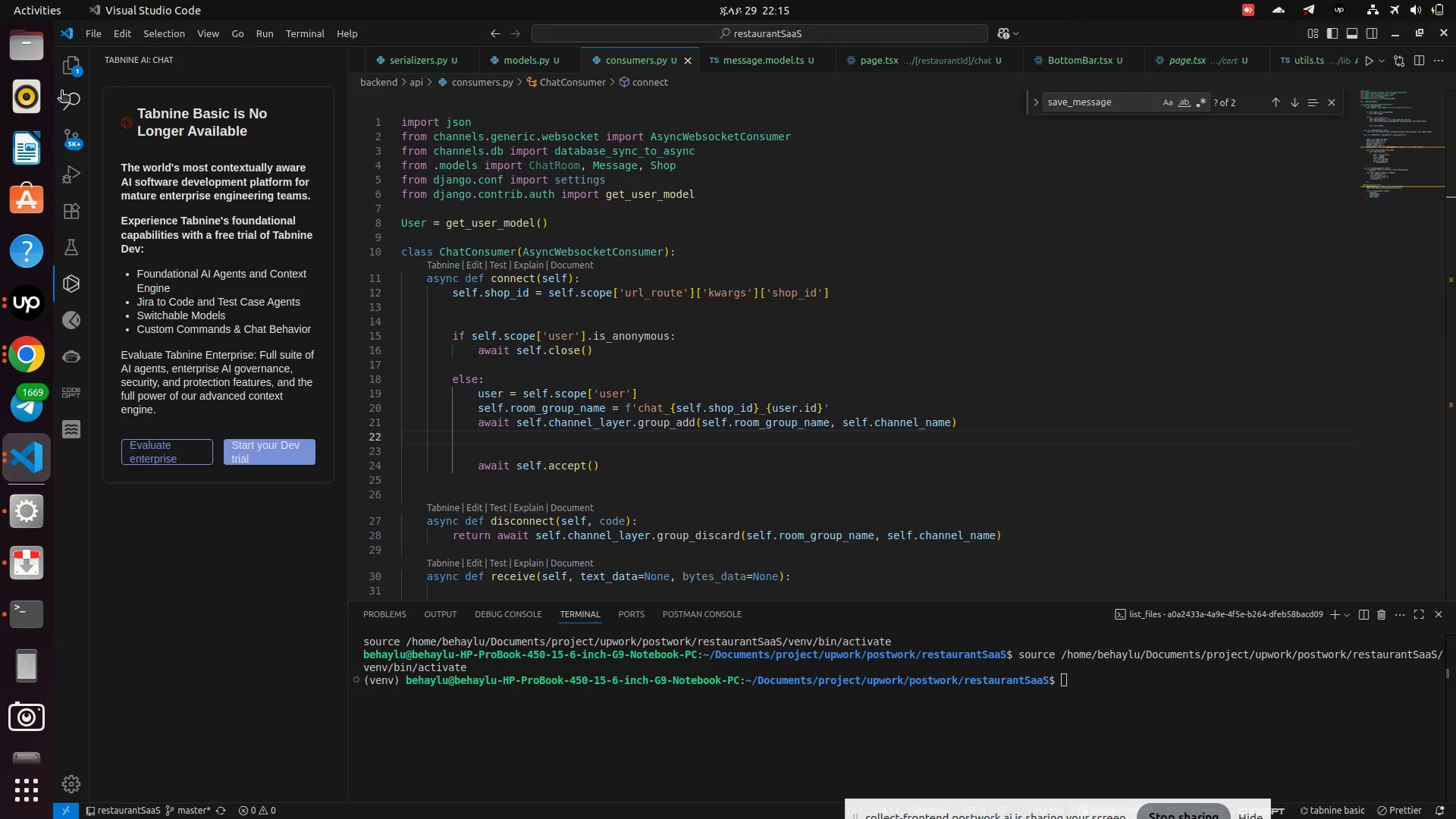 
left_click([64, 72])
 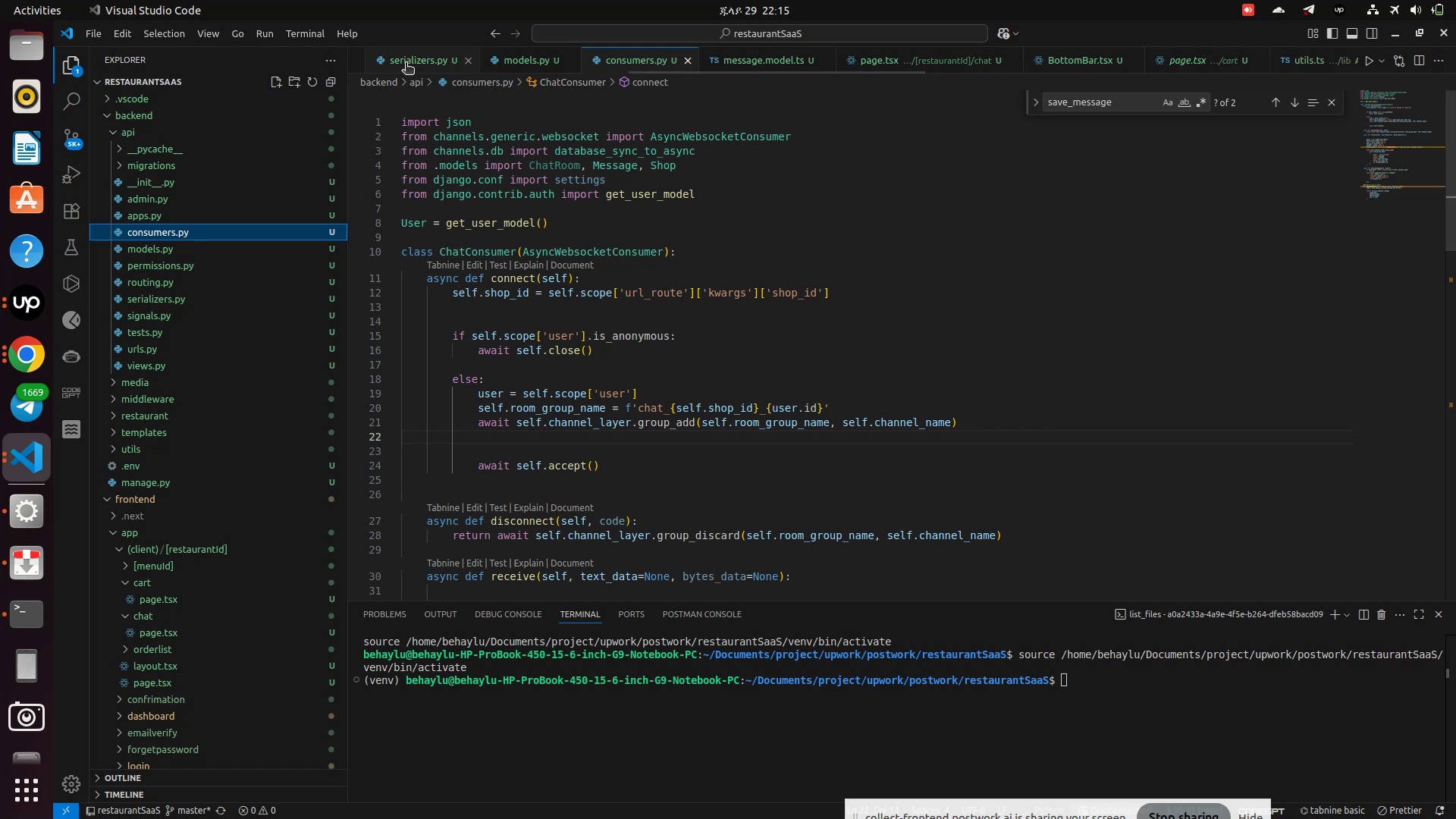 
left_click([709, 391])
 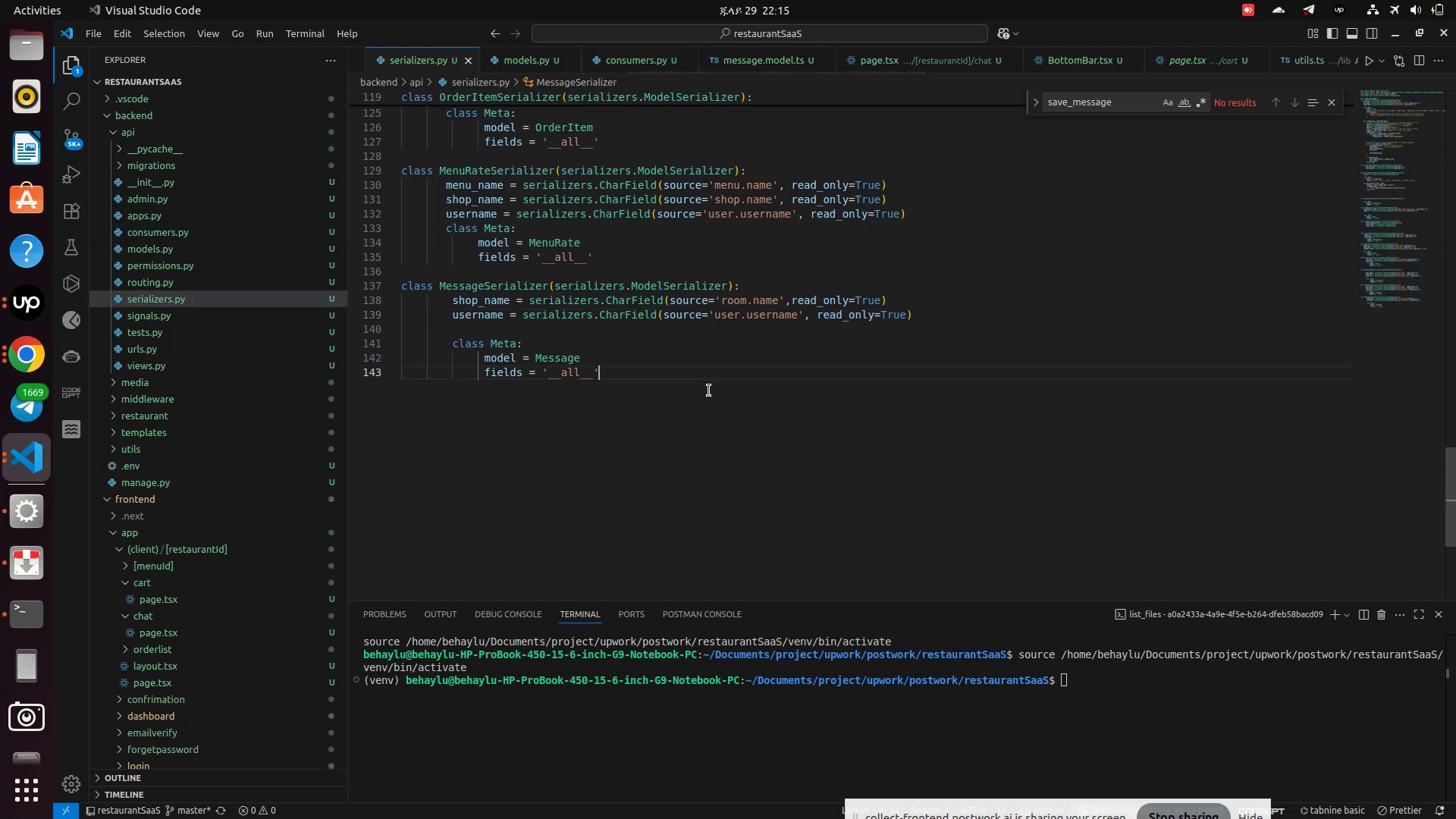 
key(Control+S)
 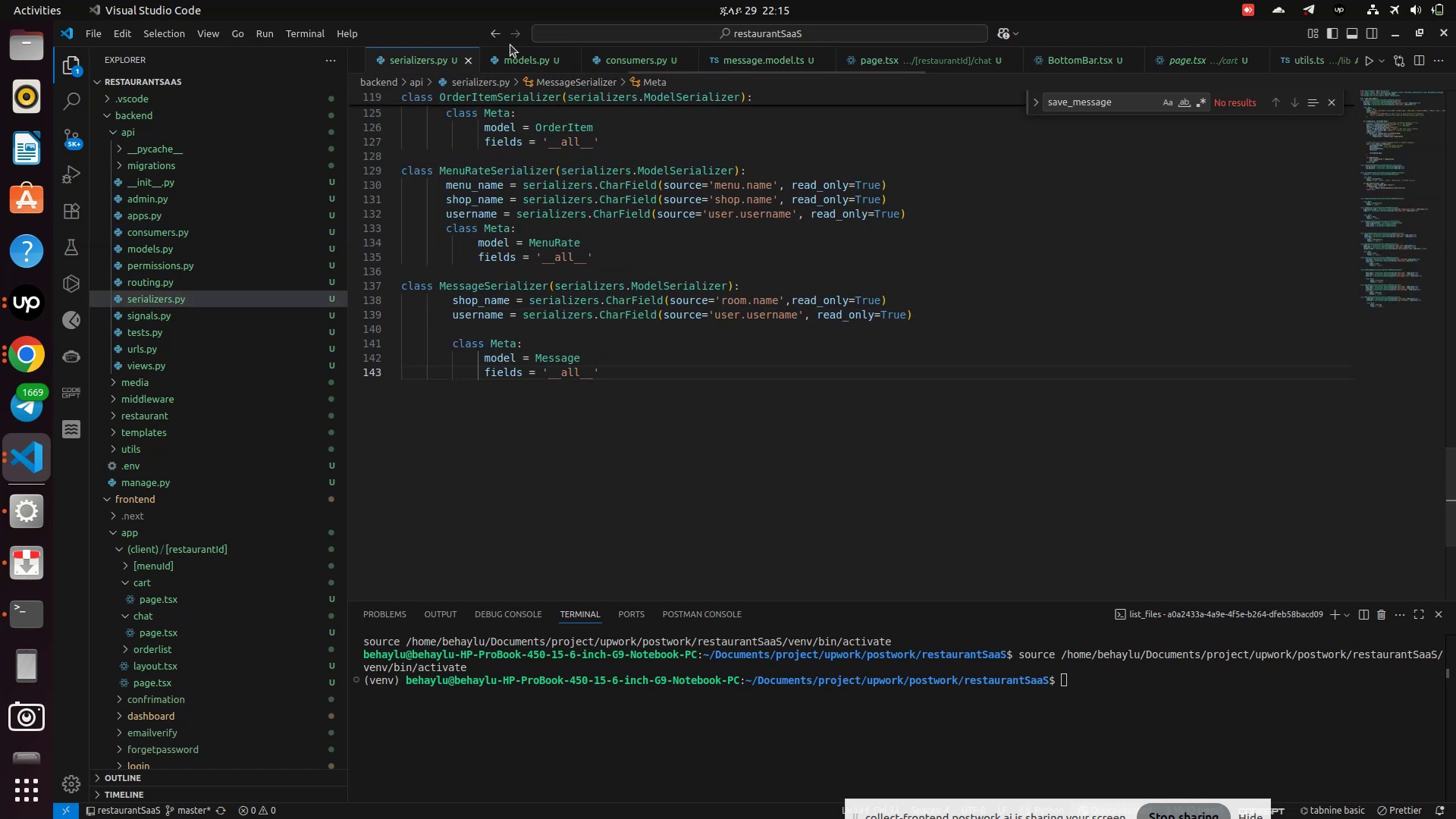 
left_click([512, 68])
 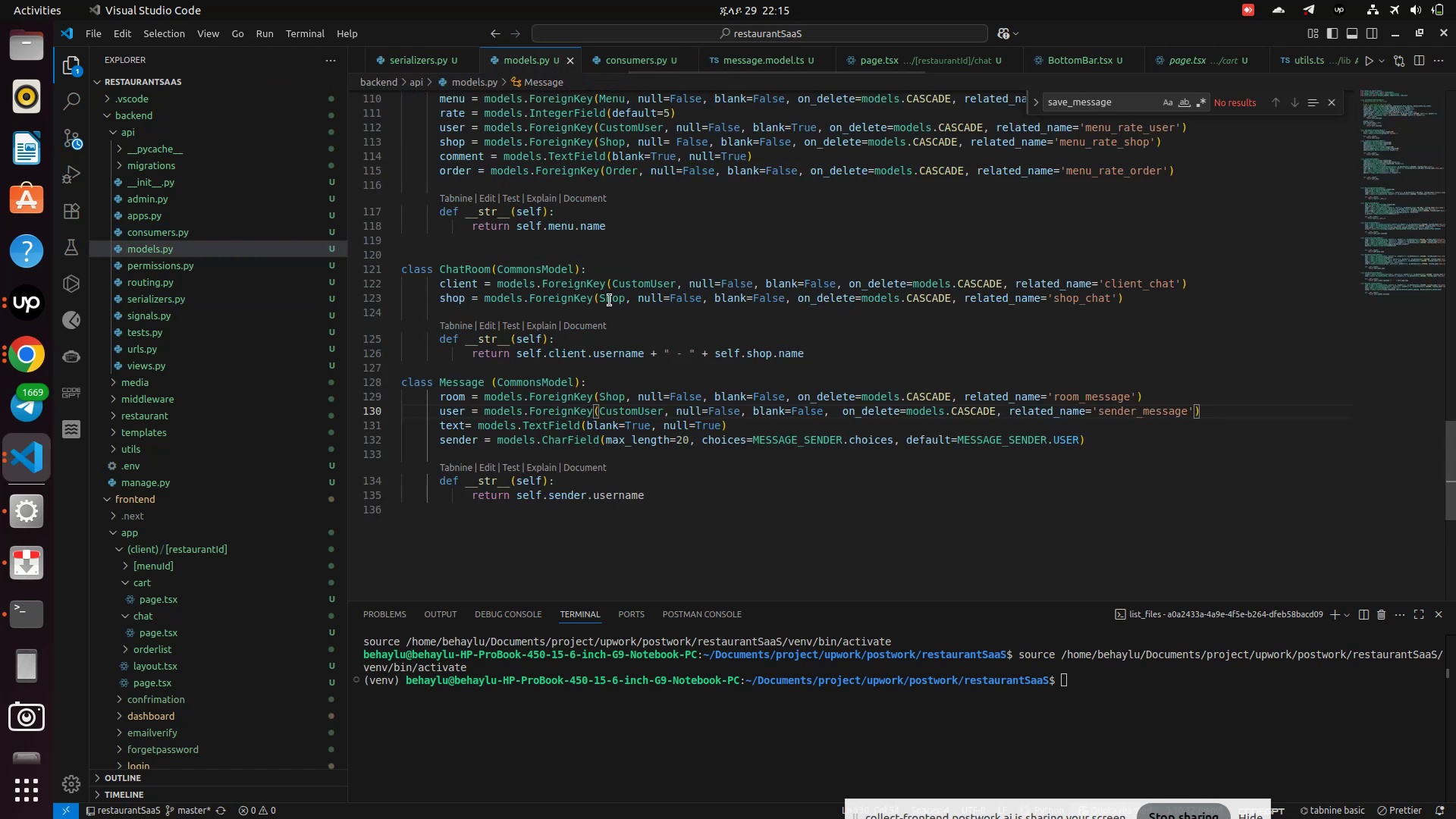 
left_click([610, 300])
 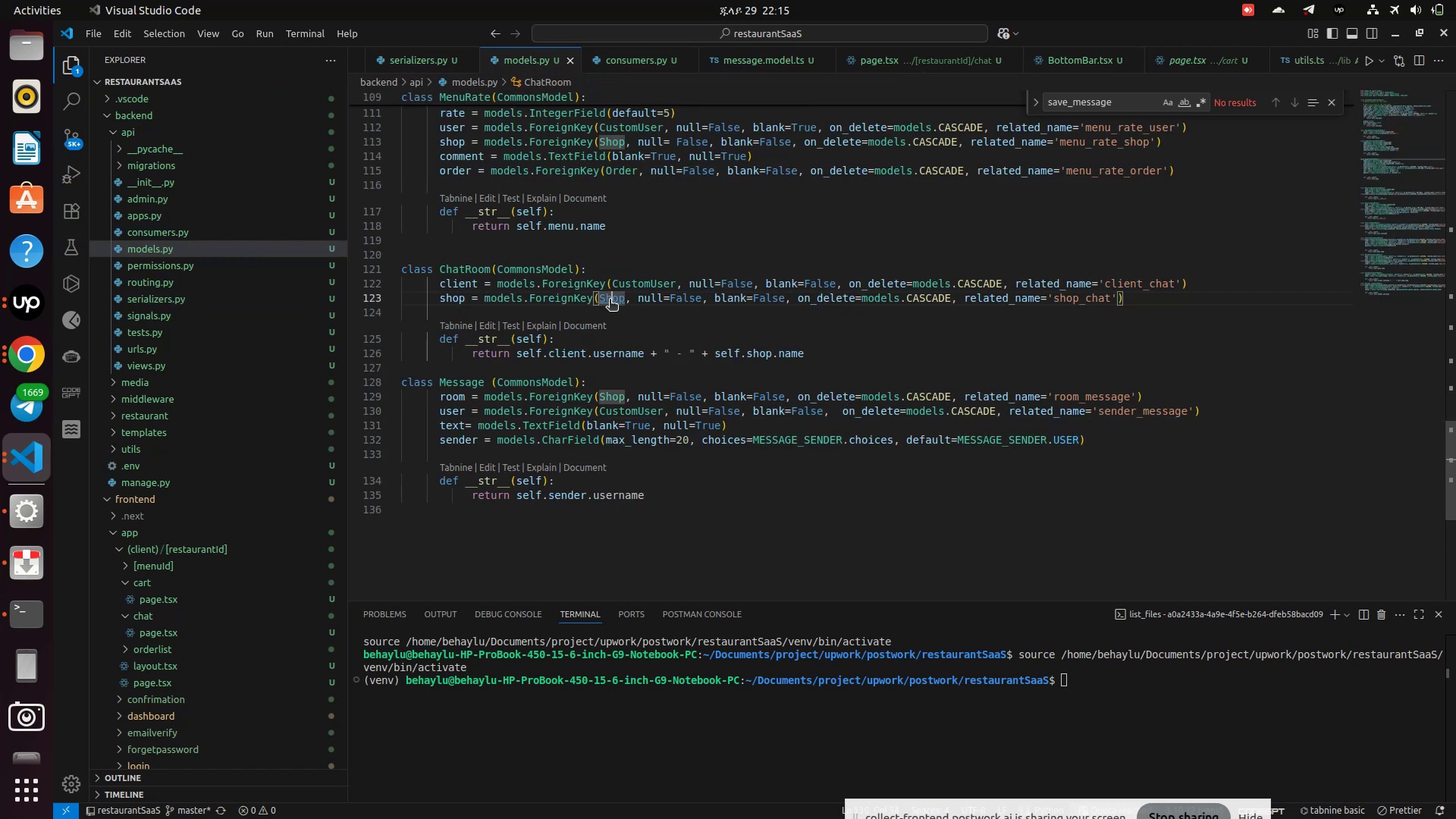 
key(Control+S)
 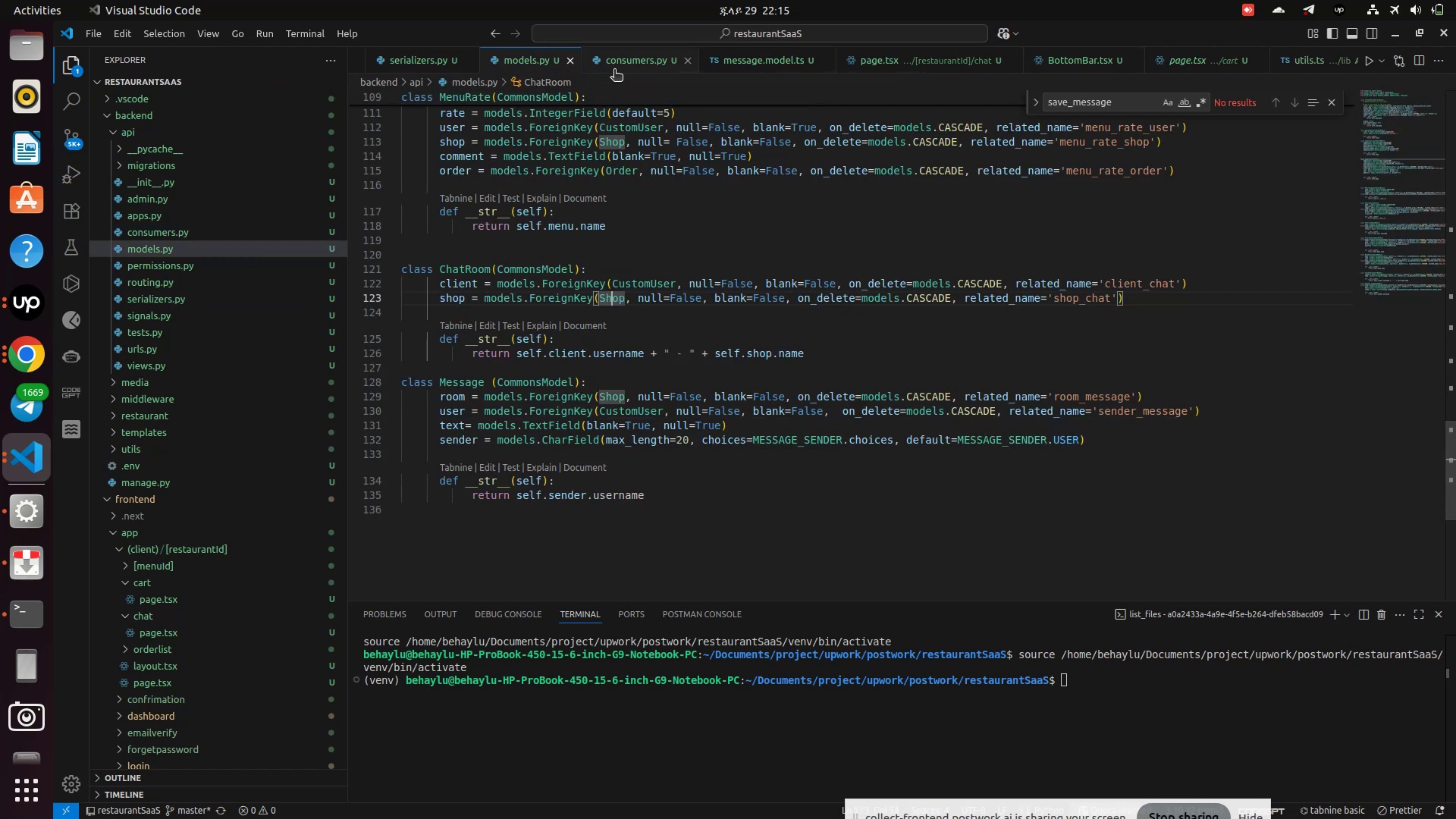 
left_click([620, 59])
 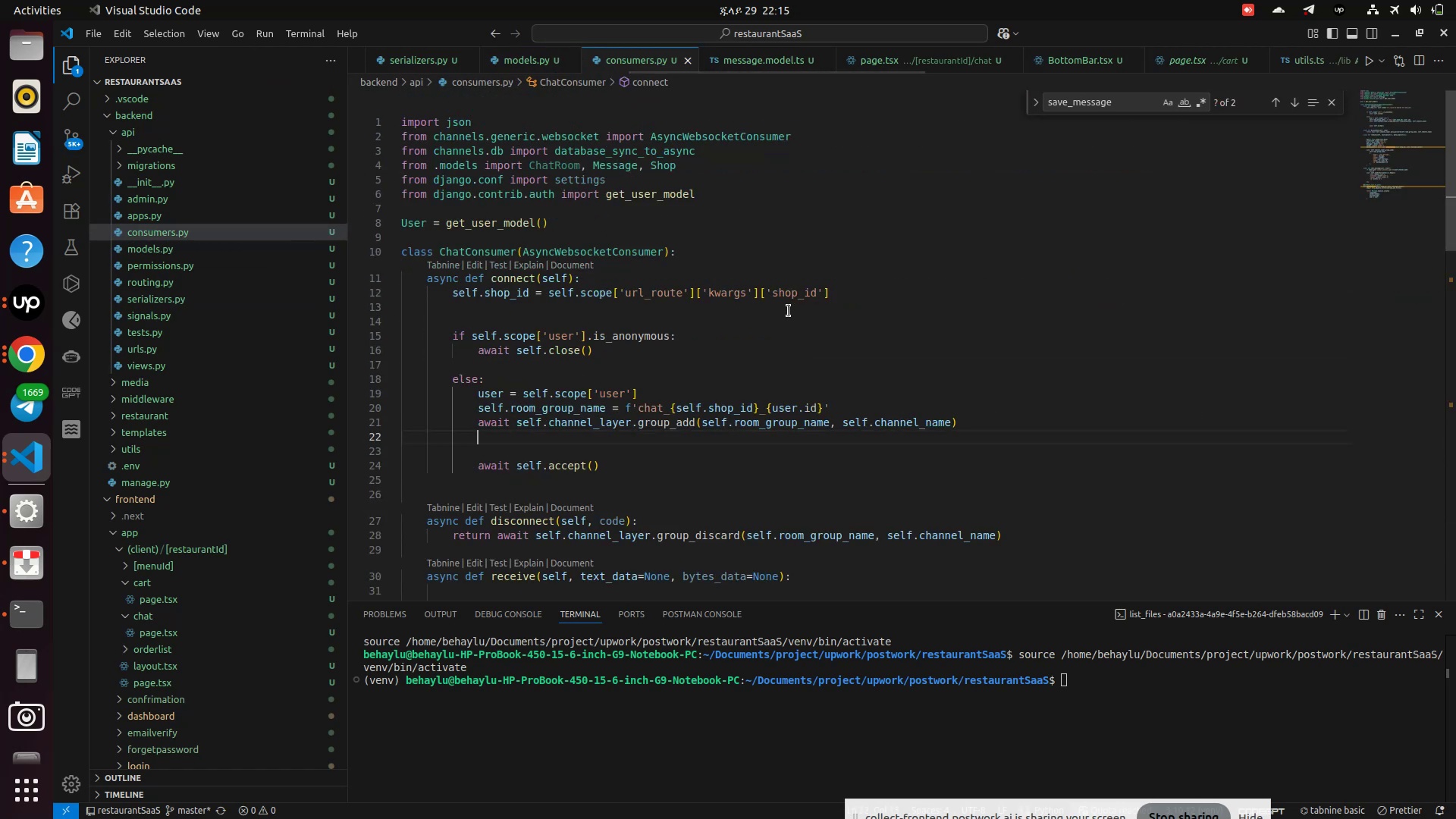 
left_click([789, 312])
 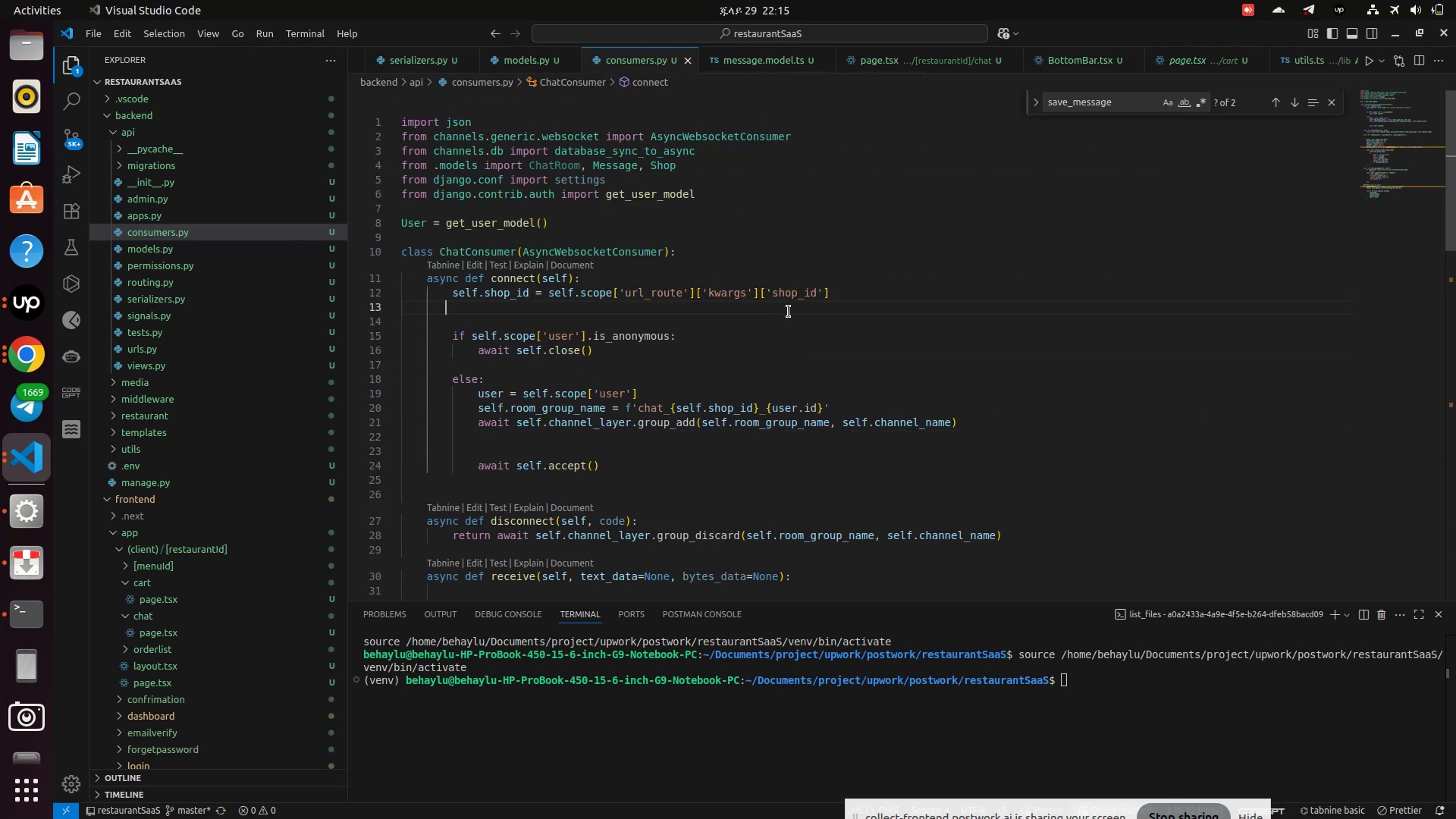 
key(Control+S)
 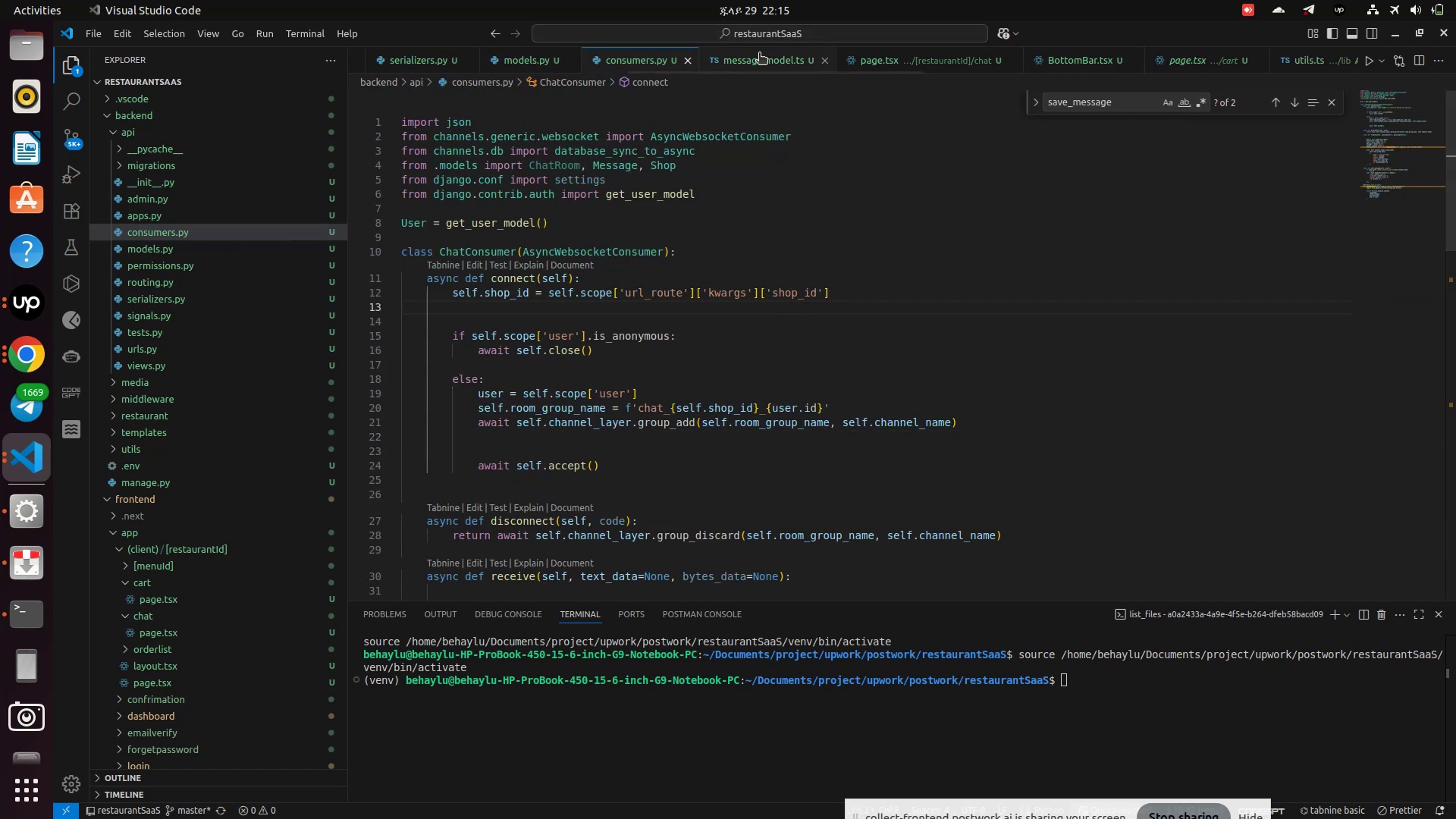 
left_click([759, 54])
 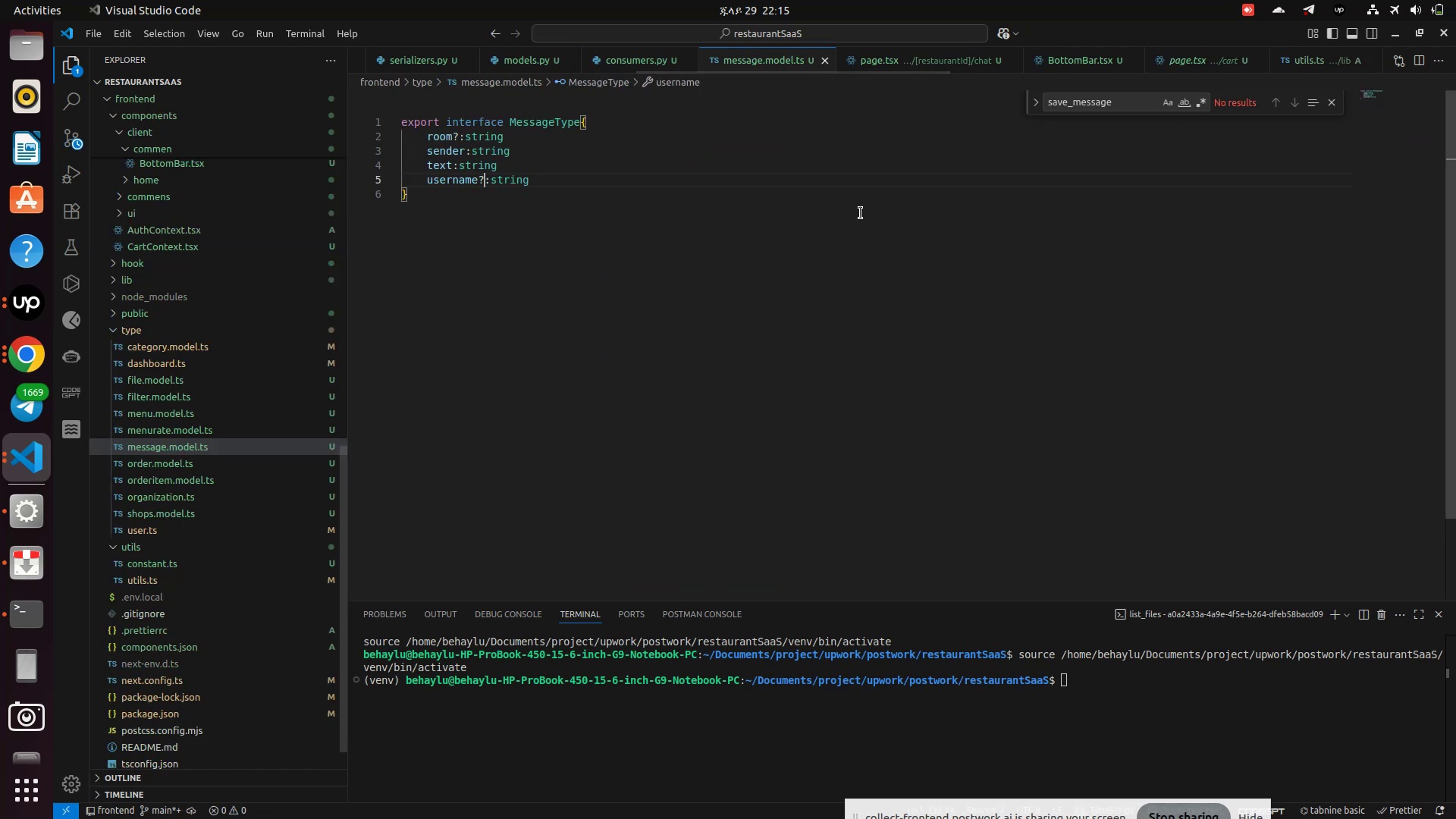 
left_click([861, 214])
 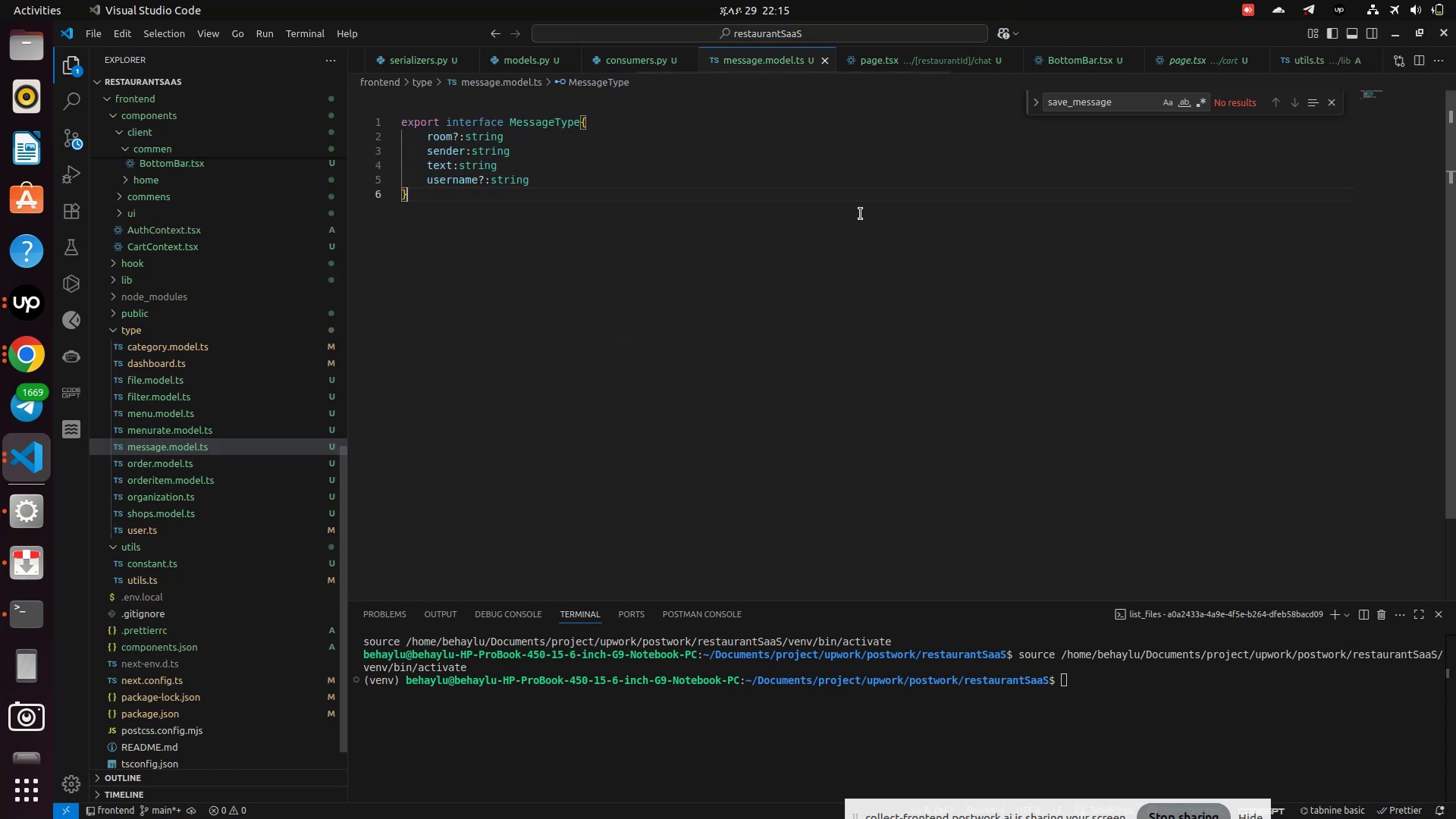 
key(Control+S)
 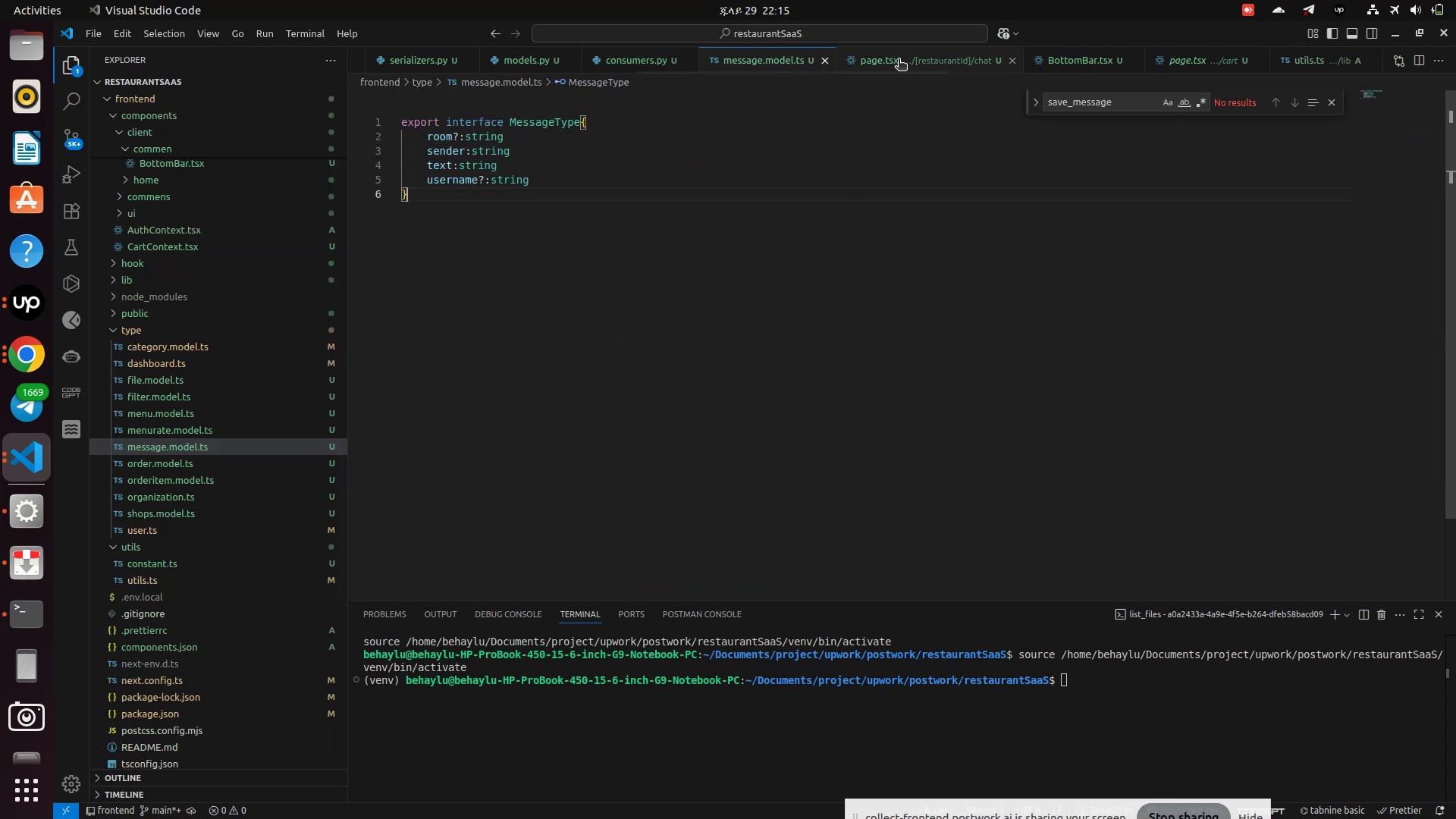 
left_click([899, 60])
 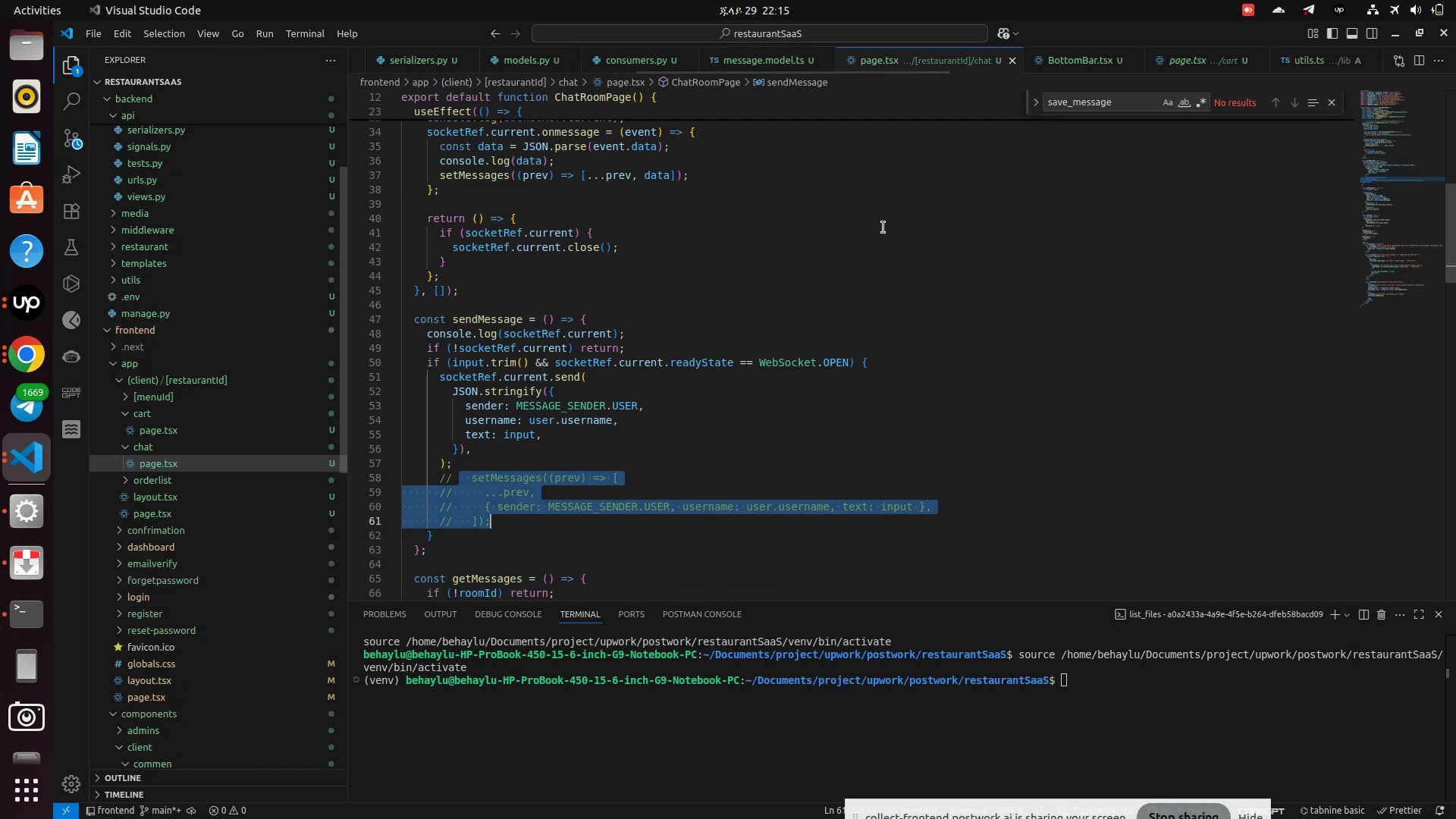 
left_click([883, 228])
 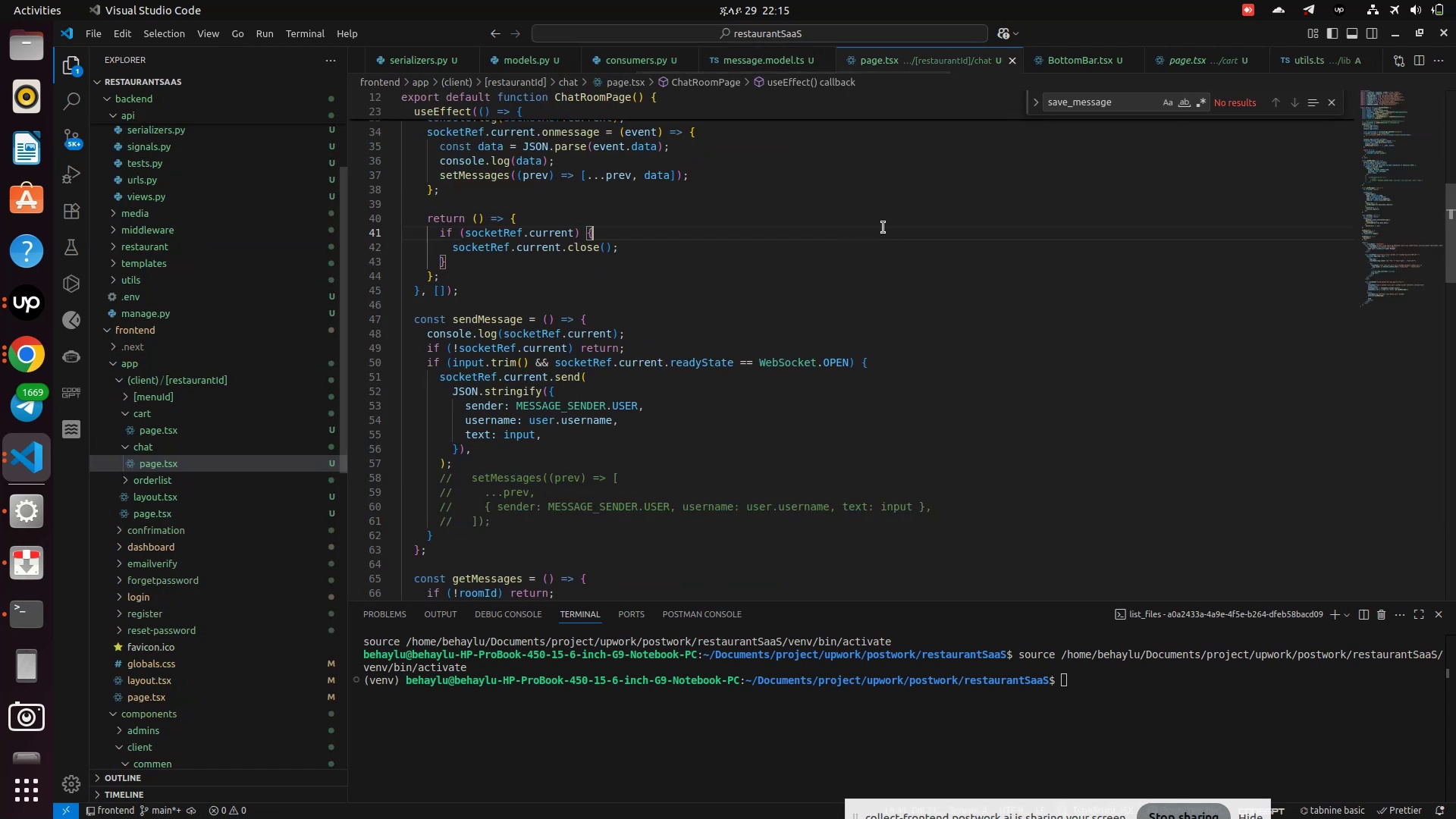 
key(Control+S)
 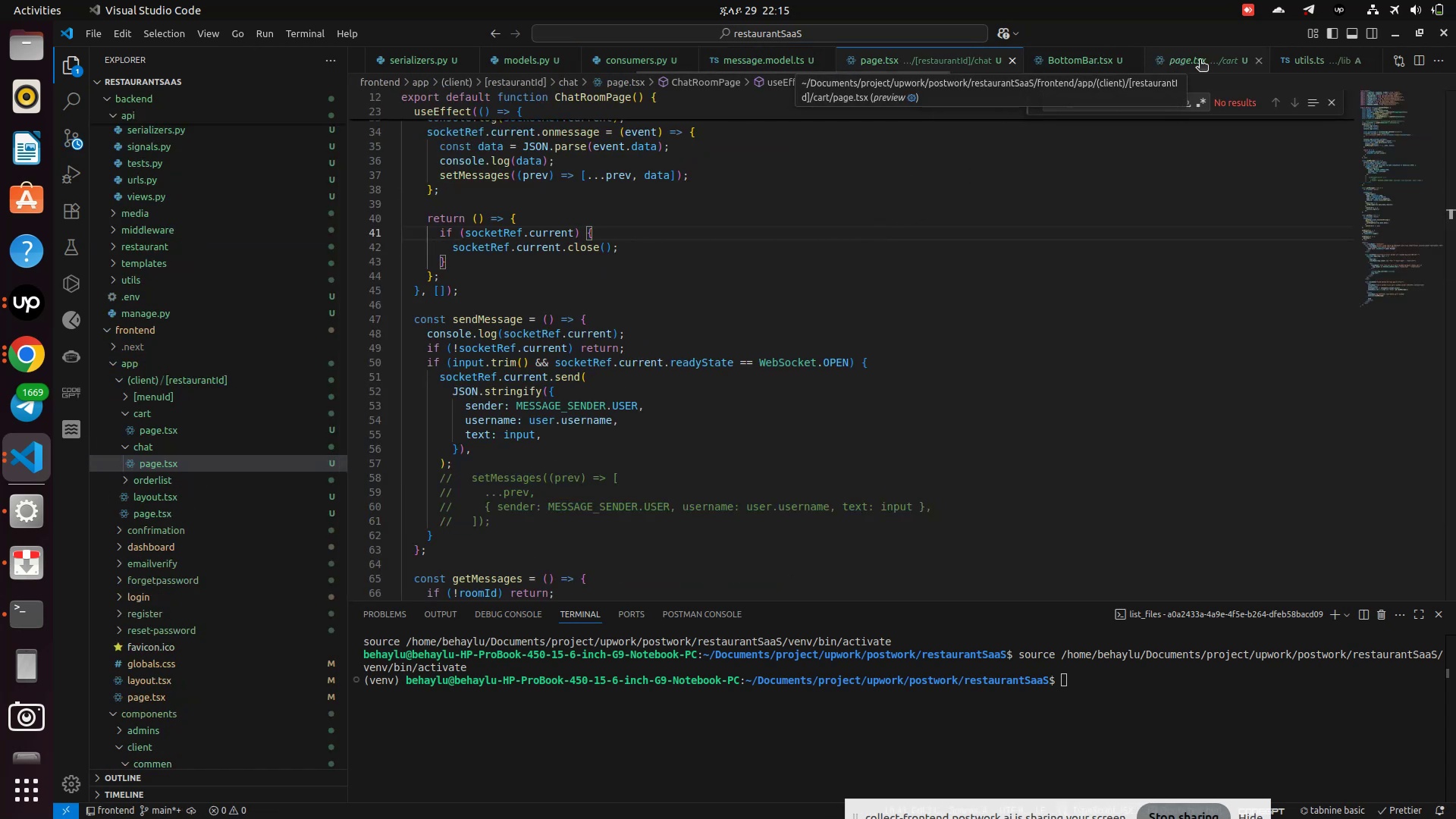 
left_click([1296, 61])
 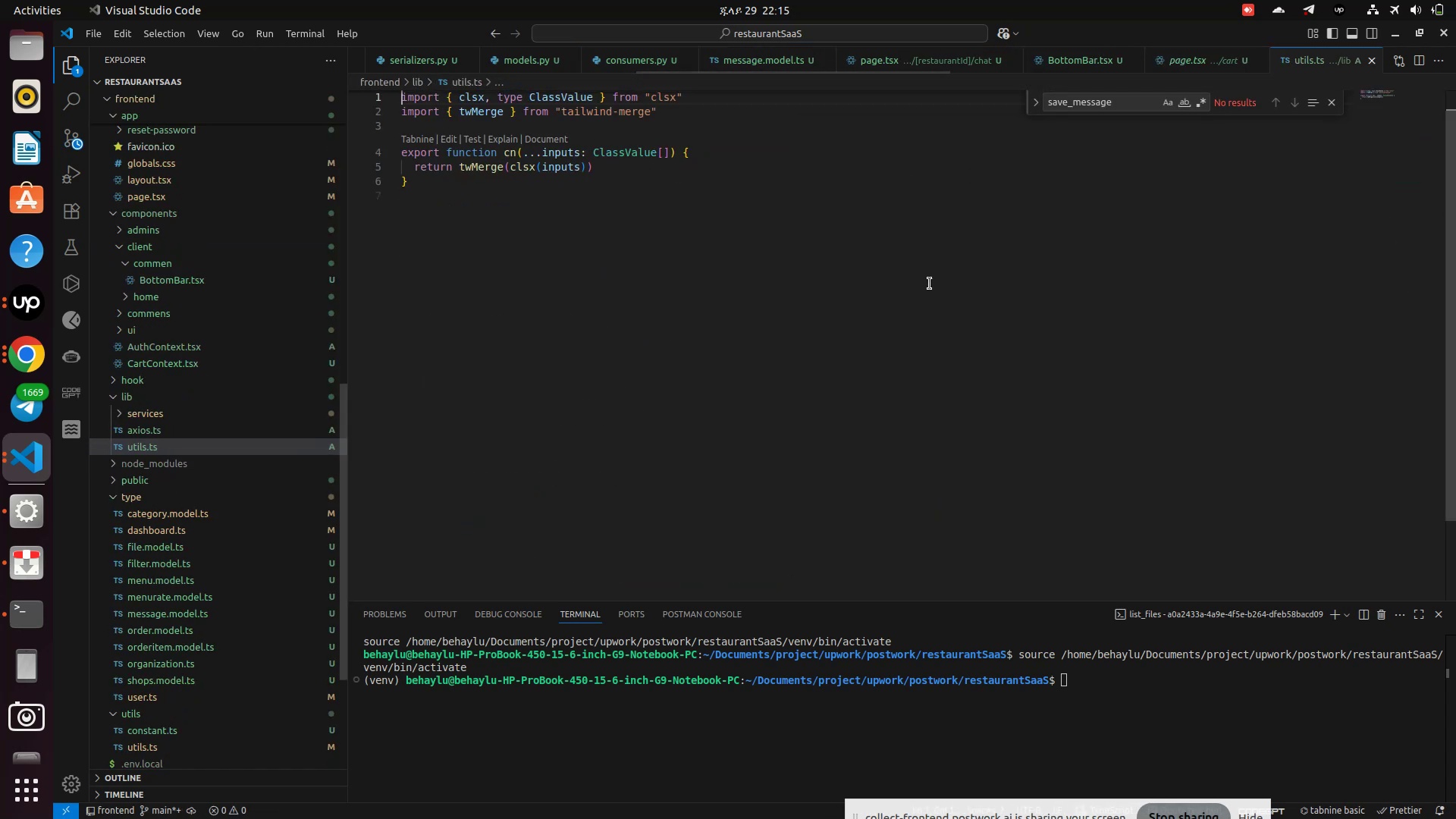 
hold_key(key=ControlLeft, duration=0.87)
left_click([914, 295])
 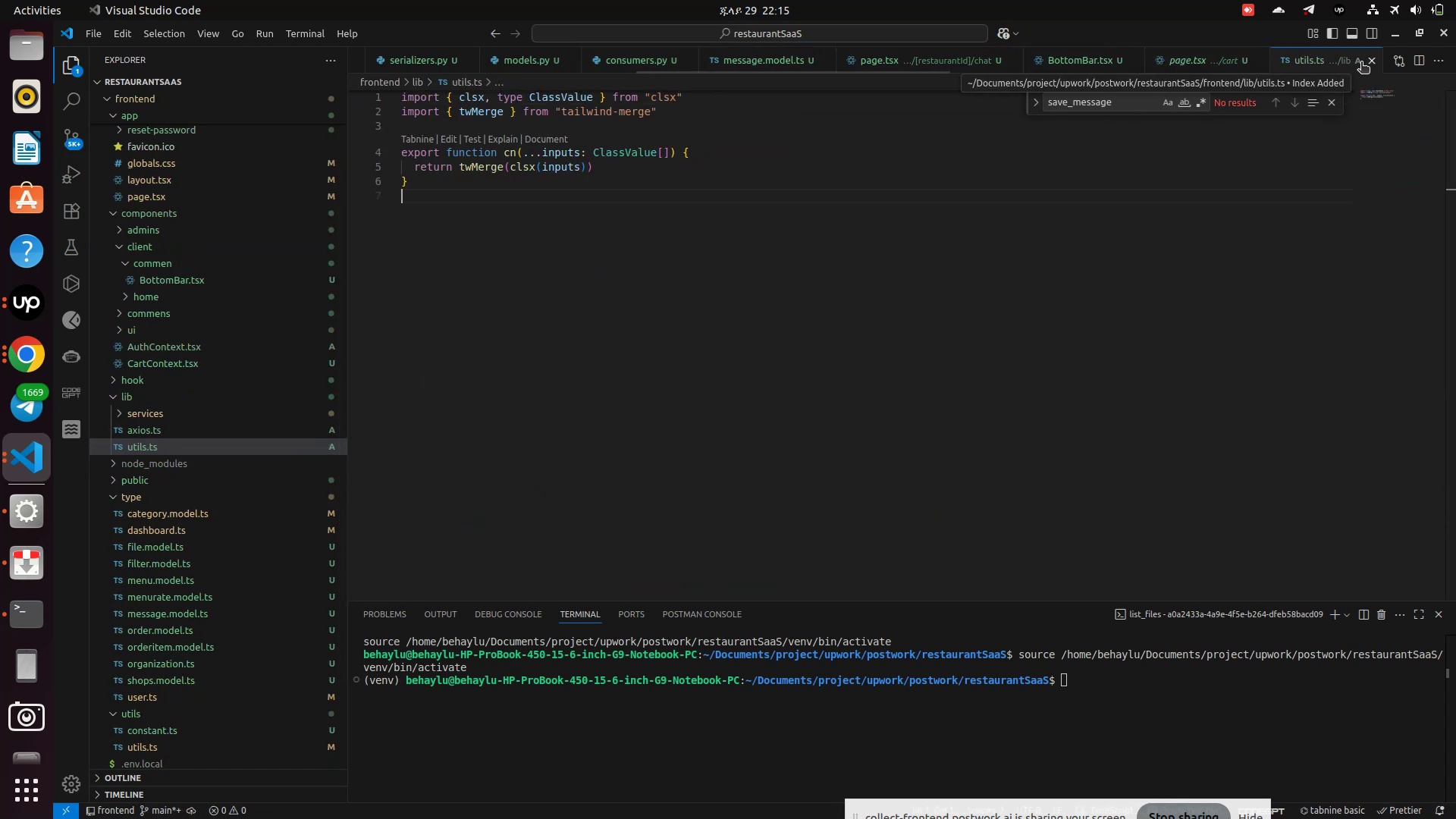 
left_click([1368, 63])
 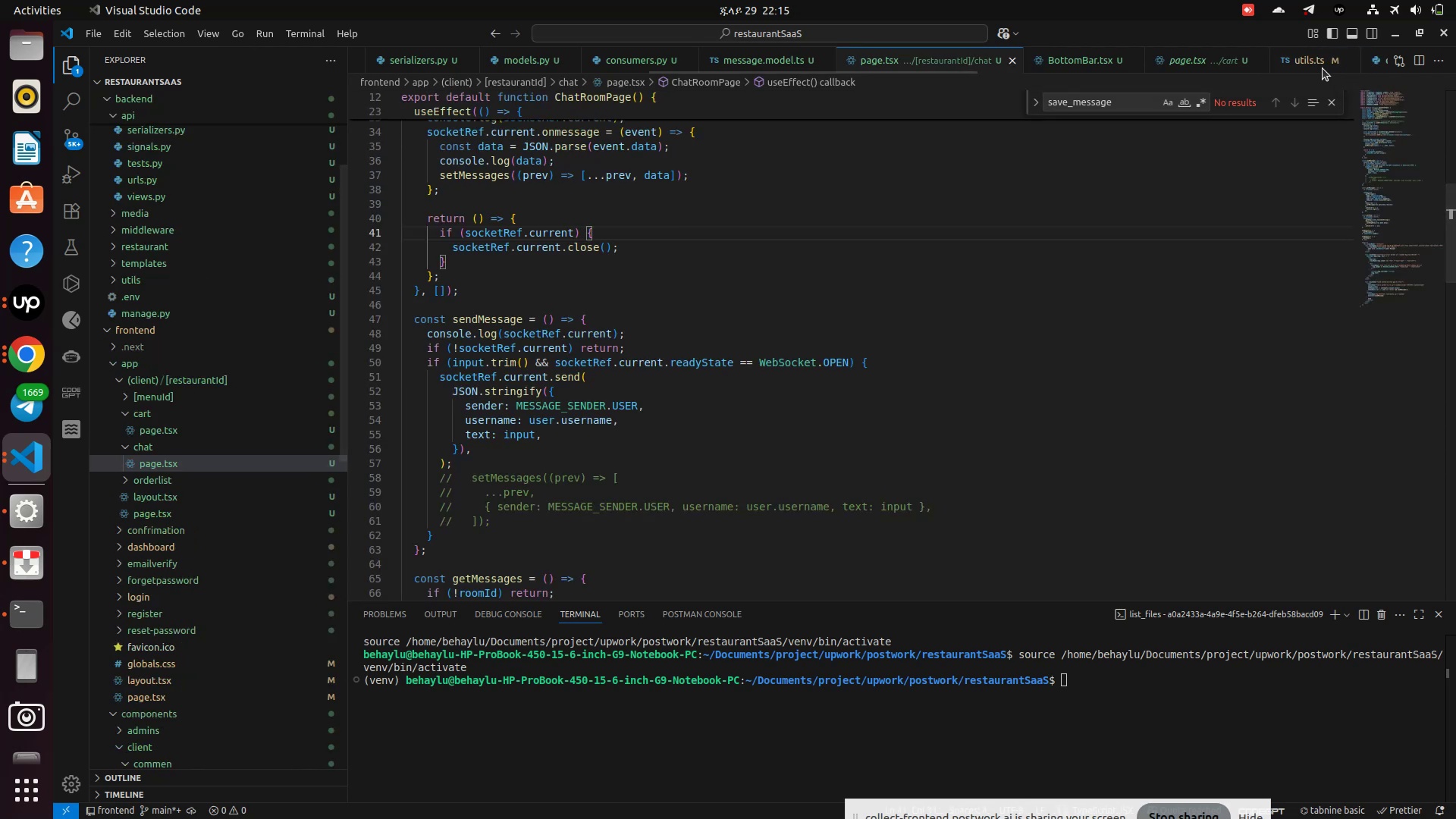 
left_click([1313, 61])
 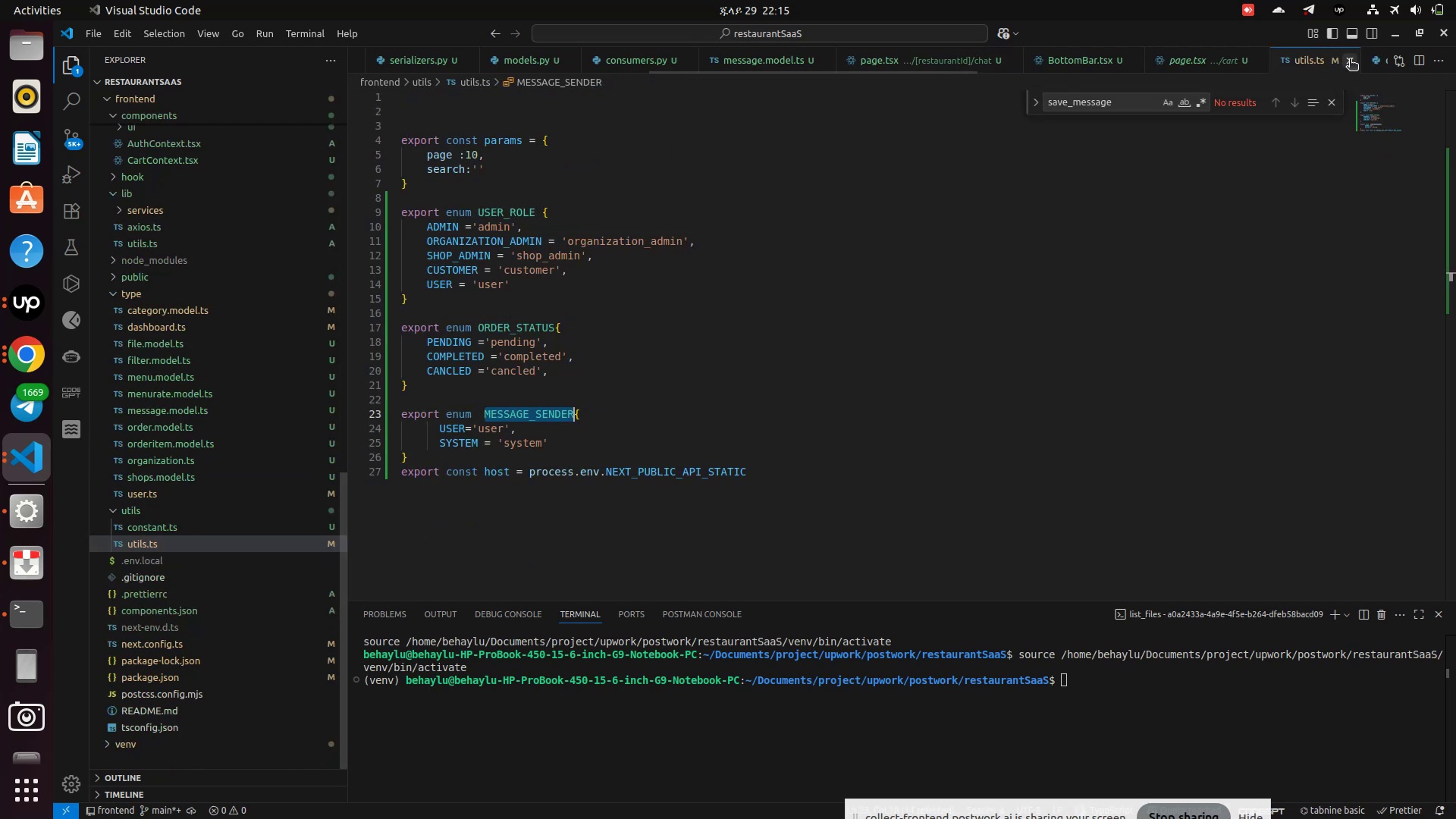 
left_click([1351, 60])
 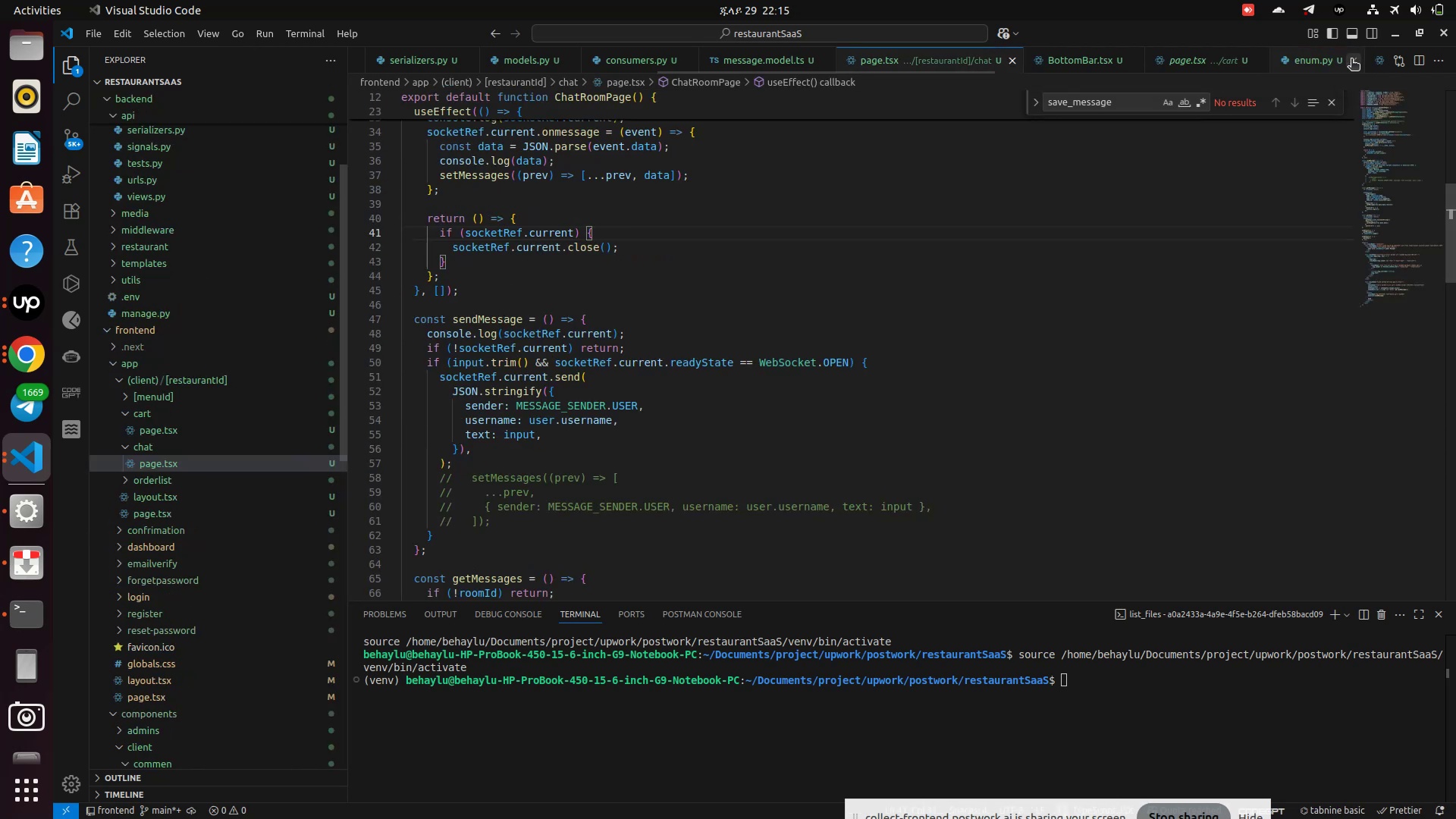 
mouse_move([1310, 69])
 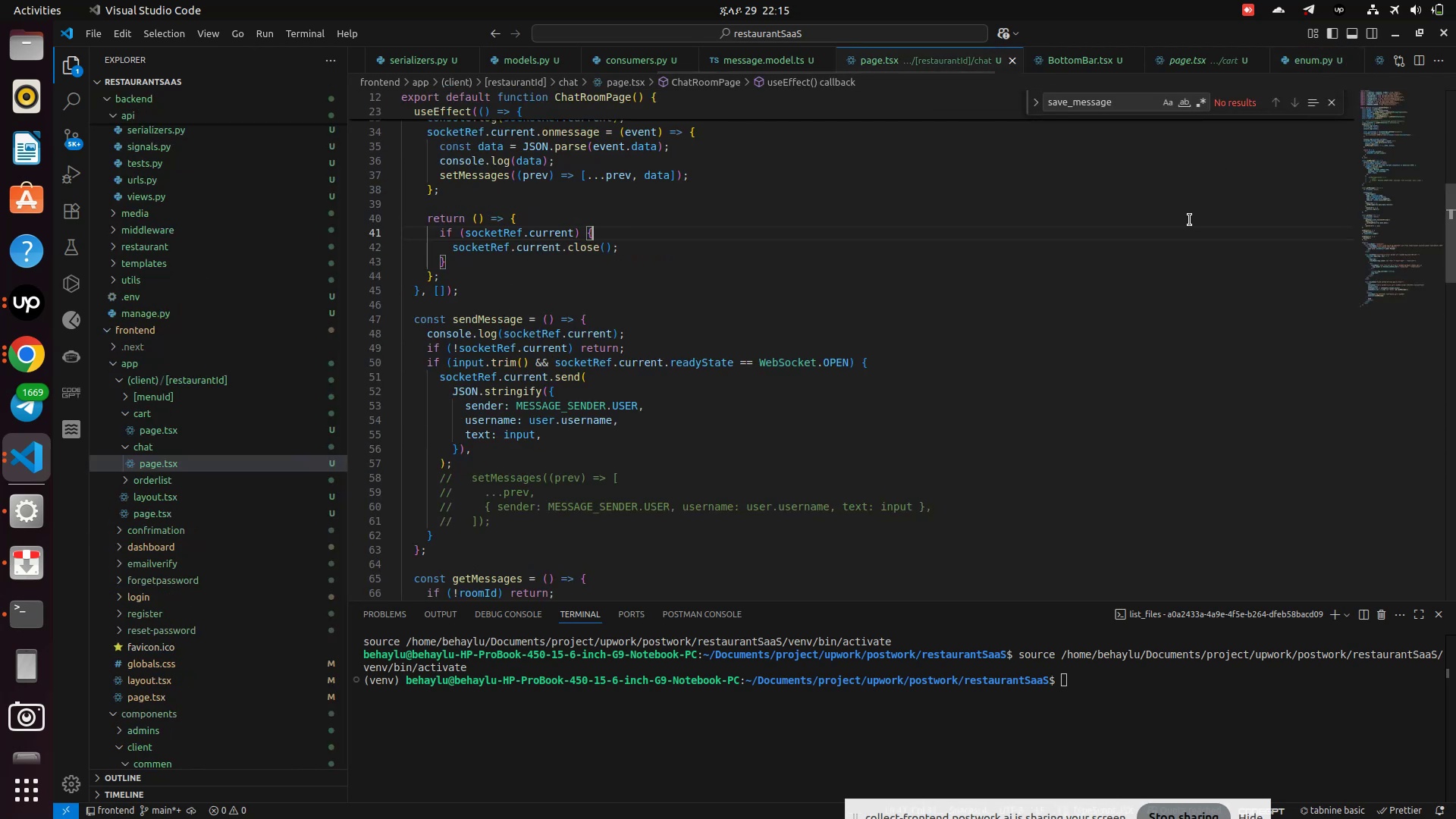 
left_click([1187, 224])
 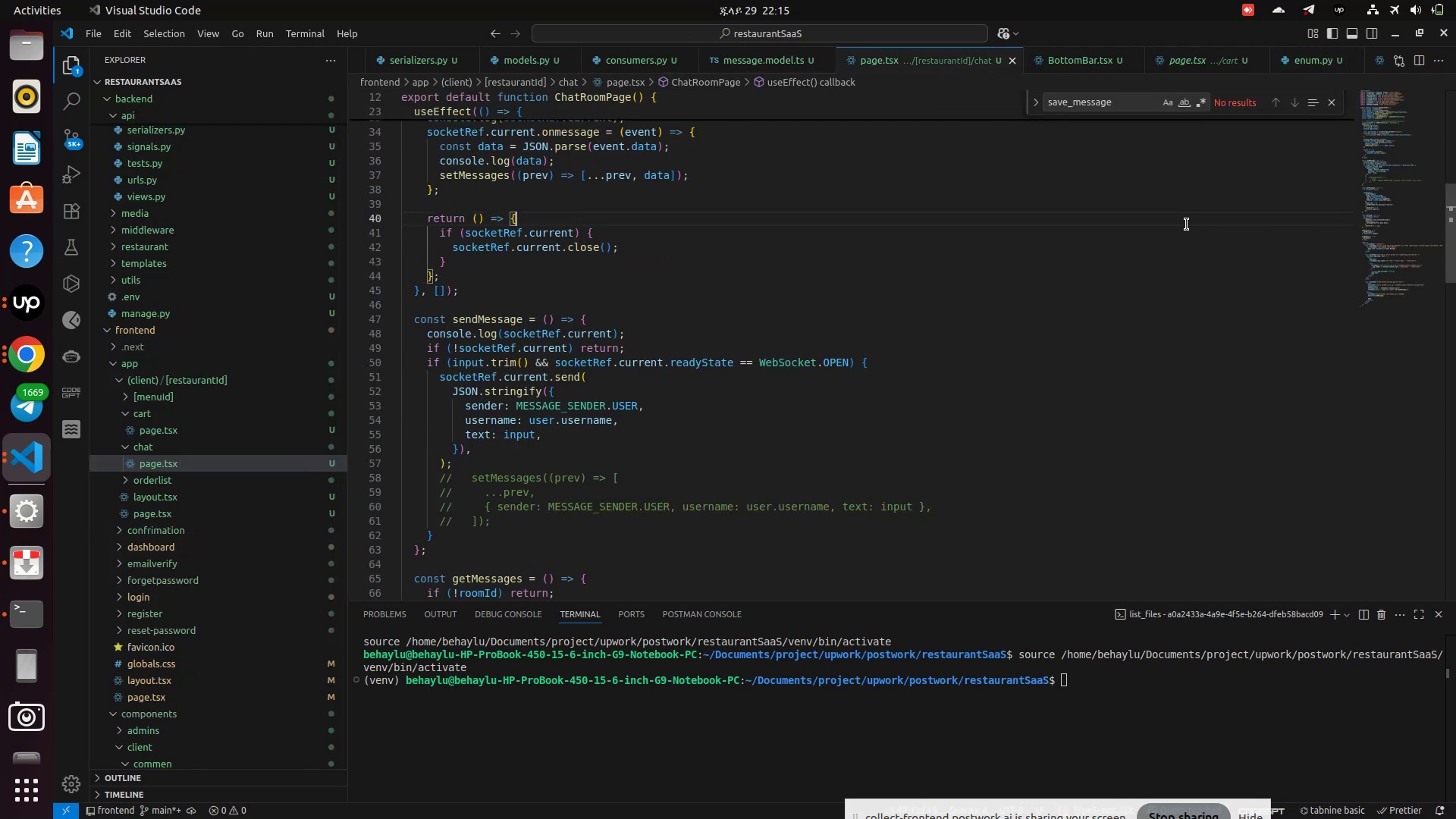 
key(Control+S)
 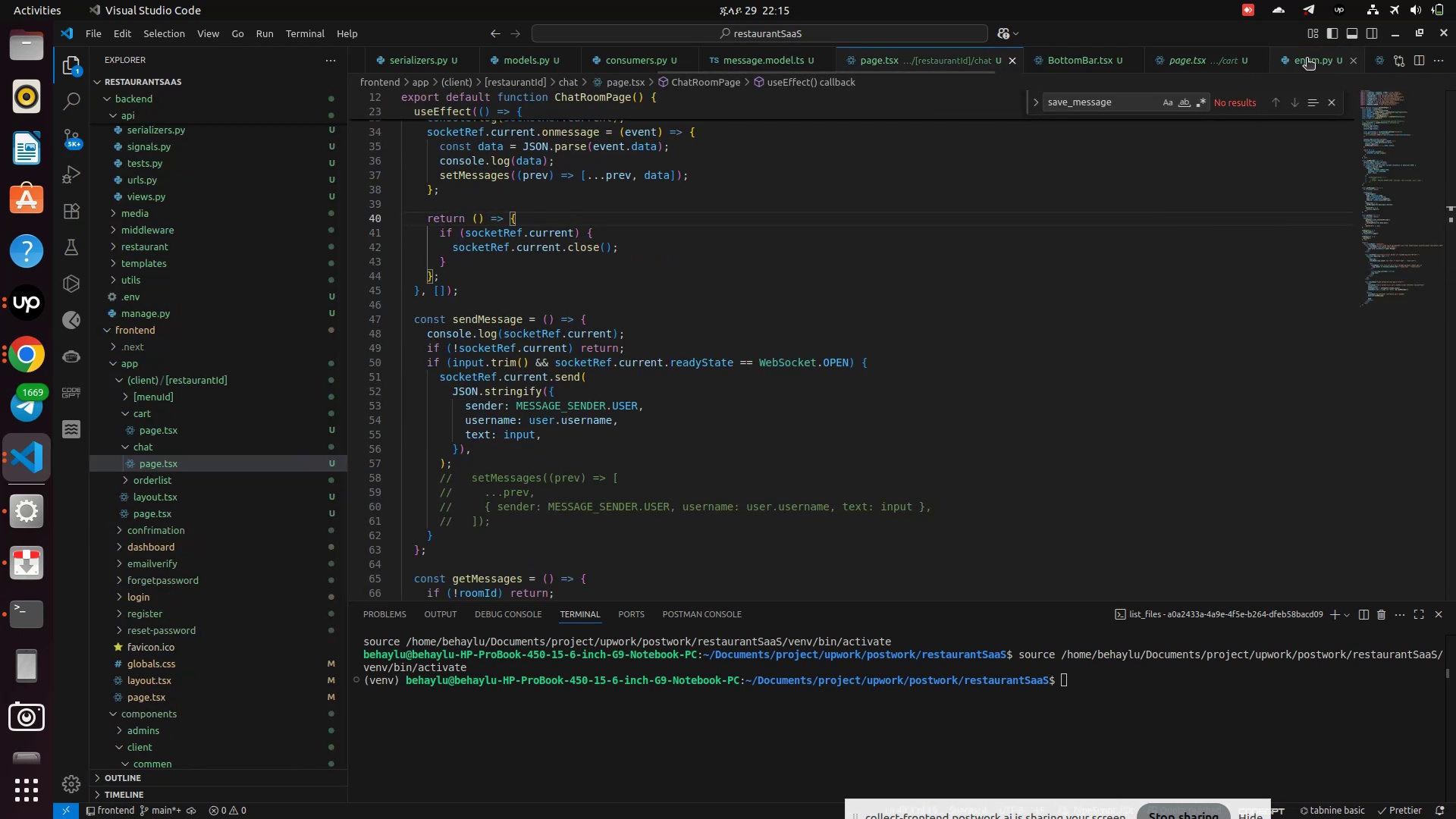 
left_click([1351, 60])
 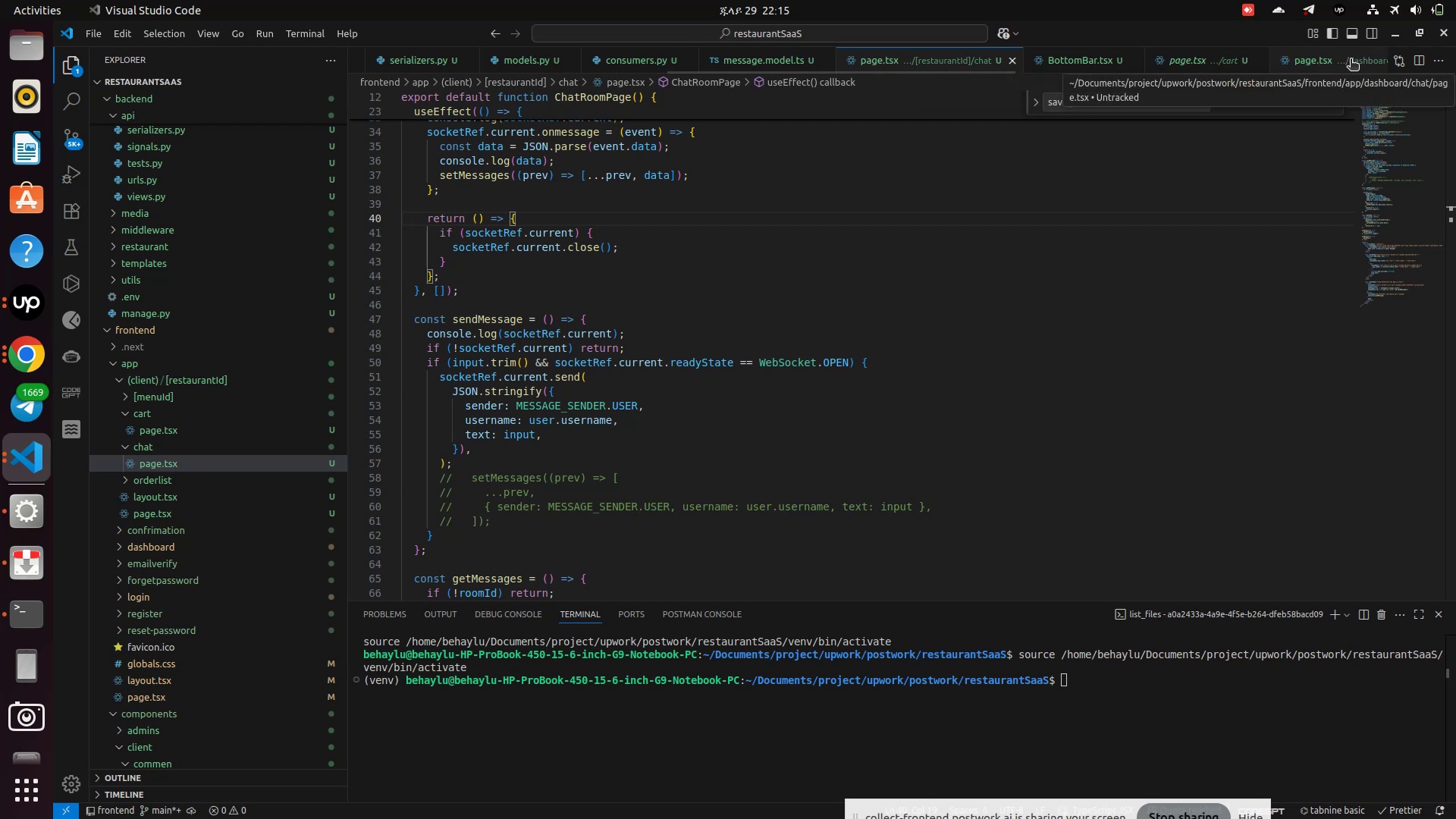 
left_click([1351, 60])
 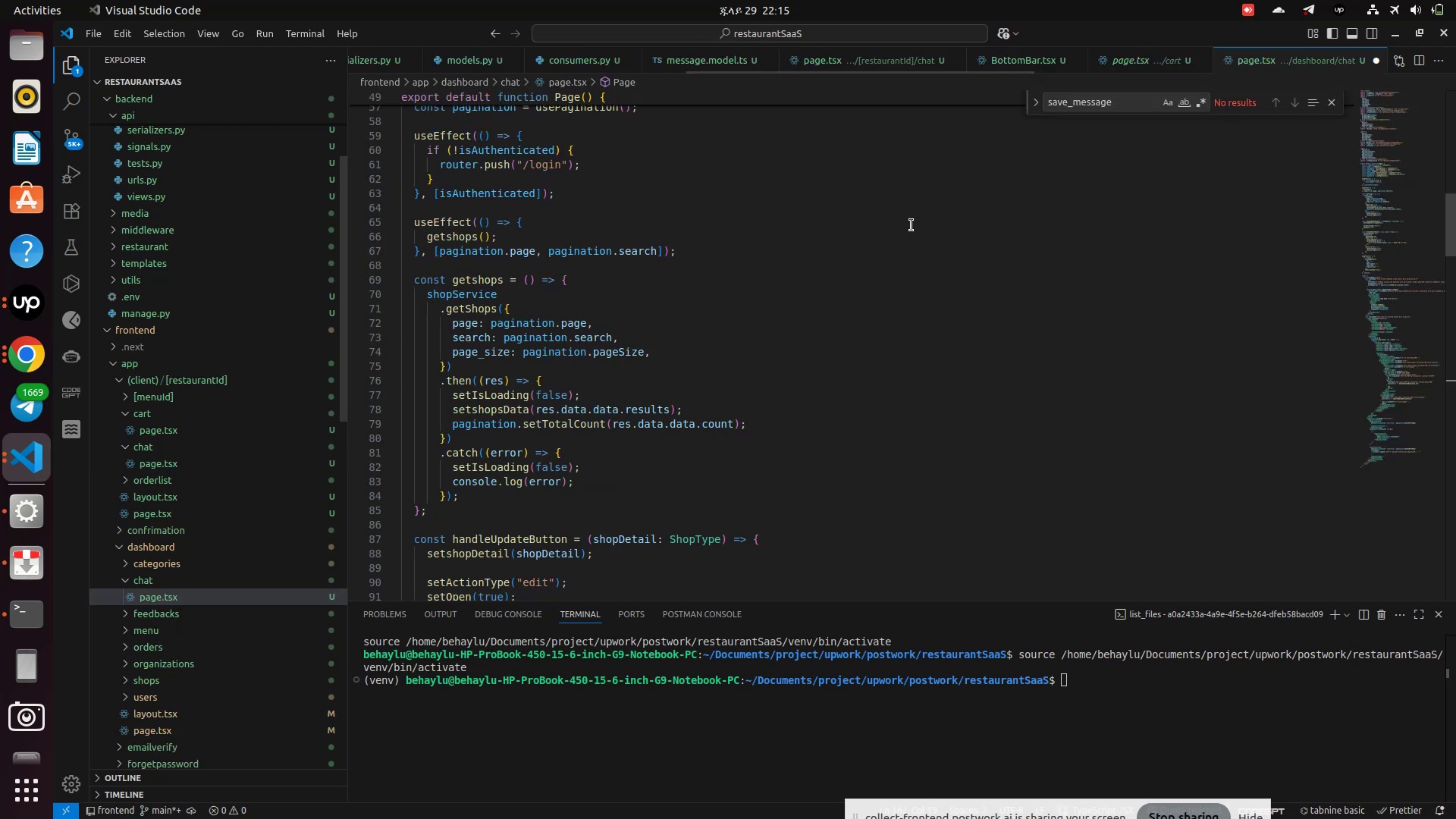 
left_click([871, 302])
 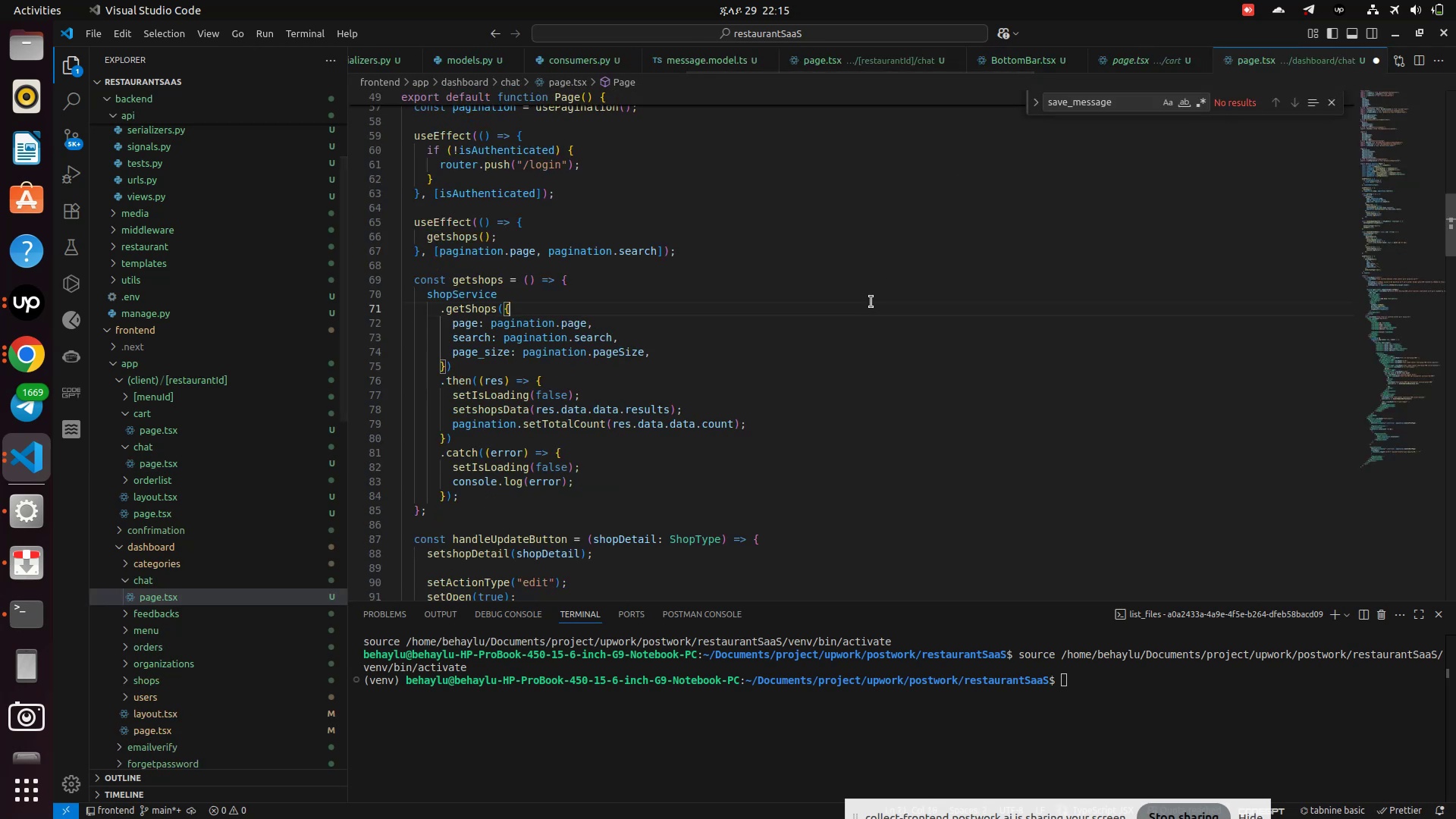 
key(Control+S)
 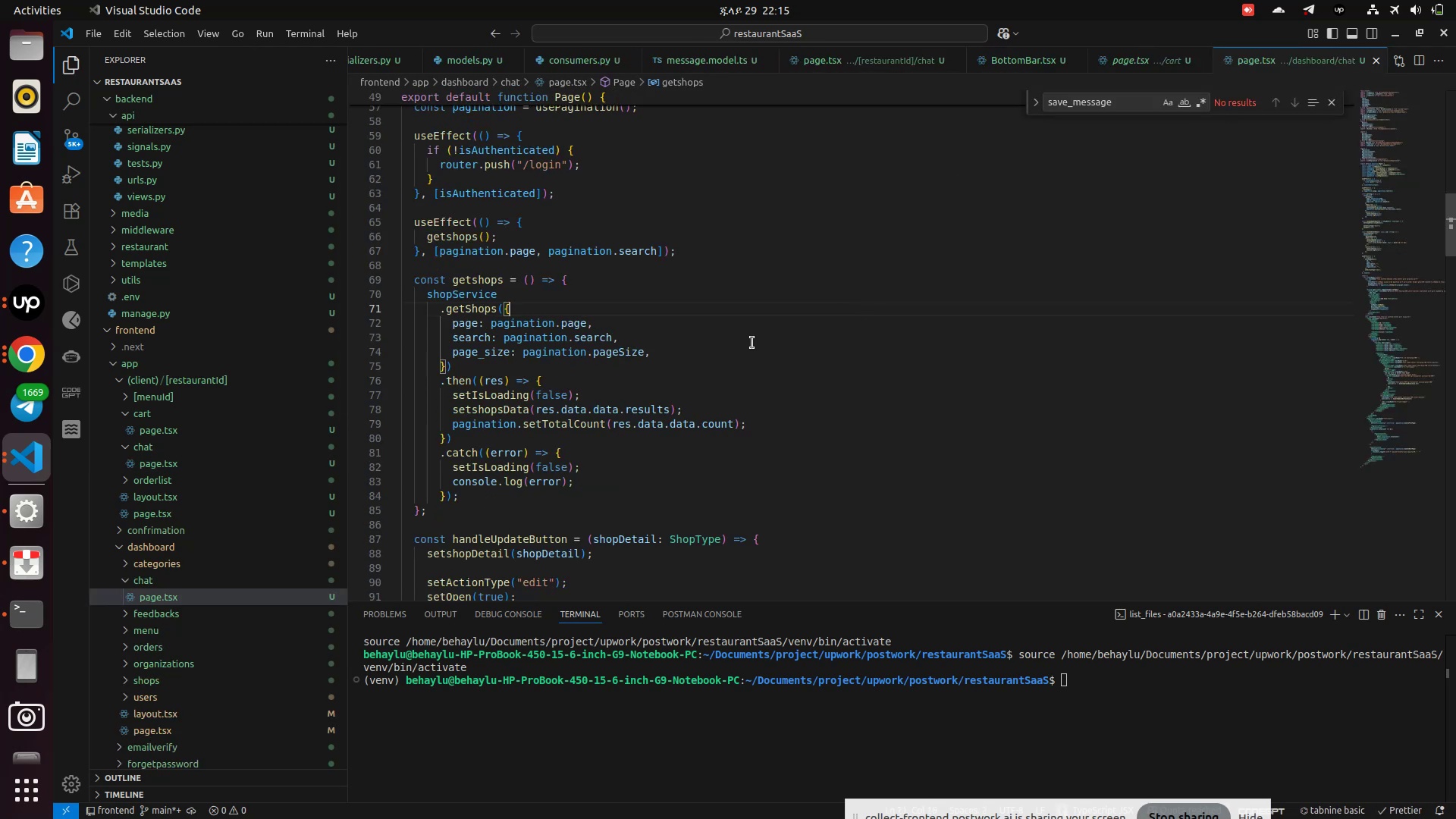 
scroll: coordinate [635, 377], scroll_direction: down, amount: 1.0
 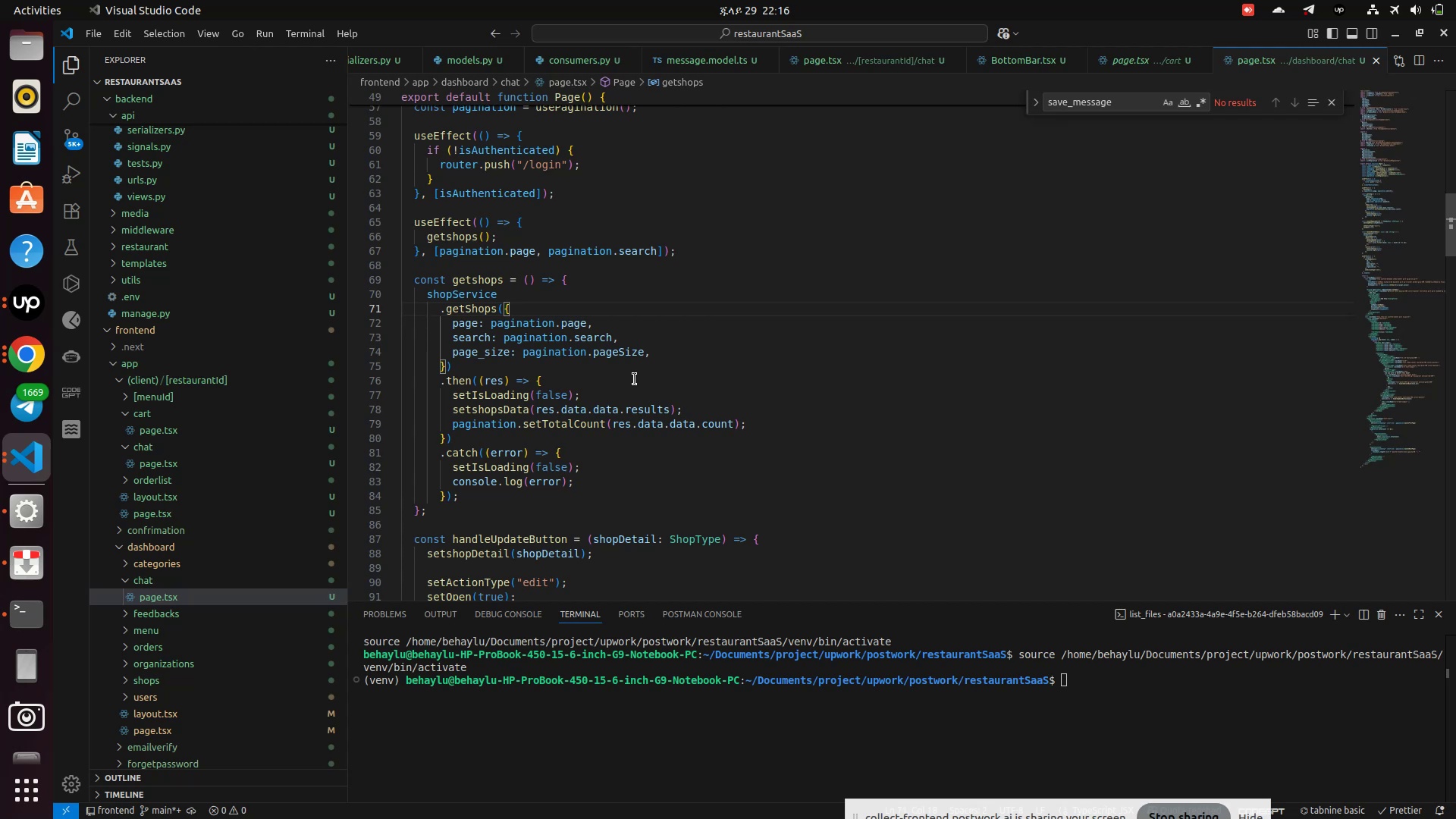 
wait(58.21)
 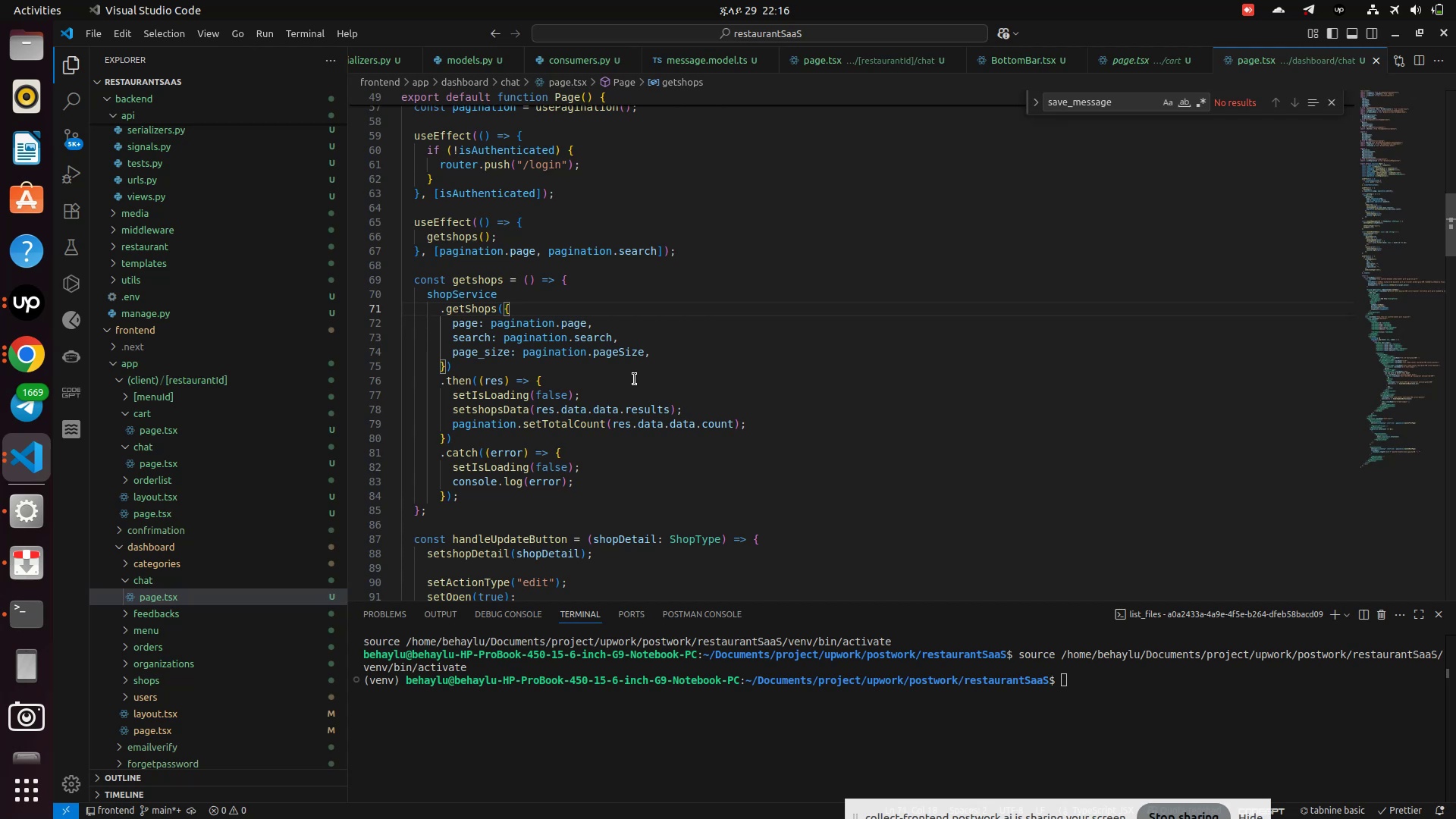 
scroll: coordinate [710, 388], scroll_direction: down, amount: 3.0
 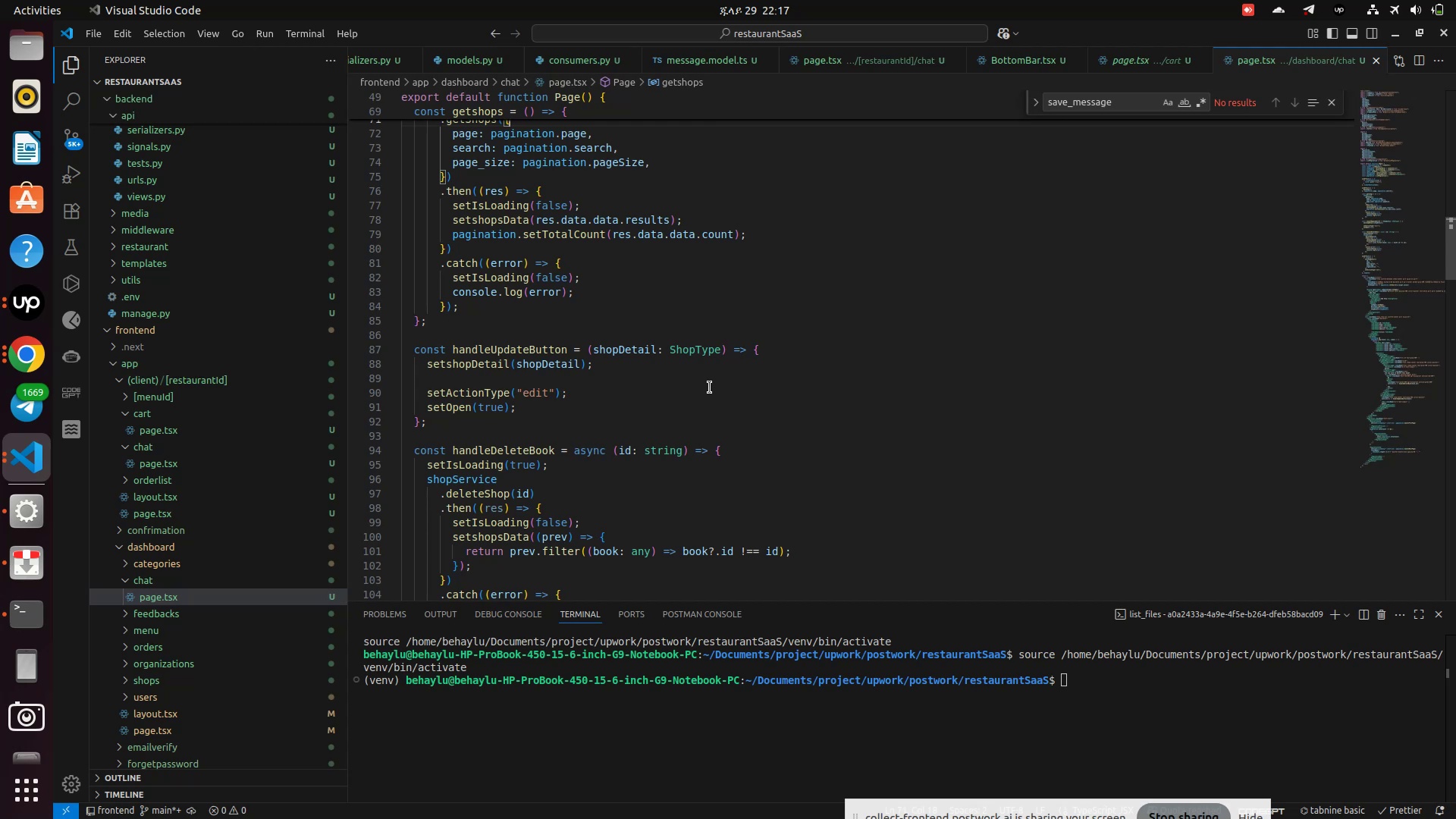 
wait(23.65)
 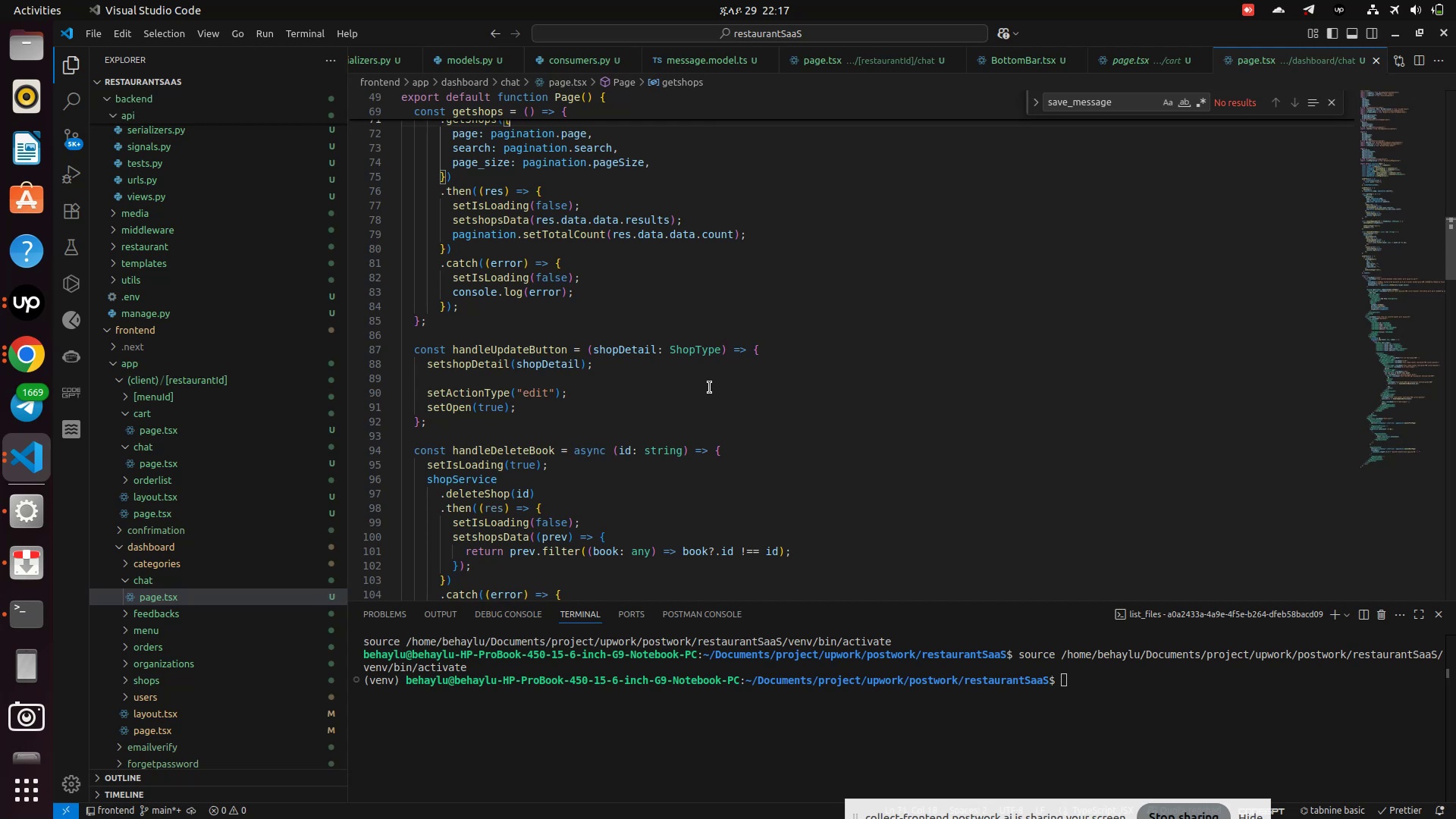 
scroll: coordinate [704, 389], scroll_direction: down, amount: 6.0
 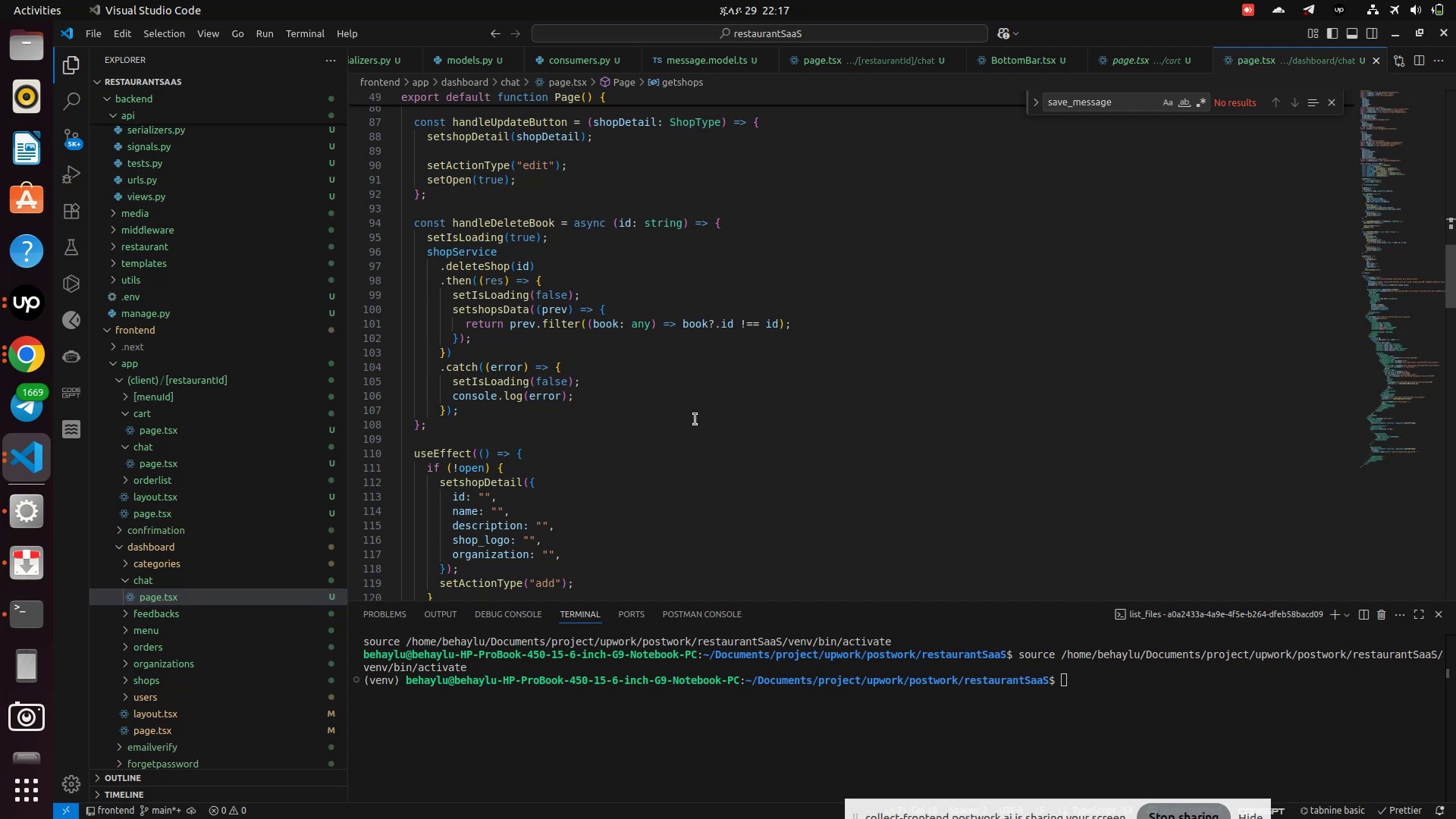 
wait(22.99)
 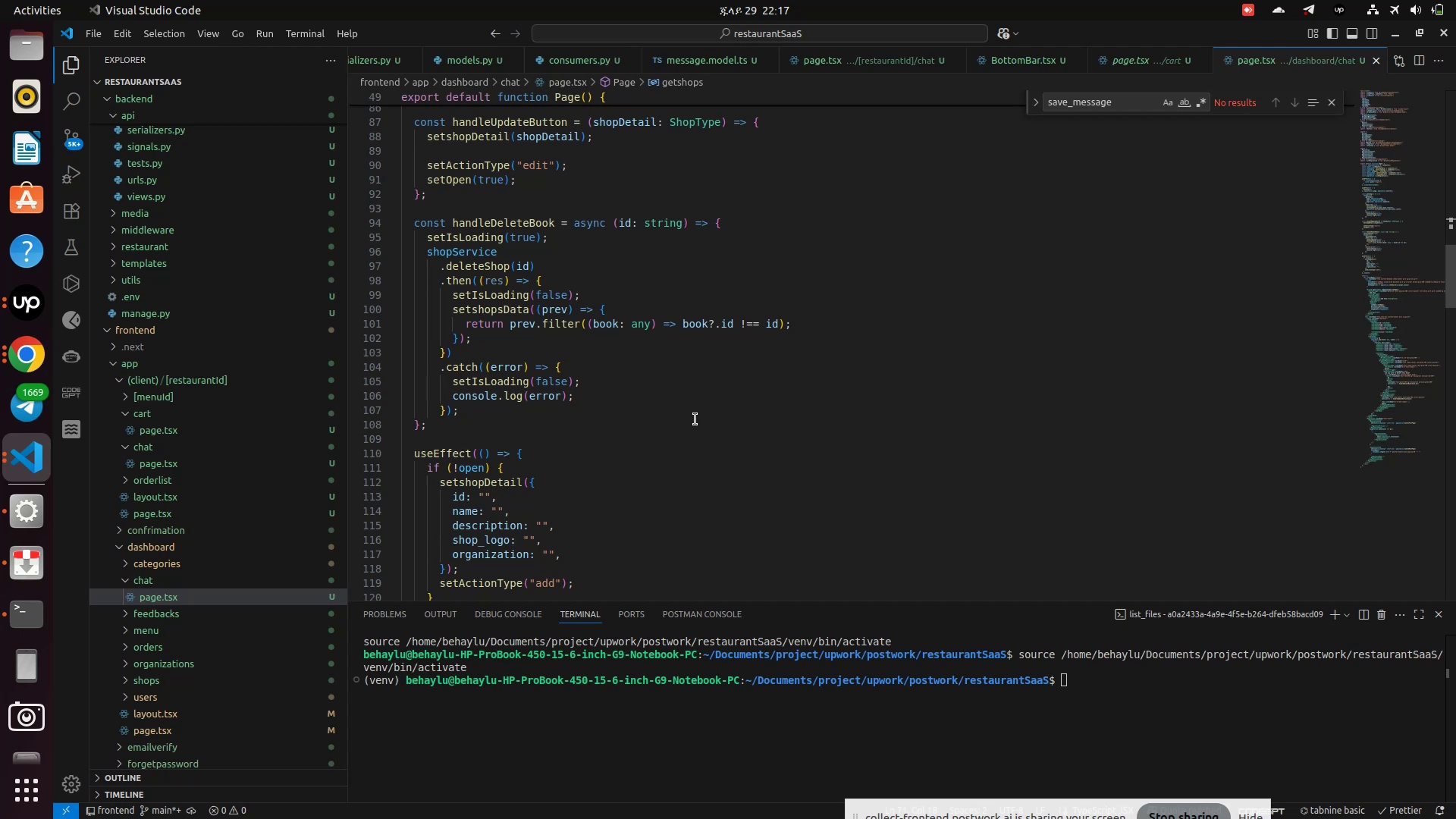 
scroll: coordinate [648, 416], scroll_direction: up, amount: 4.0
 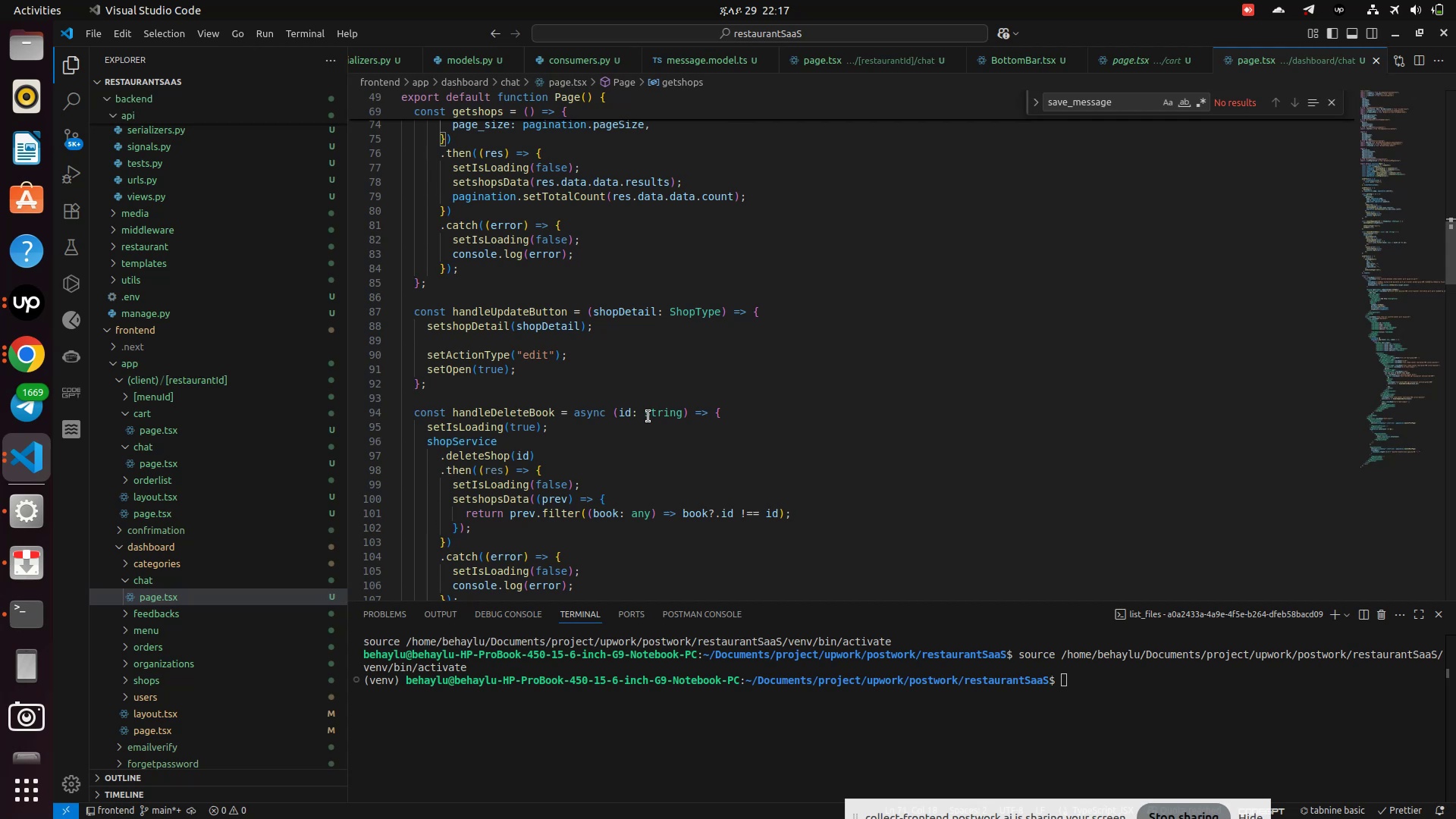 
wait(10.93)
 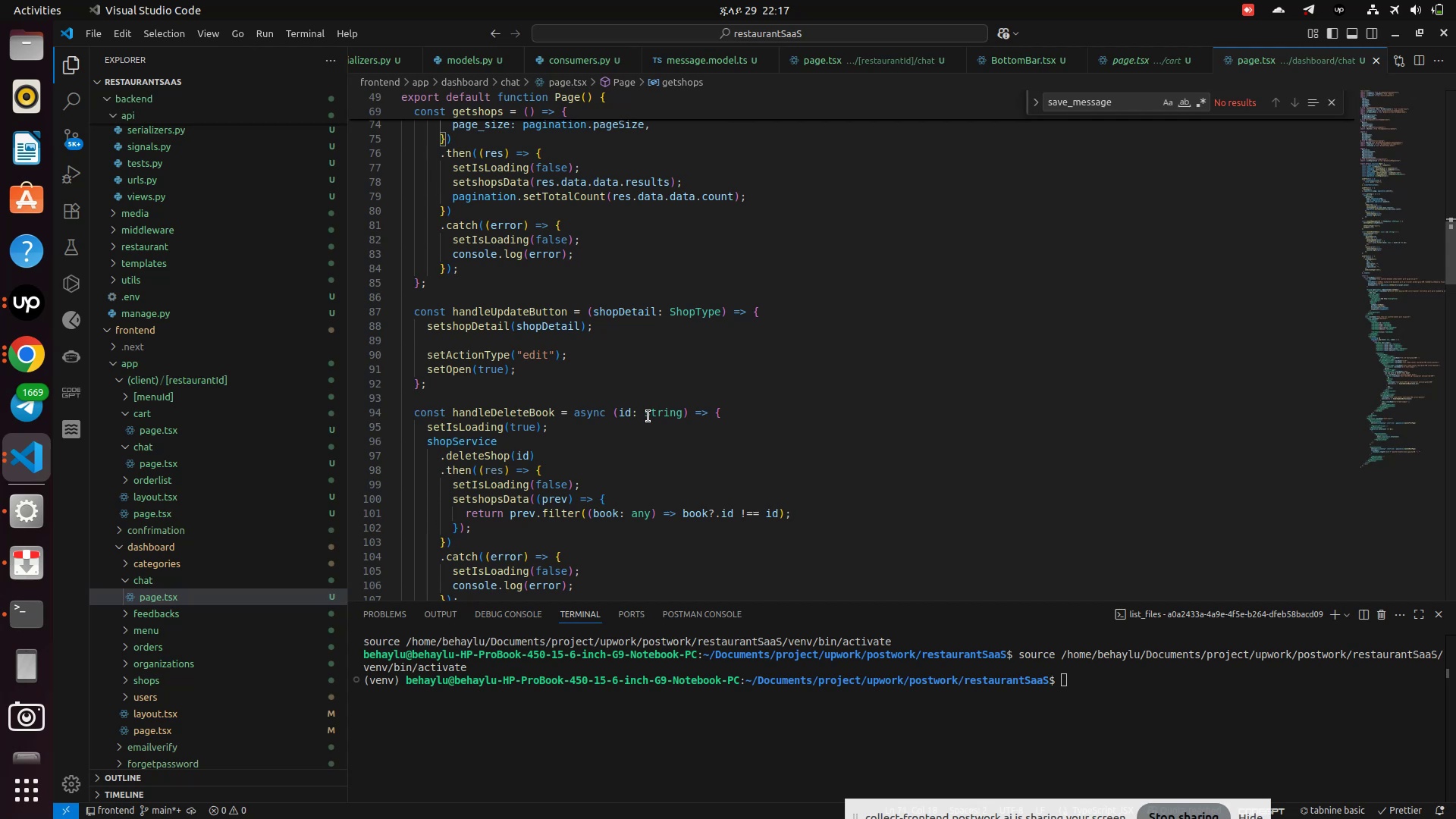 
left_click([14, 353])
 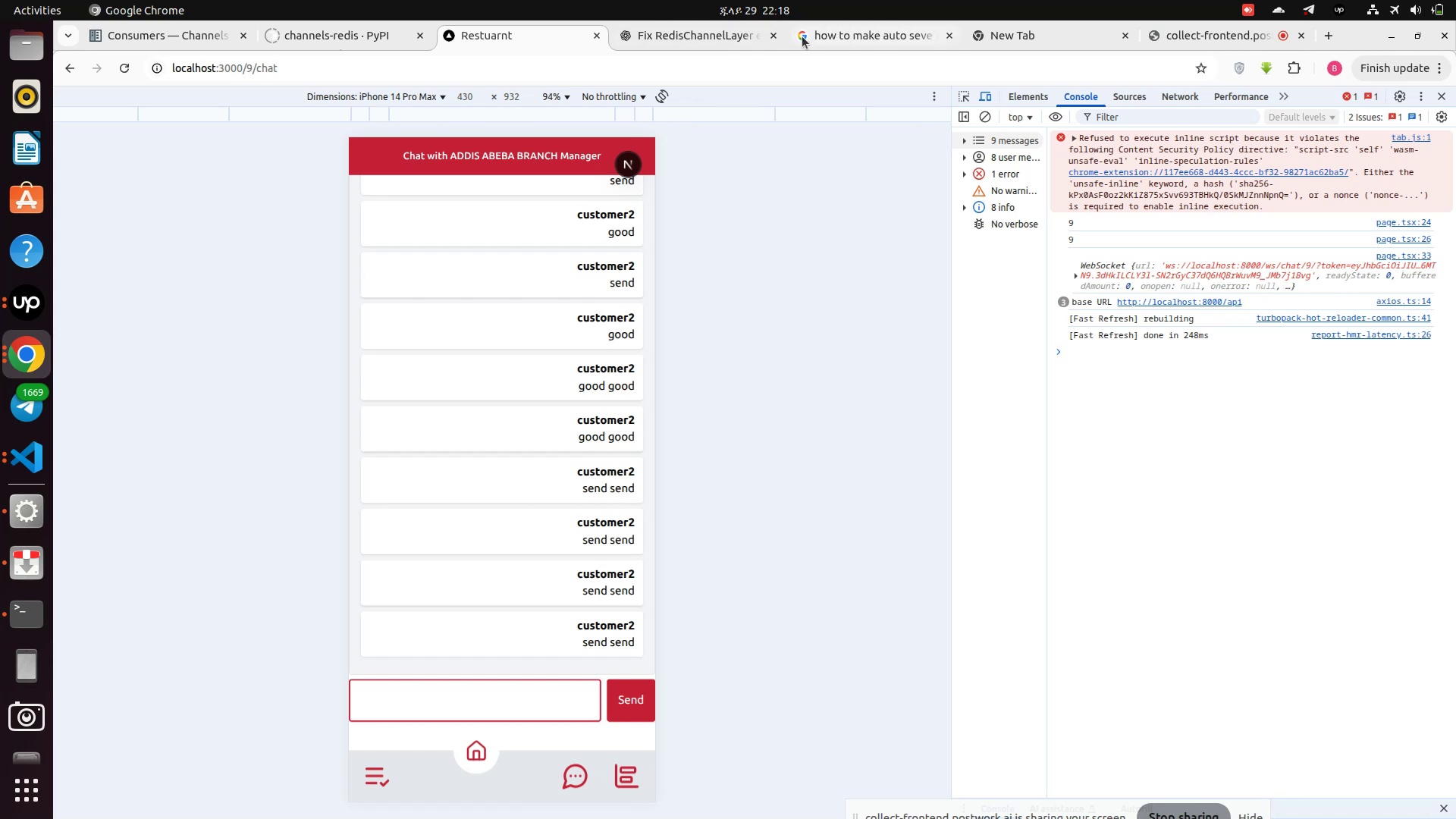 
left_click([1161, 30])
 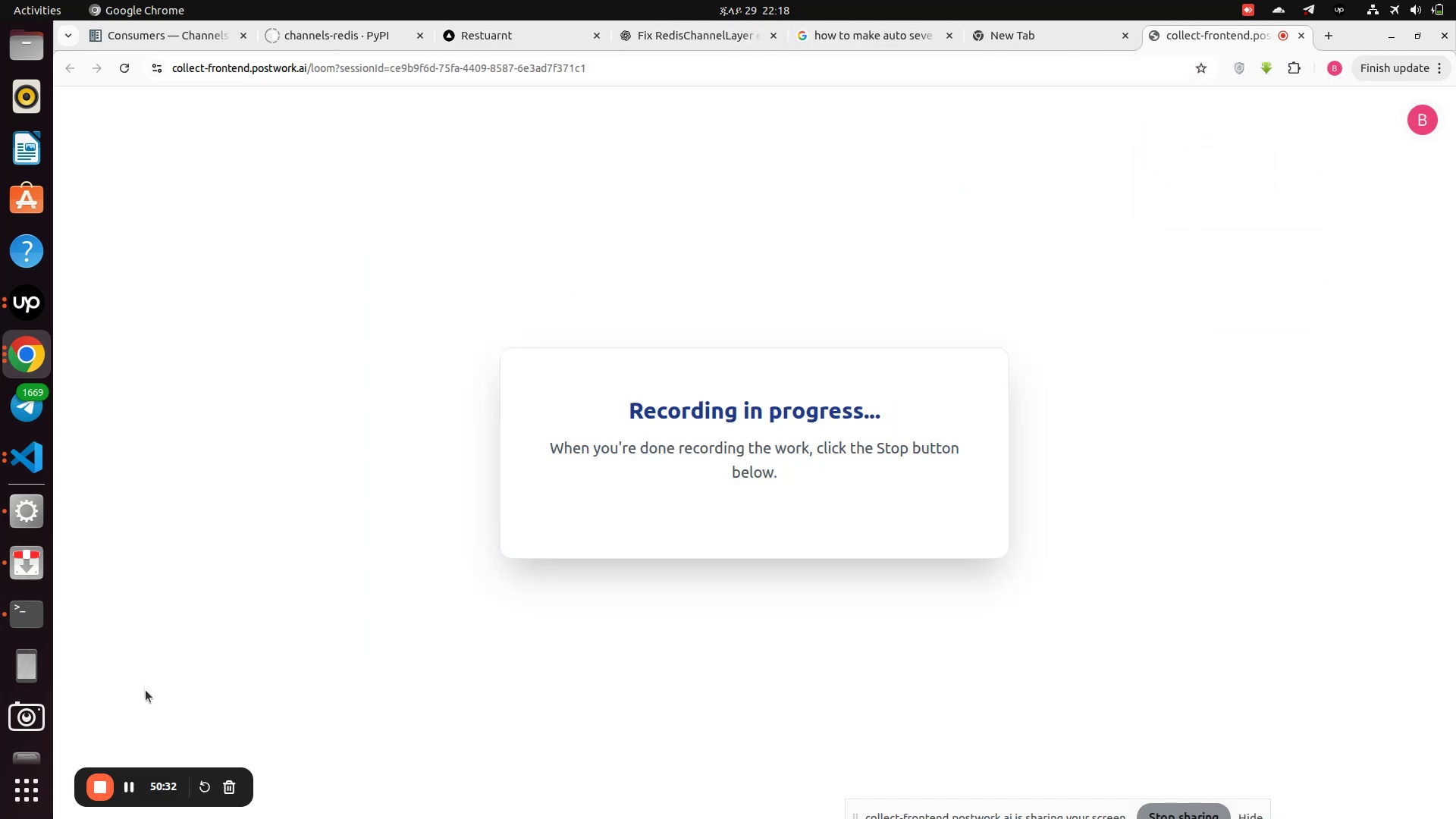 
mouse_move([123, 755])
 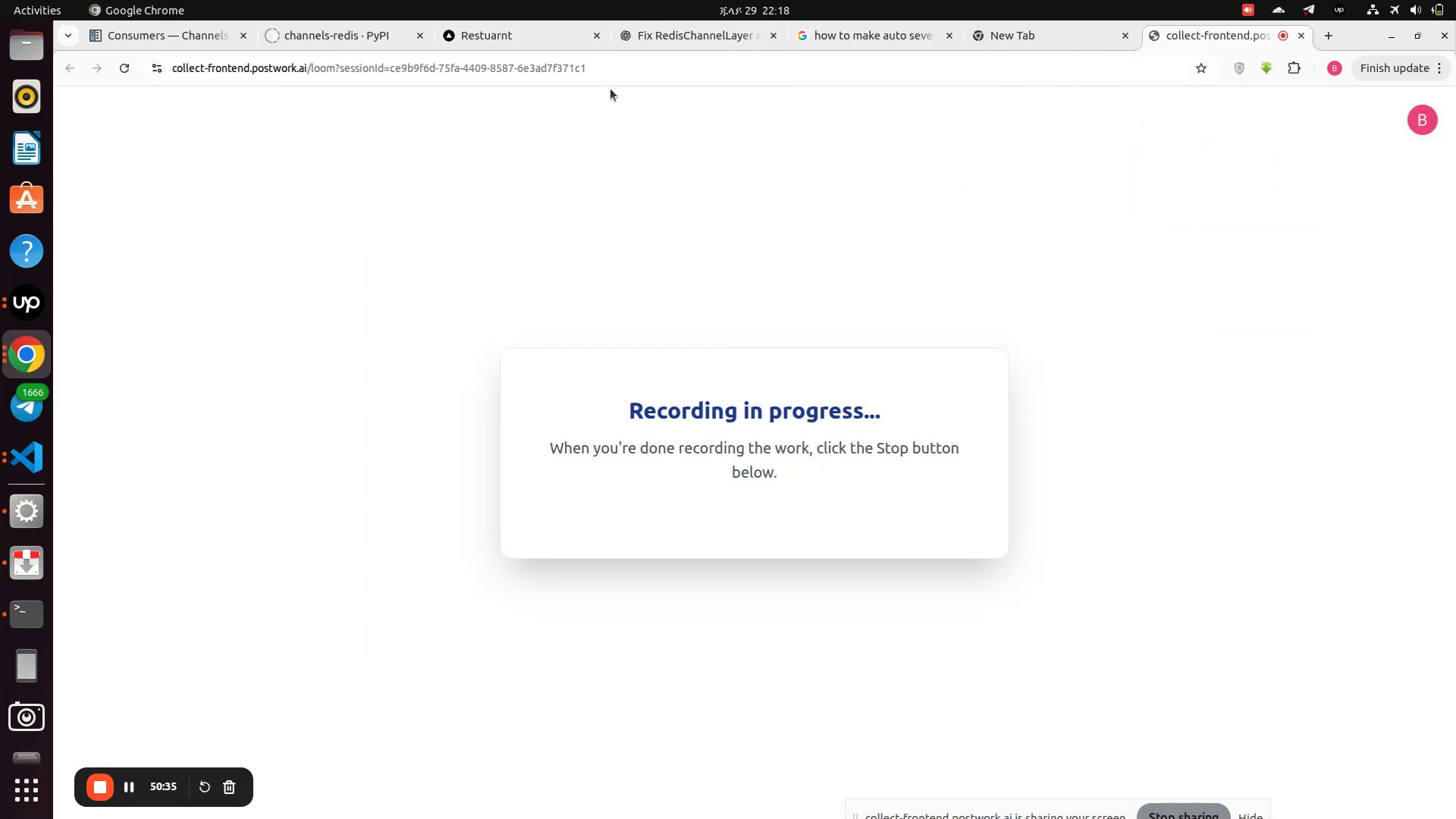 
mouse_move([652, 37])
 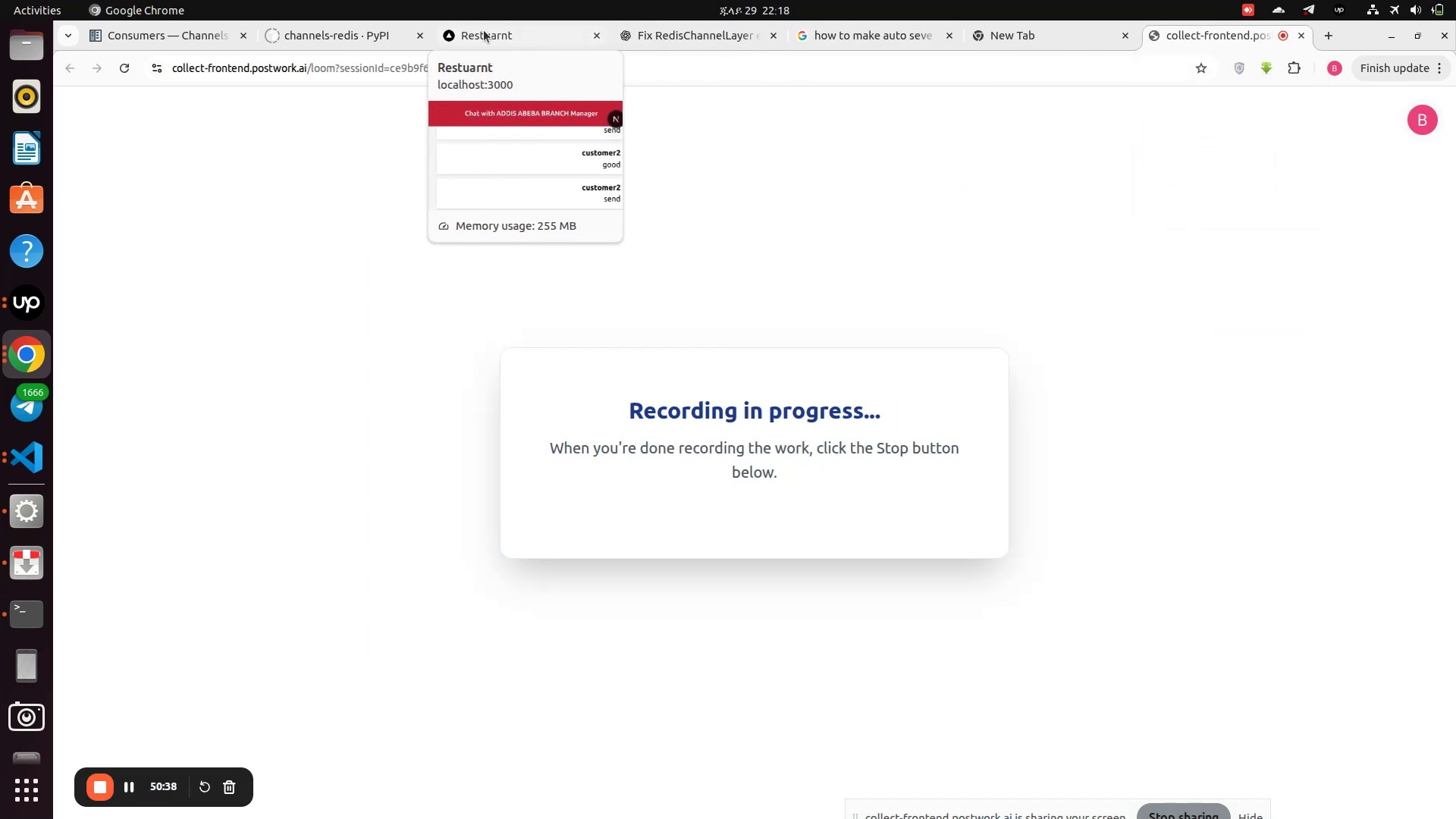 
left_click([484, 30])
 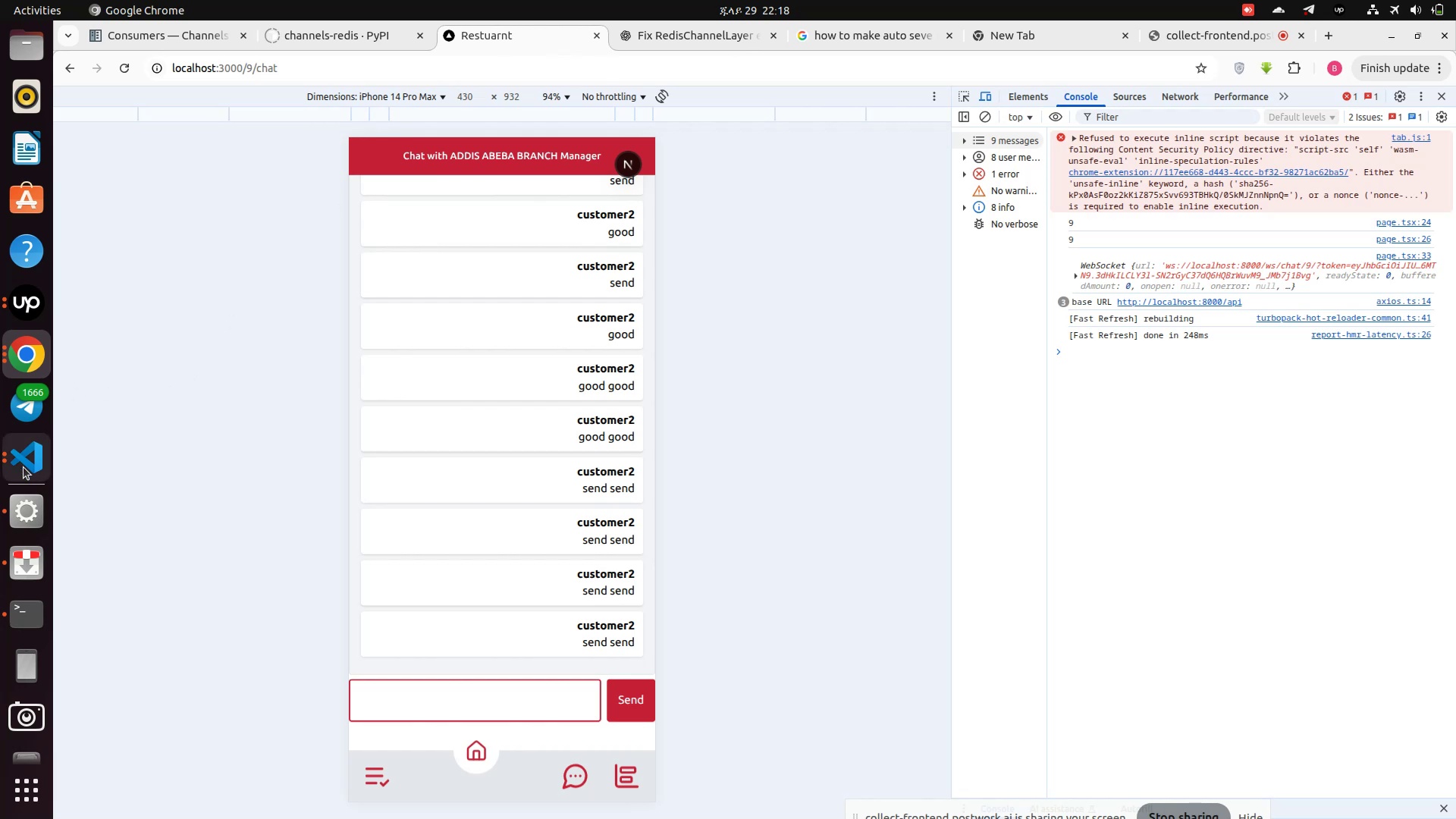 
left_click([20, 474])
 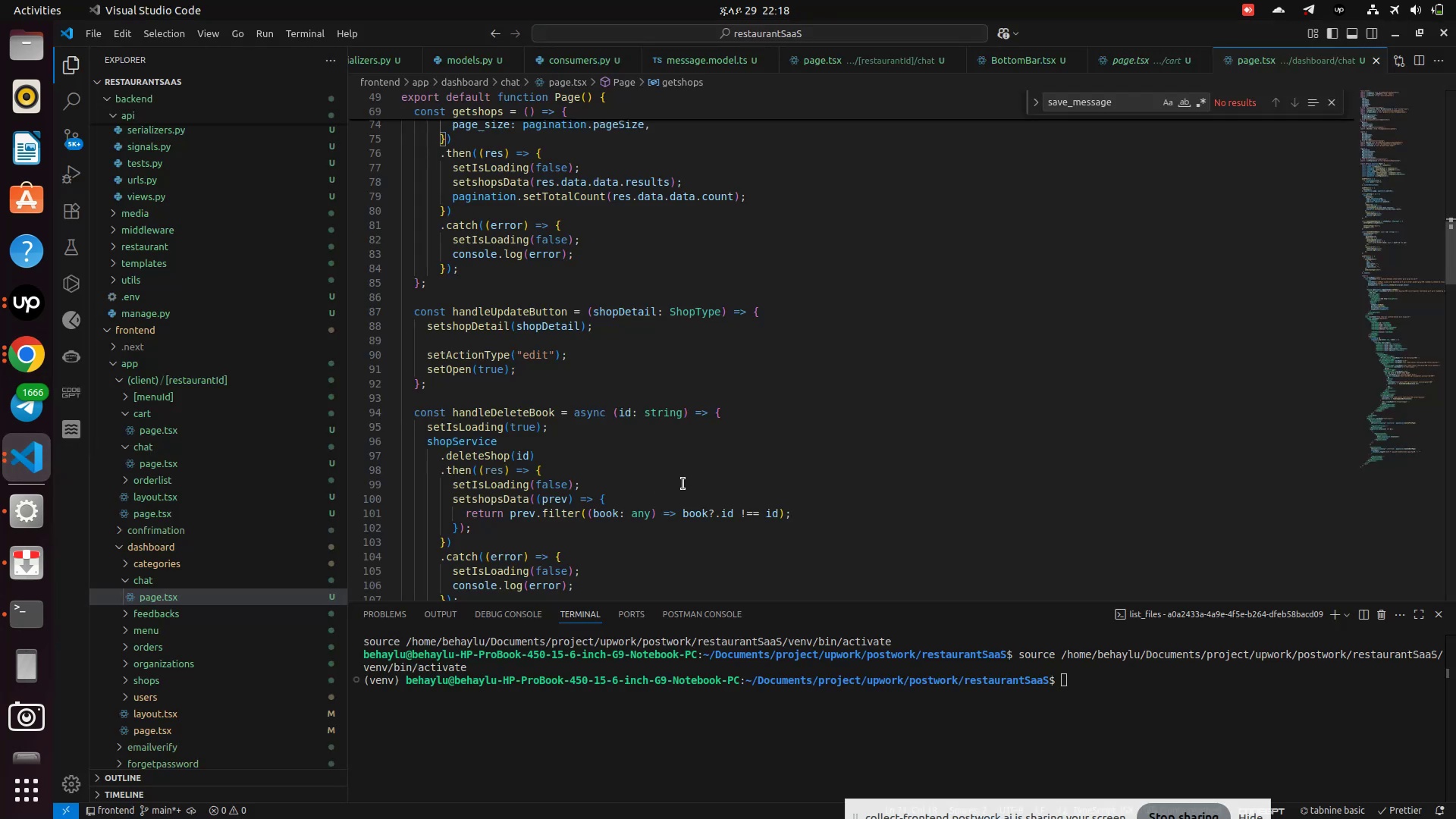 
left_click([656, 486])
 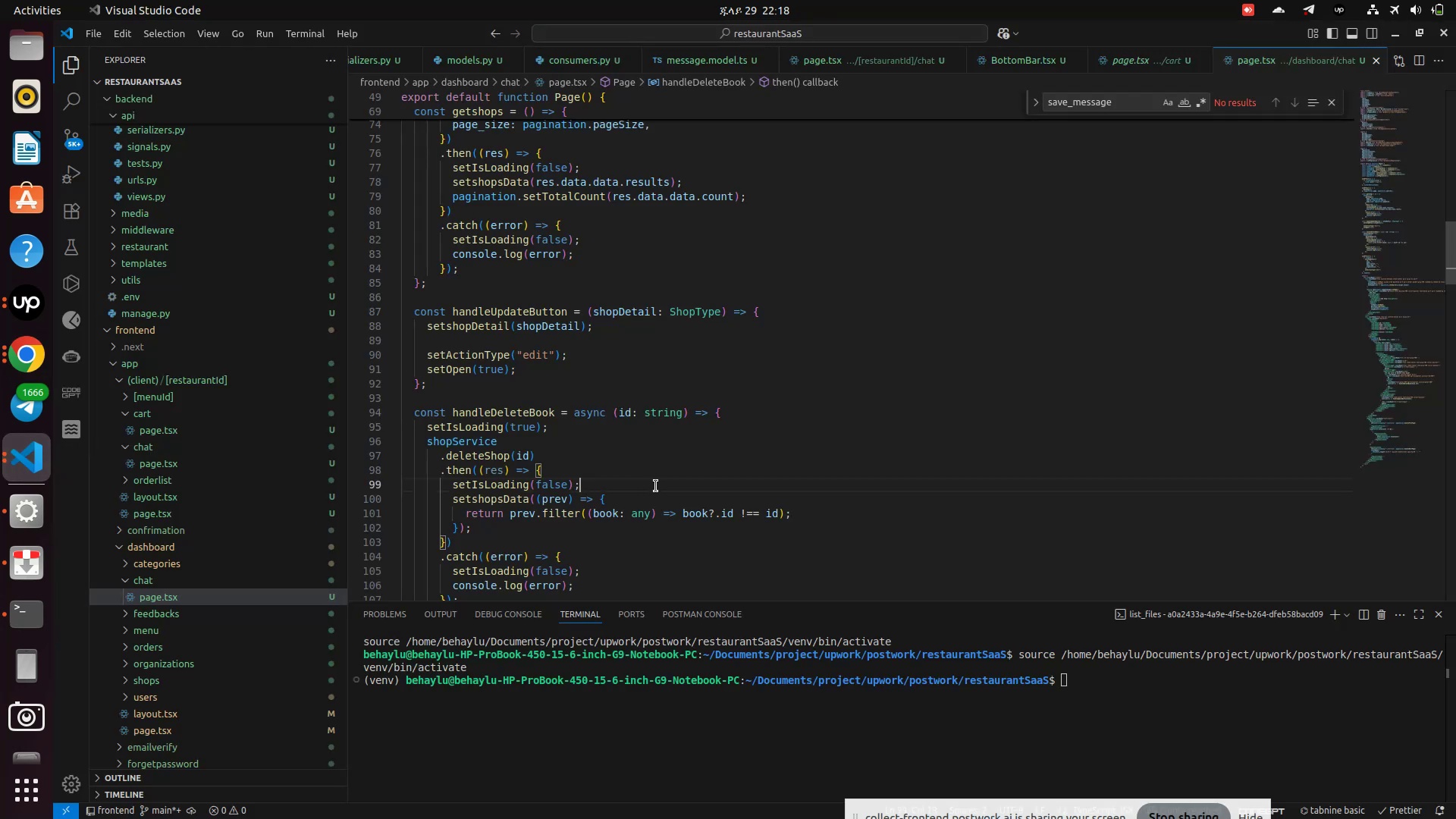 
scroll: coordinate [656, 485], scroll_direction: up, amount: 10.0
 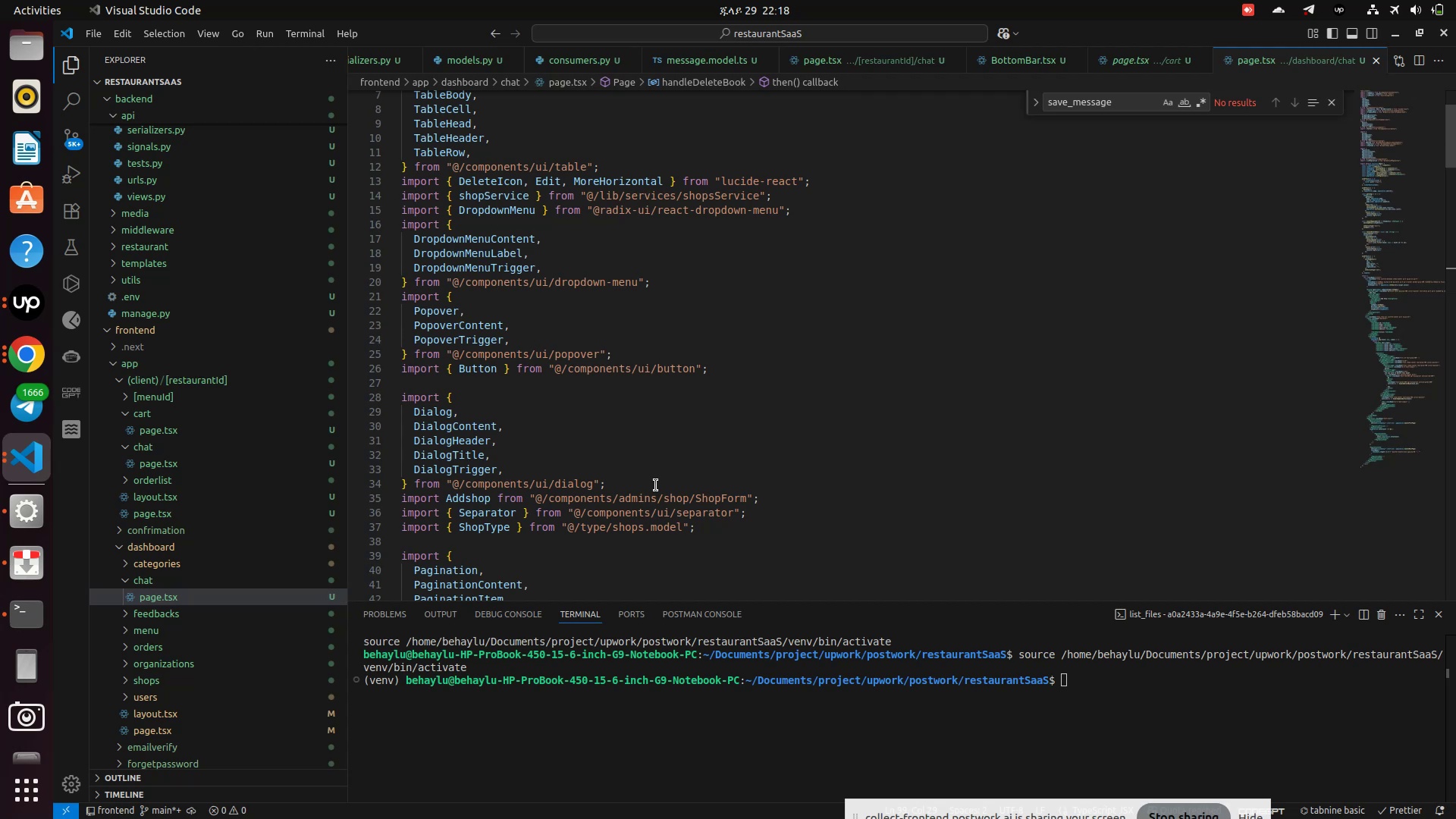 
scroll: coordinate [656, 485], scroll_direction: down, amount: 1.0
 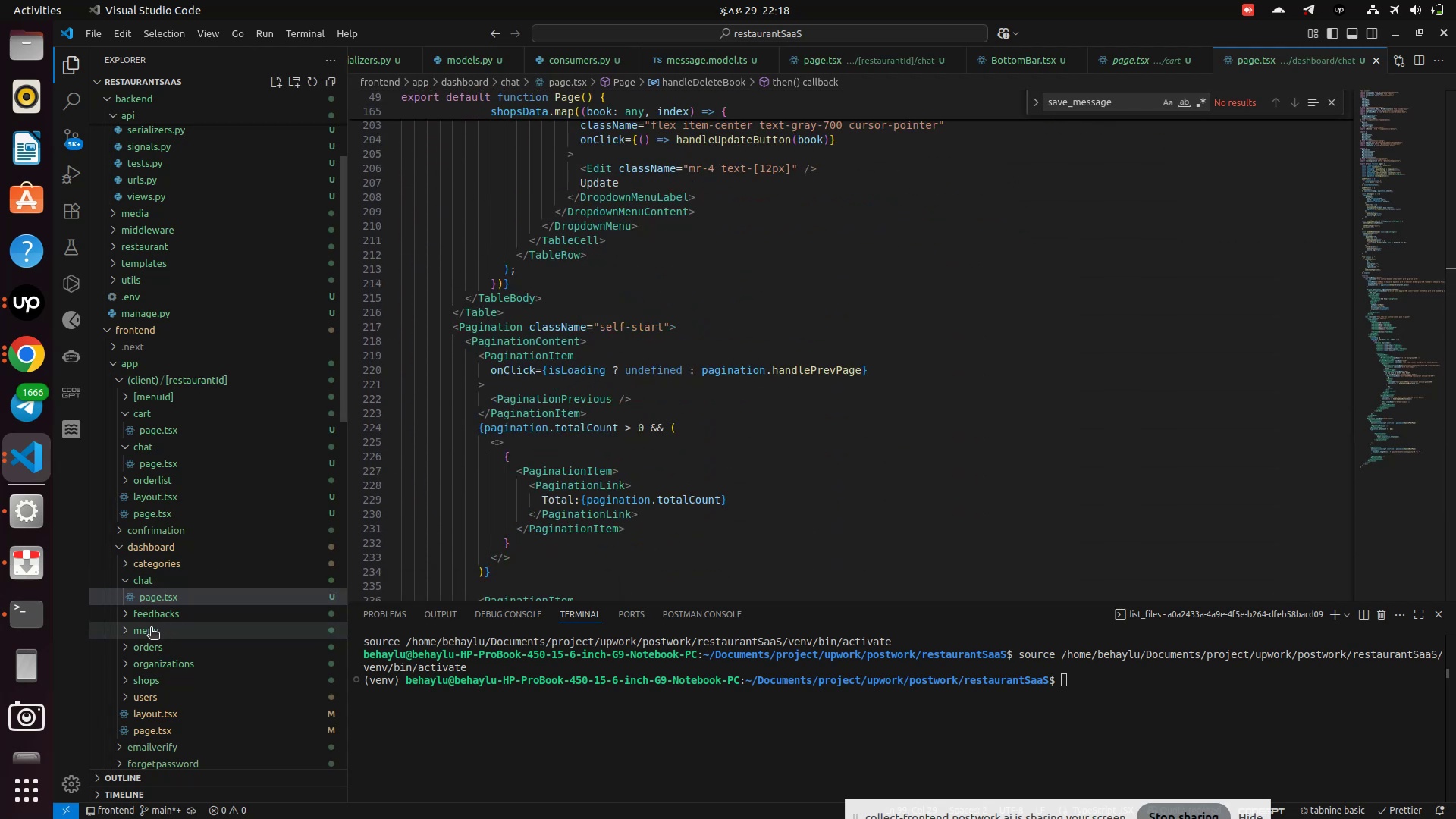 
left_click([149, 599])
 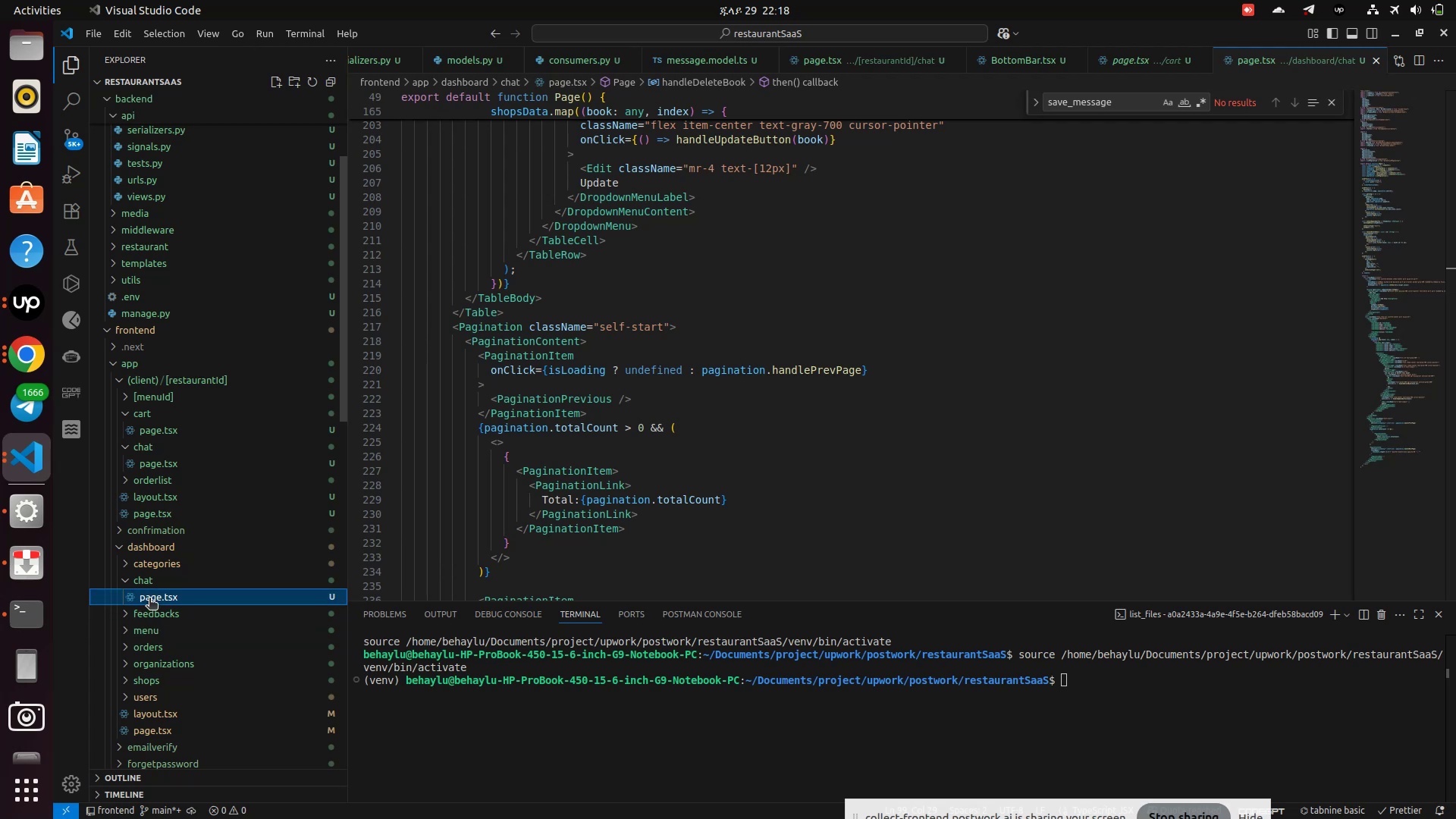 
double_click([149, 599])
 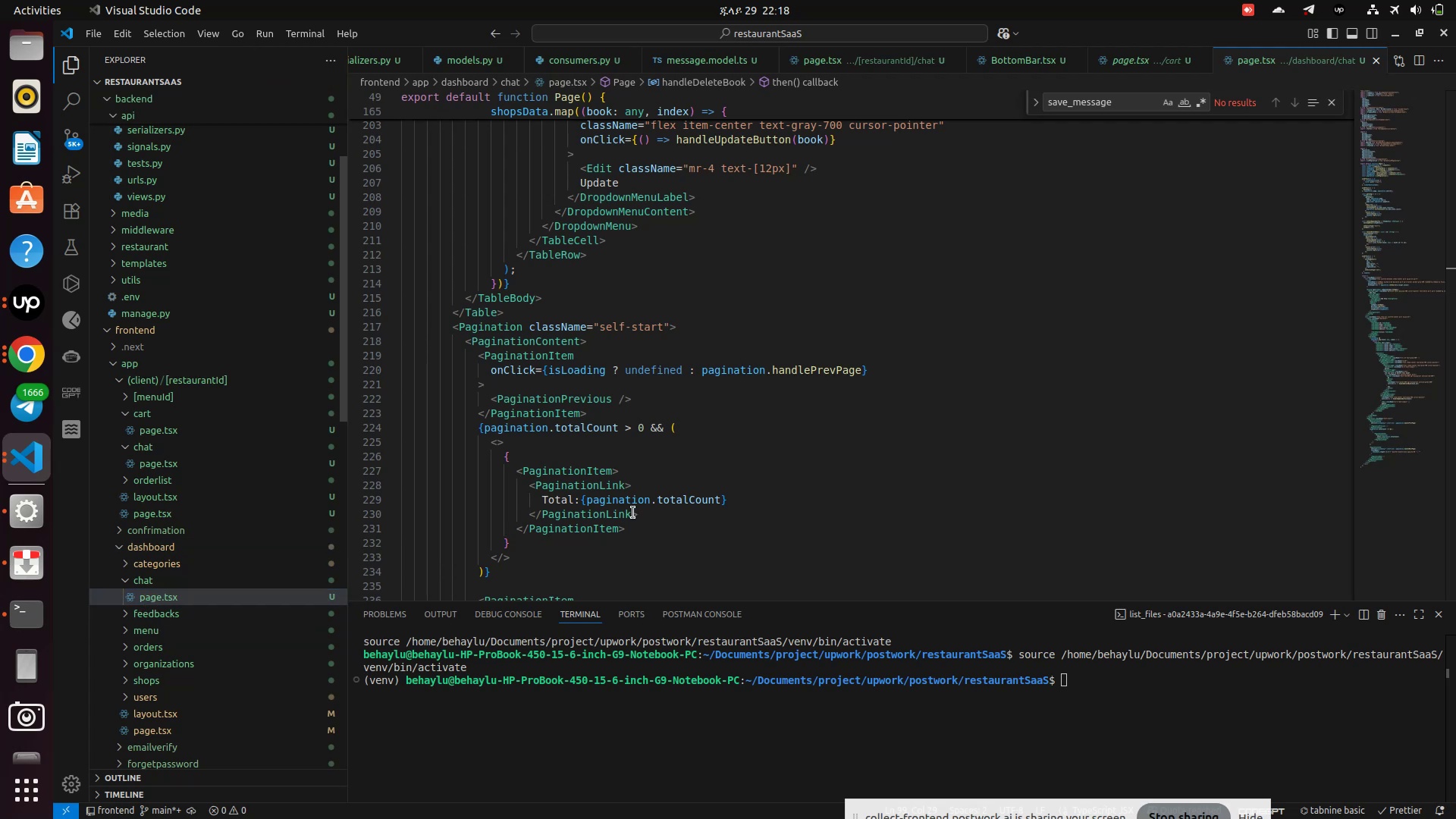 
scroll: coordinate [659, 501], scroll_direction: down, amount: 9.0
 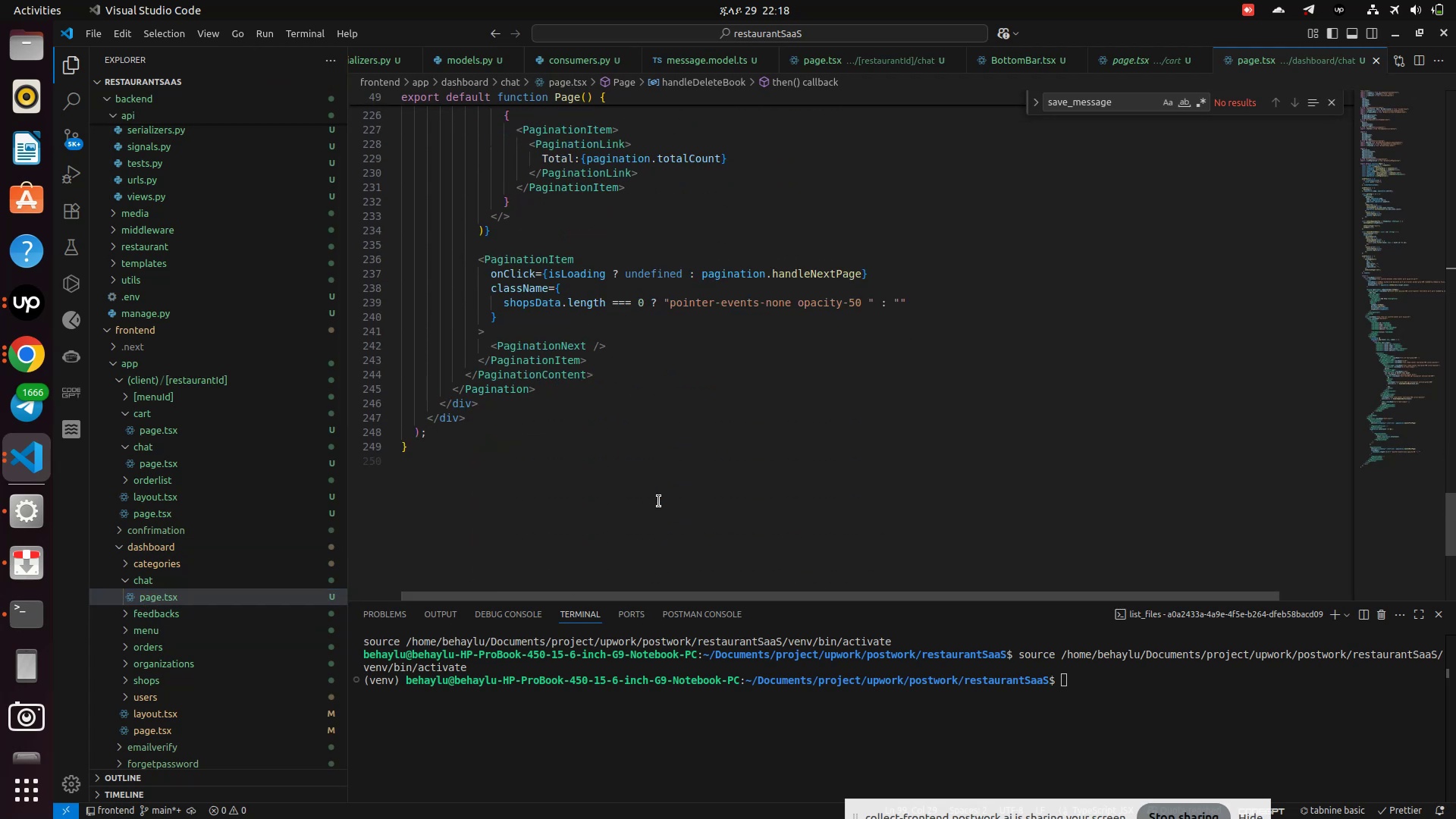 
scroll: coordinate [659, 501], scroll_direction: up, amount: 6.0
 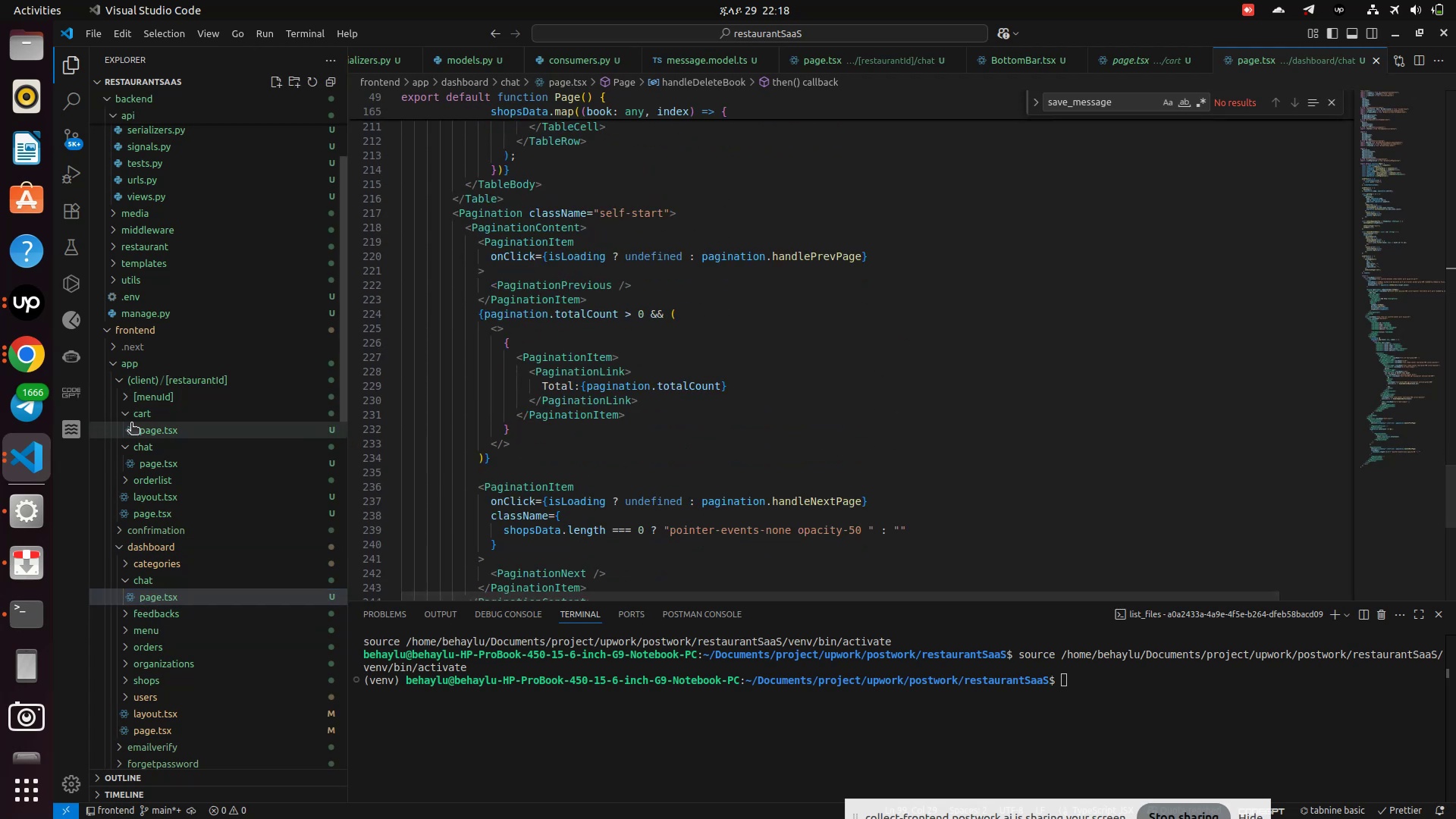 
left_click([138, 434])
 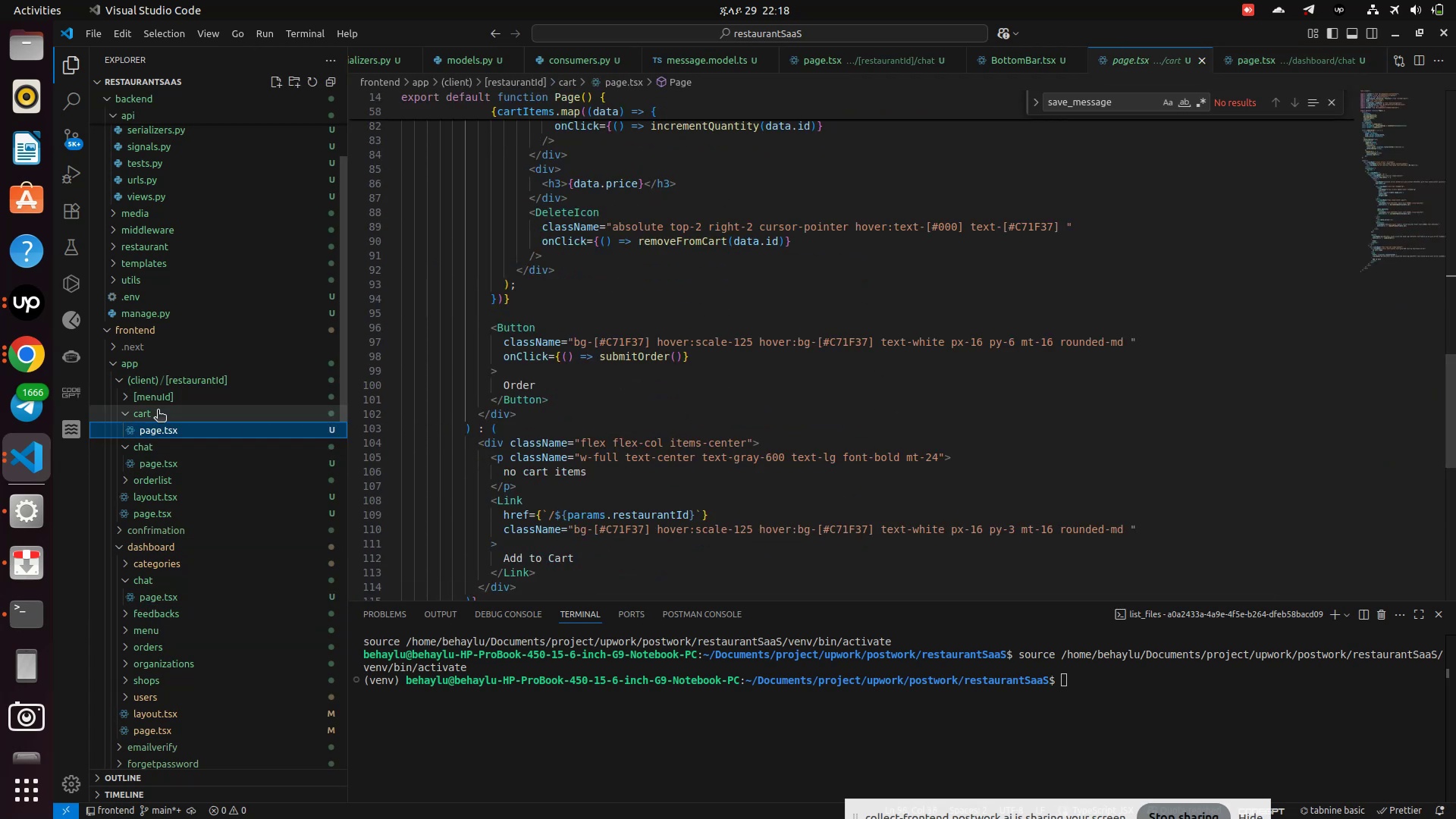 
scroll: coordinate [683, 396], scroll_direction: up, amount: 14.0
 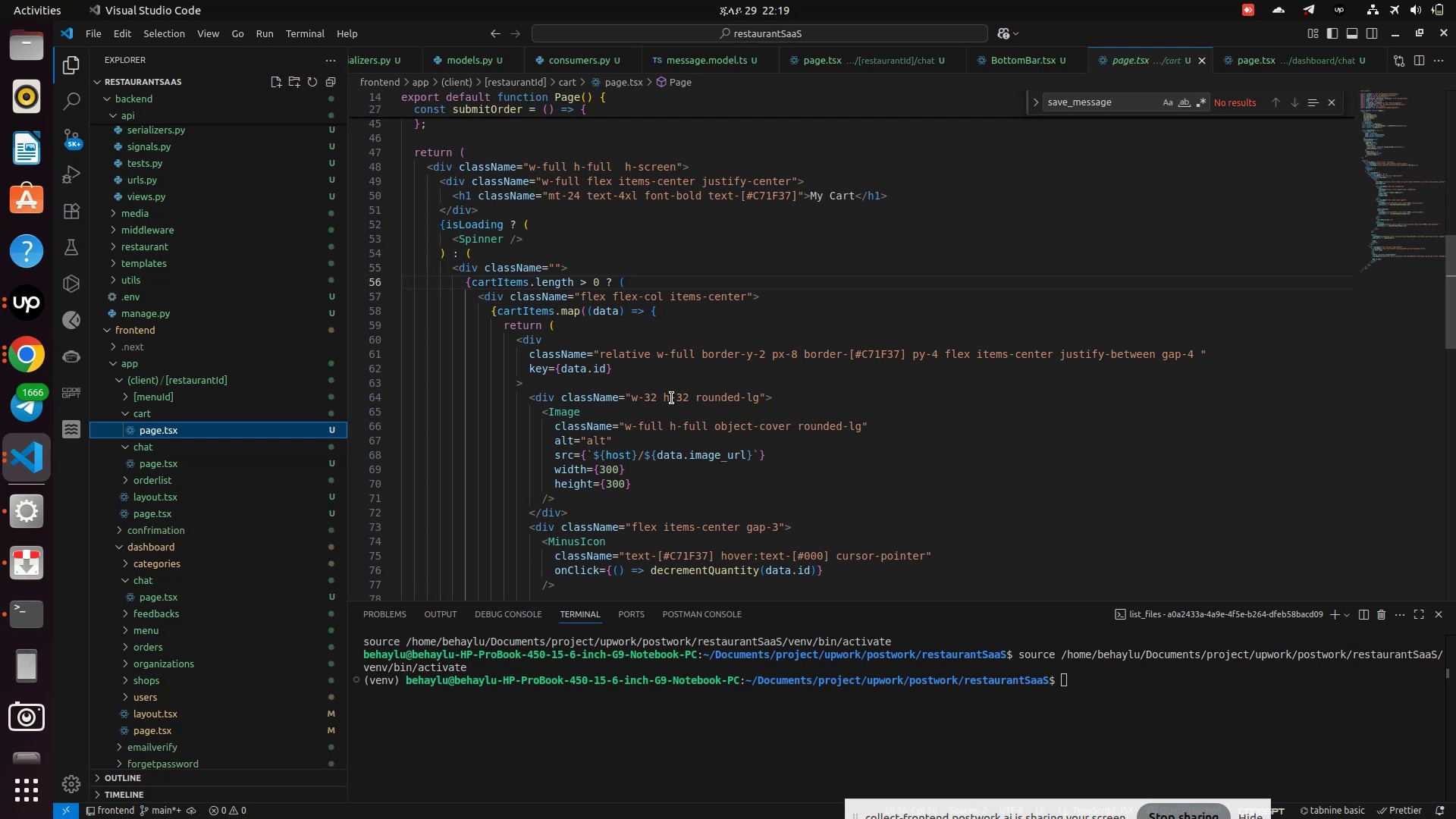 
wait(22.52)
 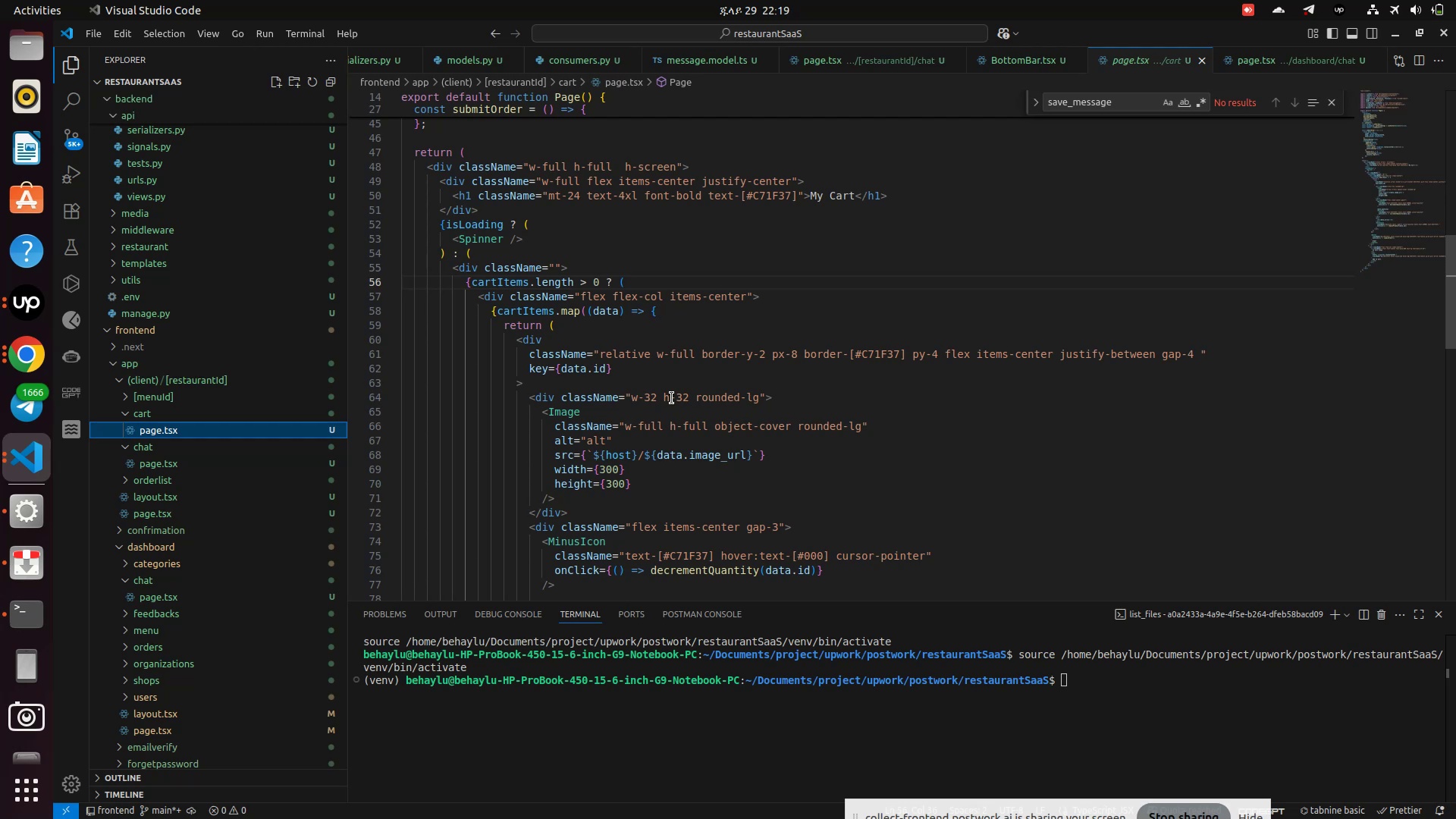 
scroll: coordinate [759, 403], scroll_direction: up, amount: 6.0
 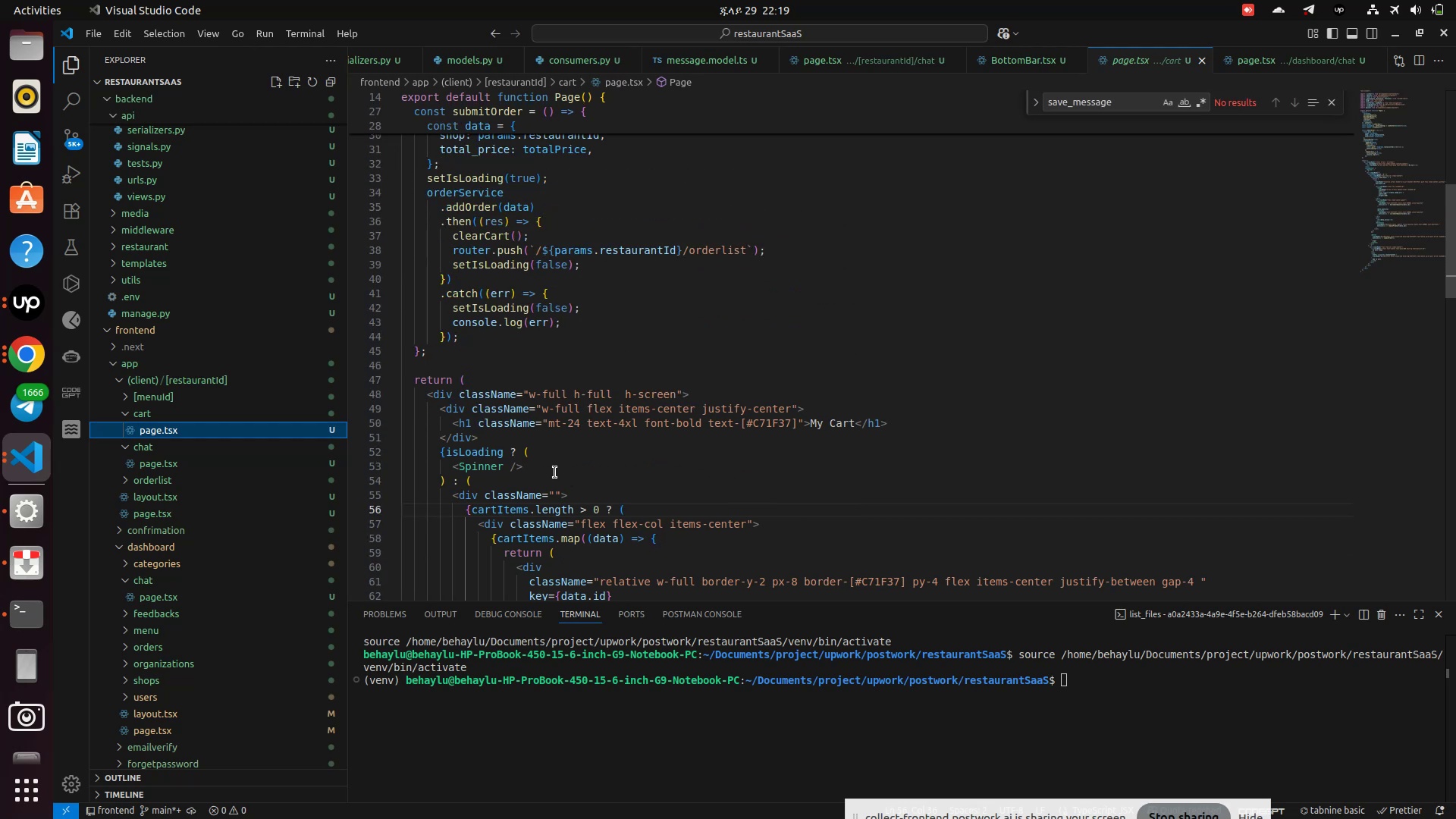 
left_click([555, 472])
 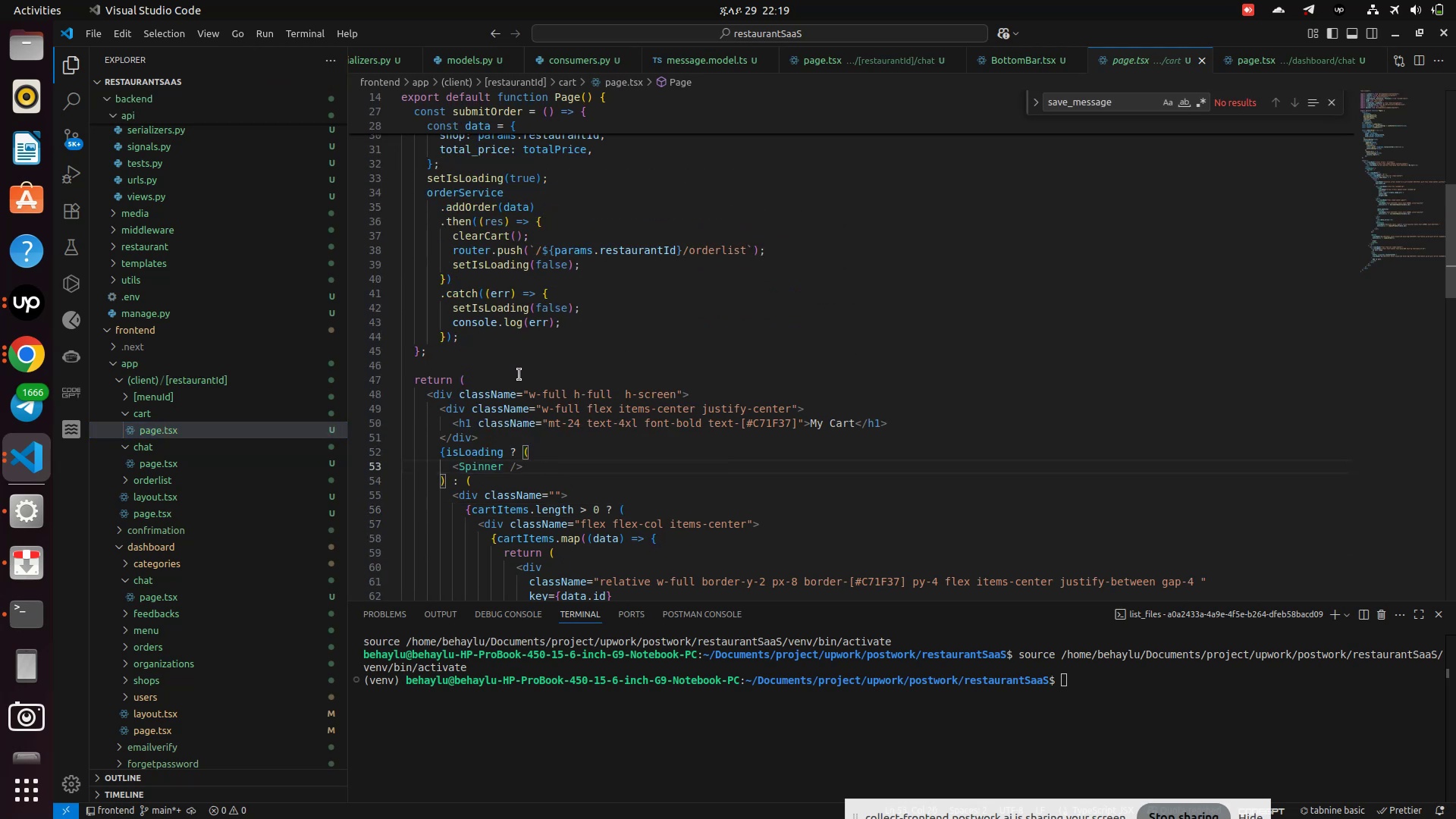 
scroll: coordinate [509, 371], scroll_direction: up, amount: 8.0
 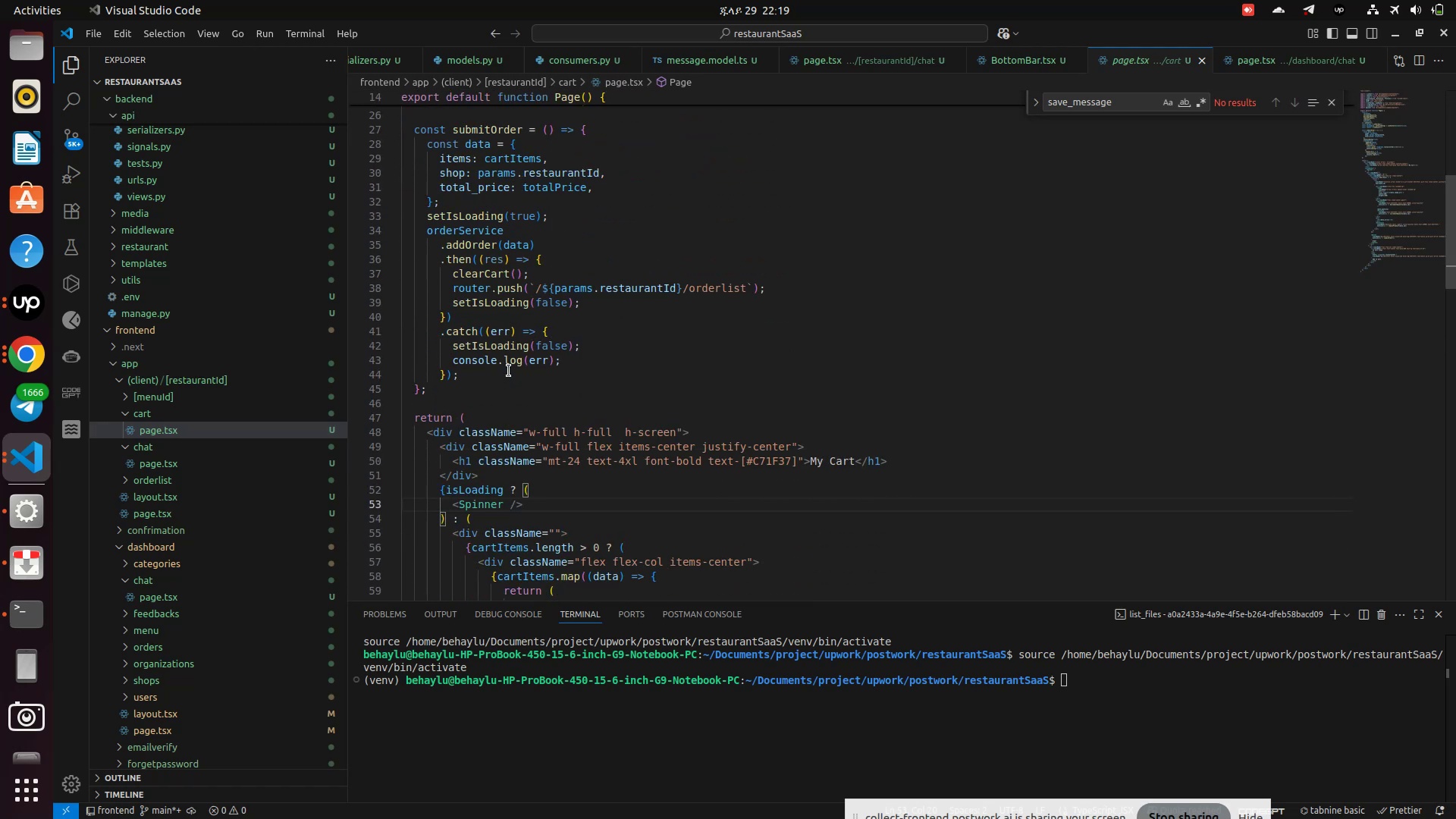 
scroll: coordinate [509, 371], scroll_direction: down, amount: 4.0
 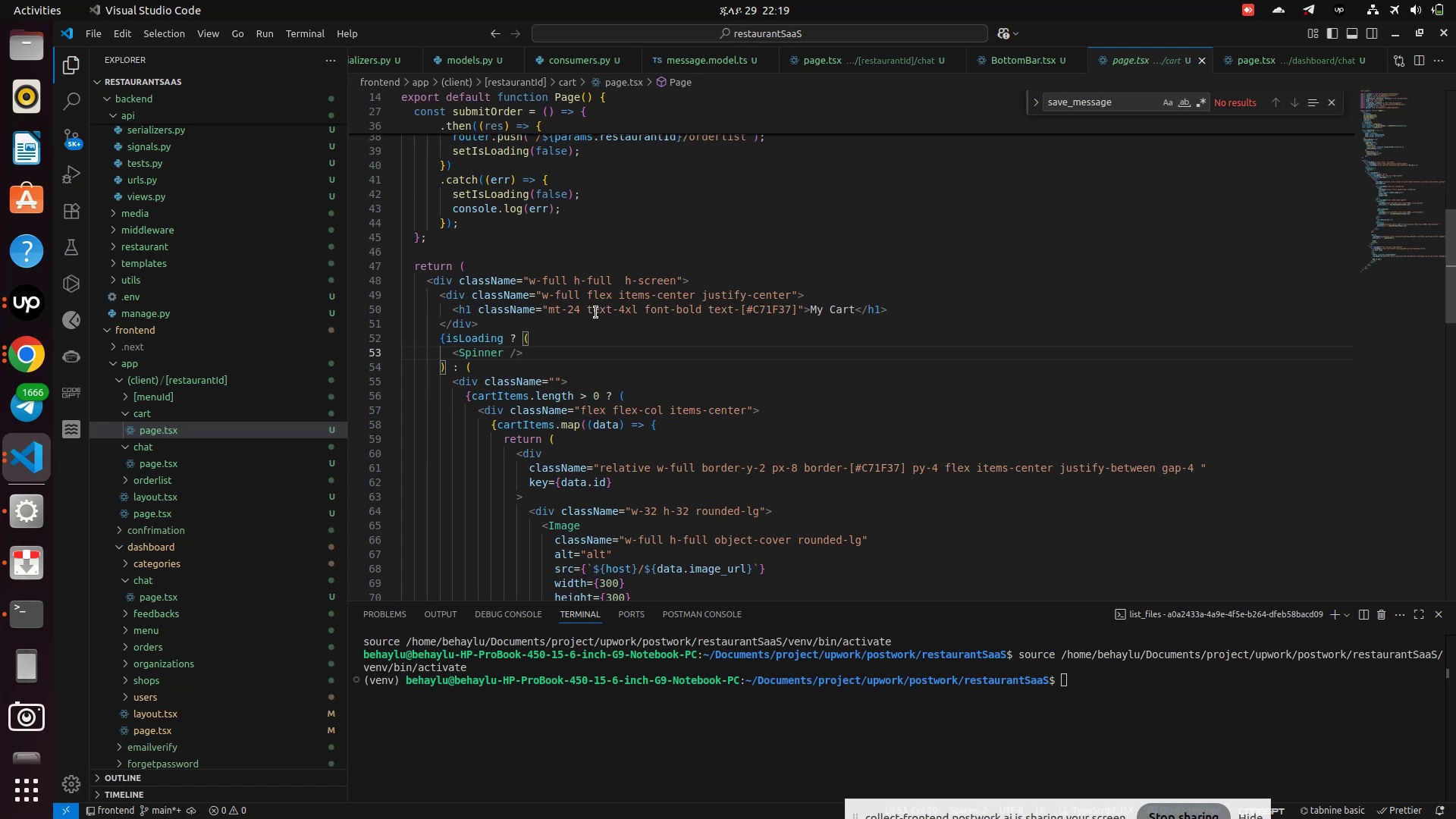 
wait(43.46)
 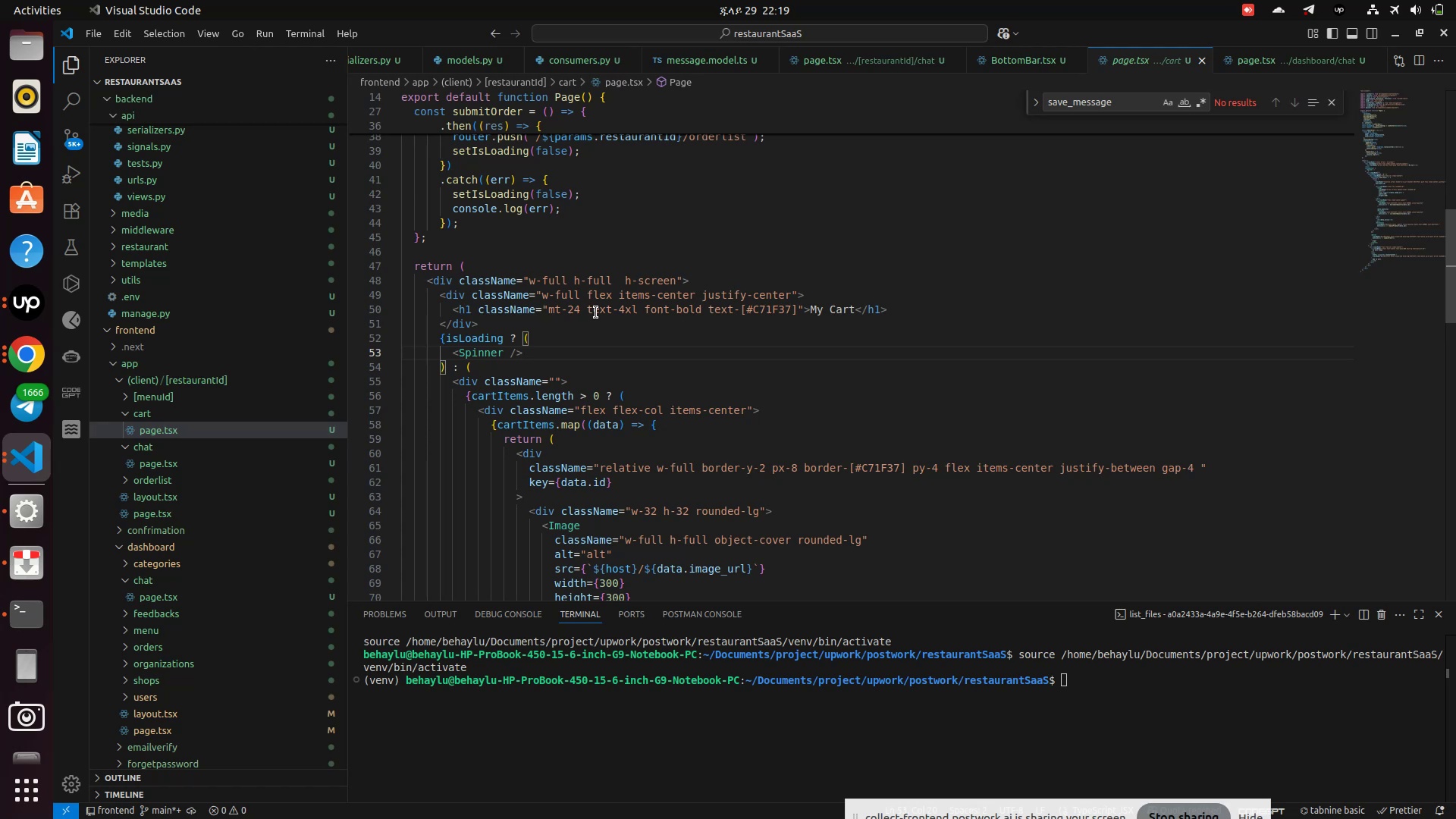 
left_click([582, 360])
 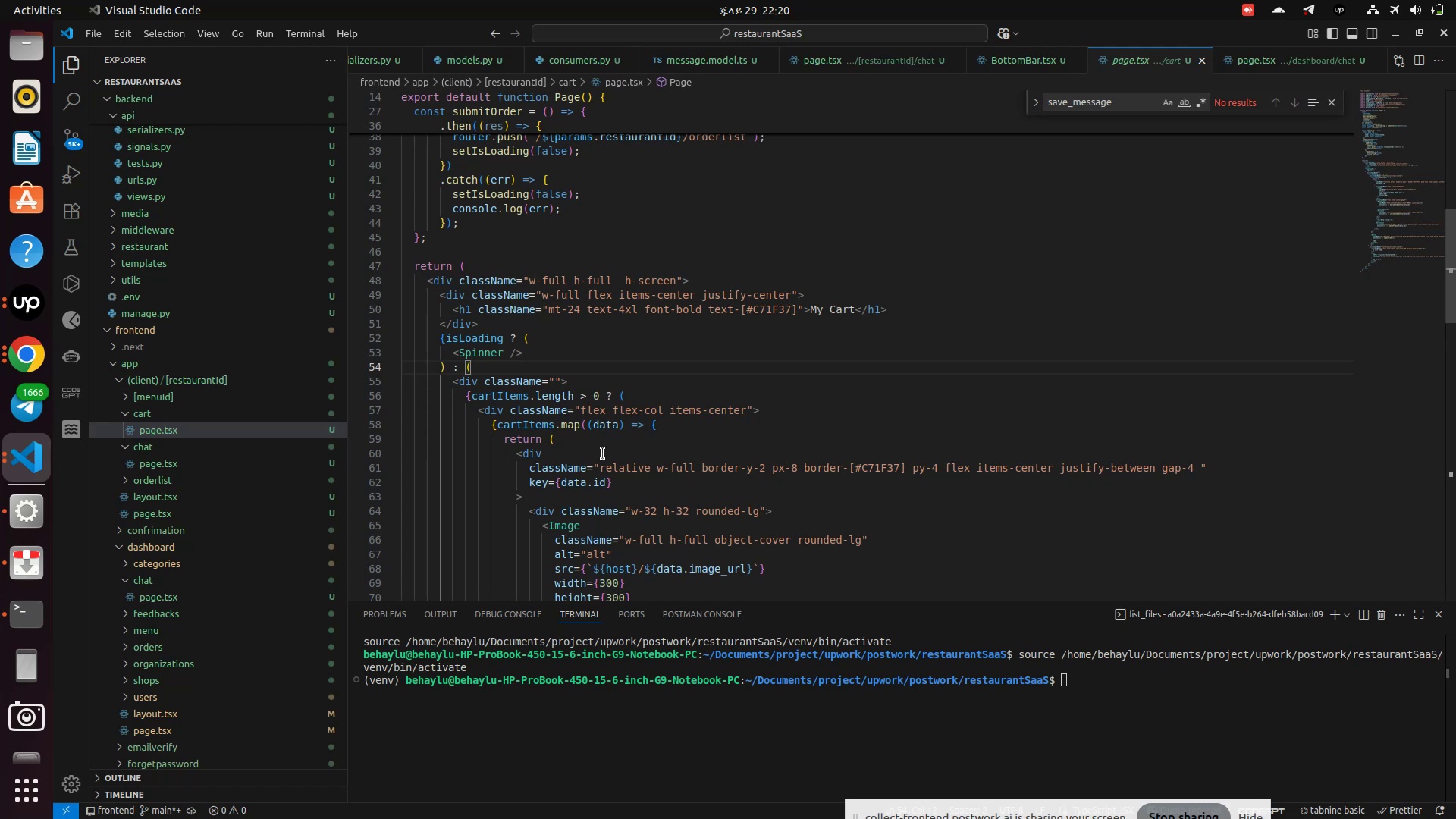 
wait(13.49)
 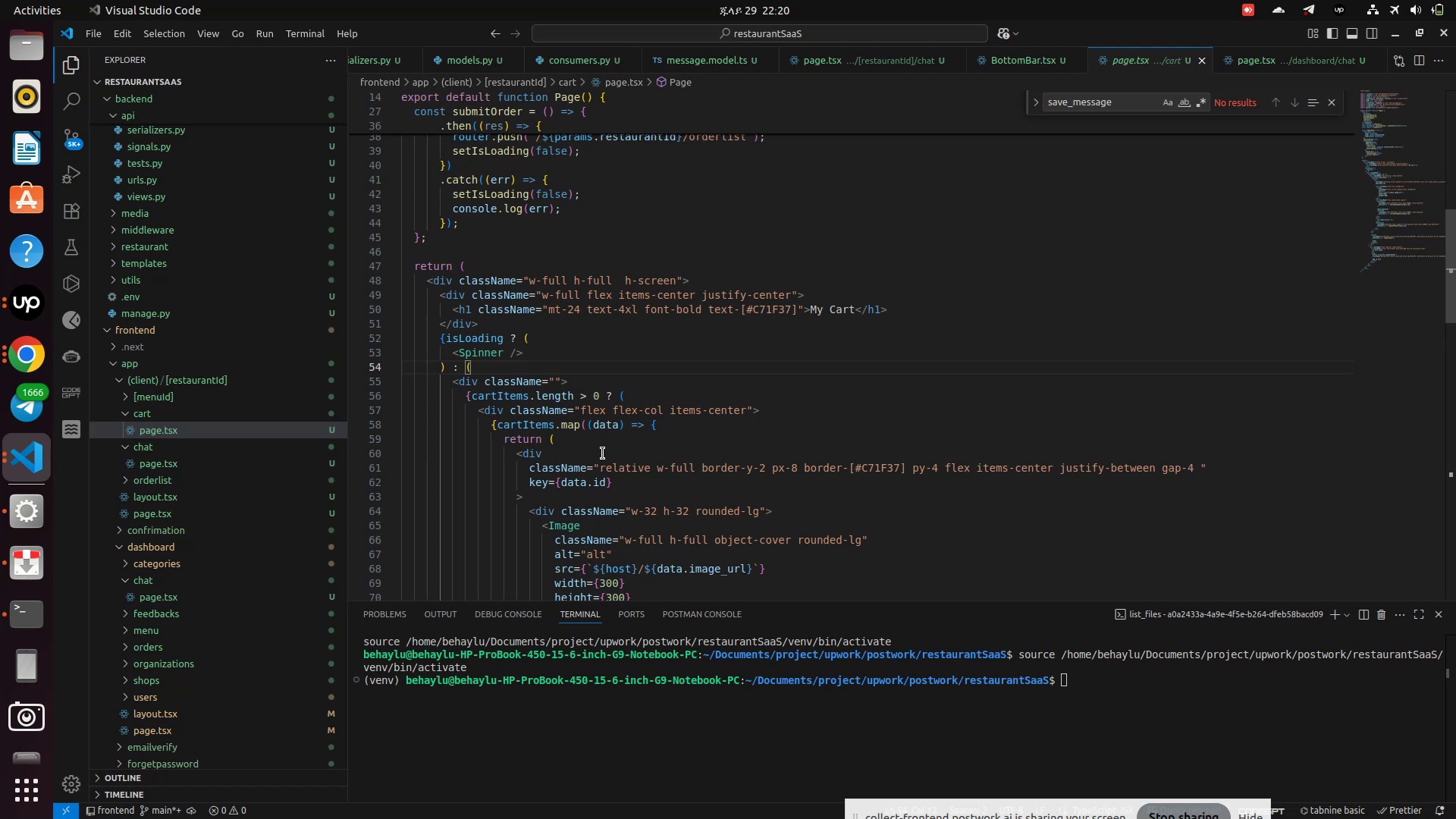 
left_click([583, 362])
 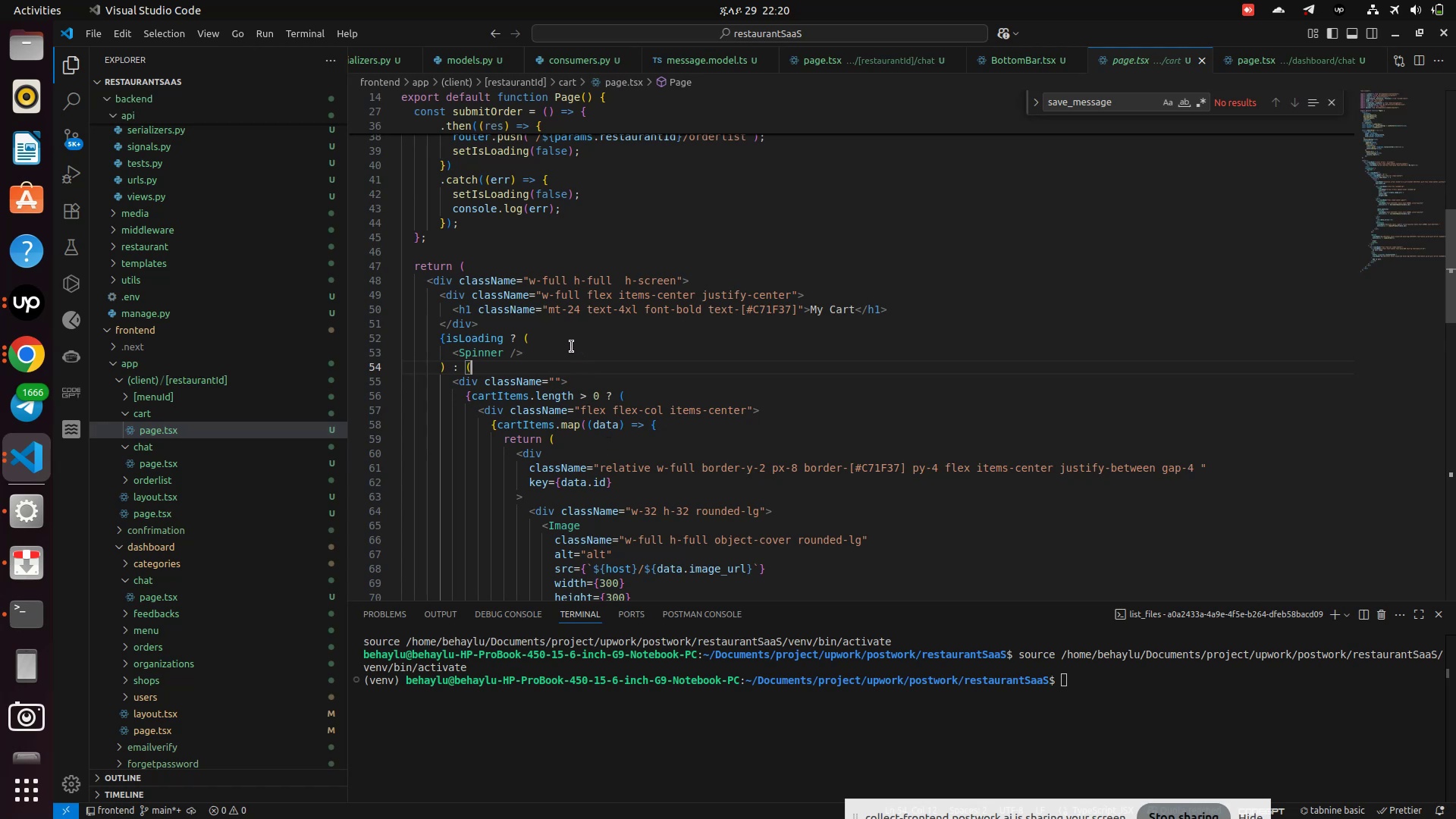 
left_click([572, 347])
 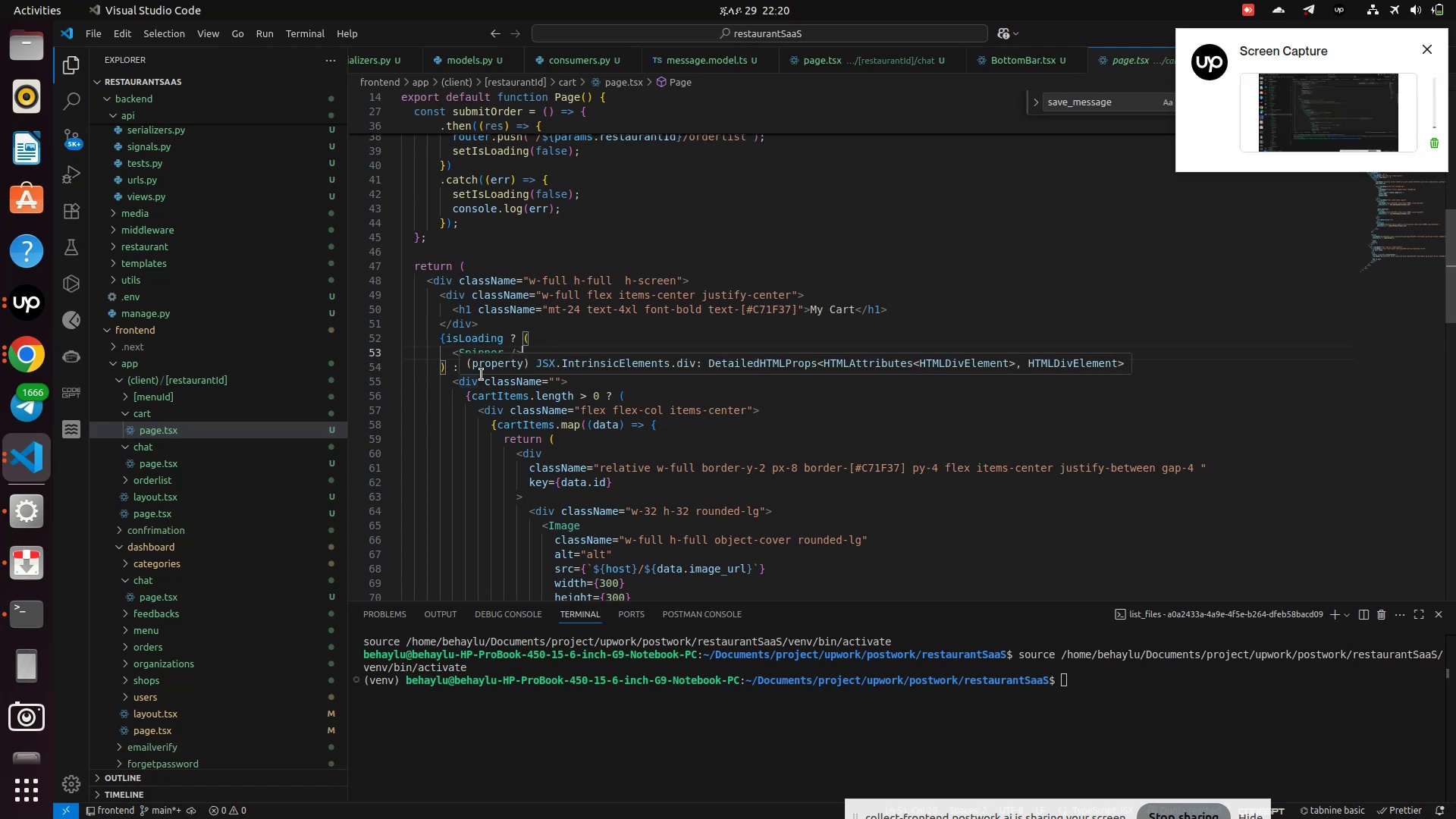 
scroll: coordinate [516, 375], scroll_direction: down, amount: 3.0
 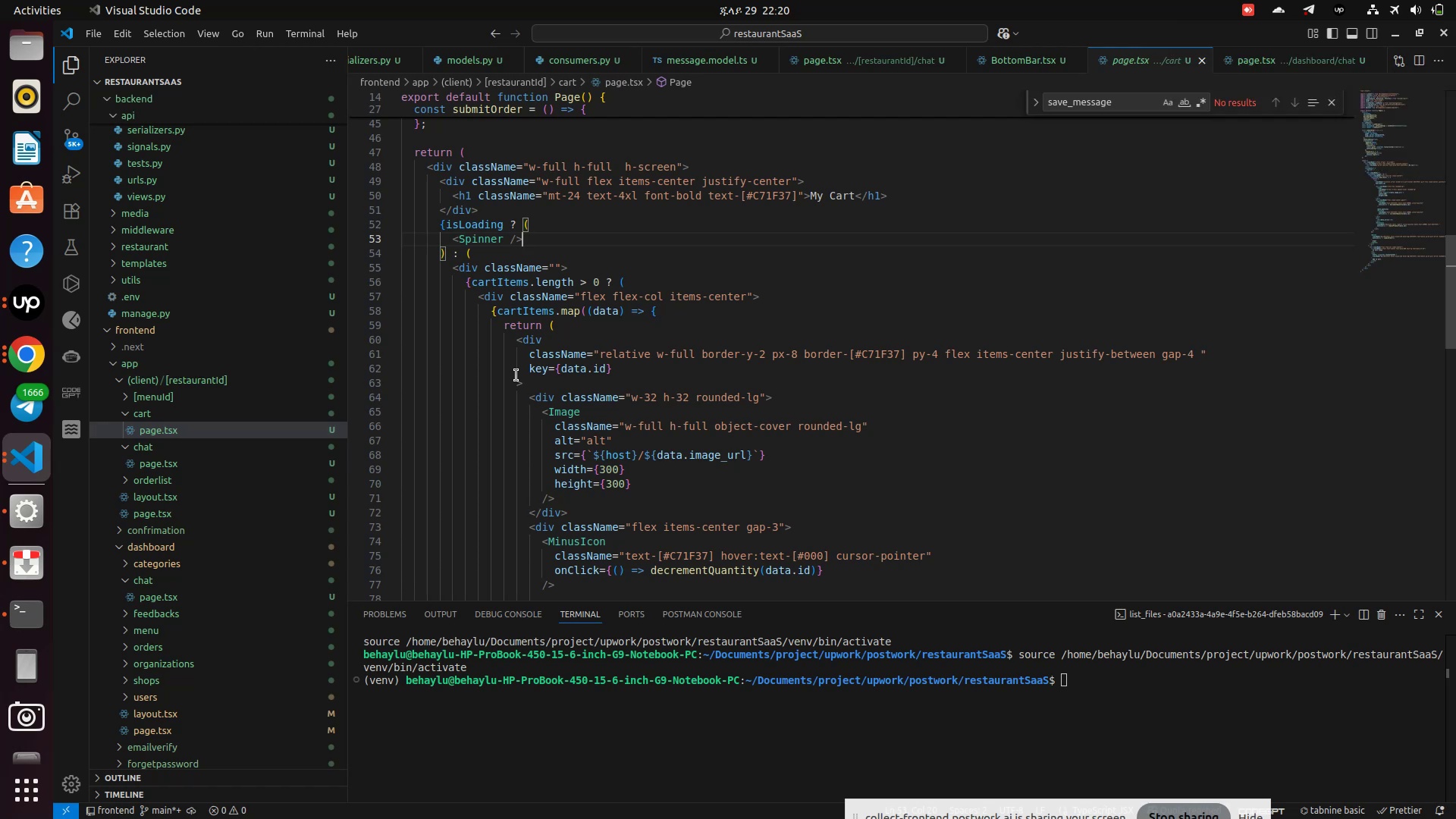 
wait(15.43)
 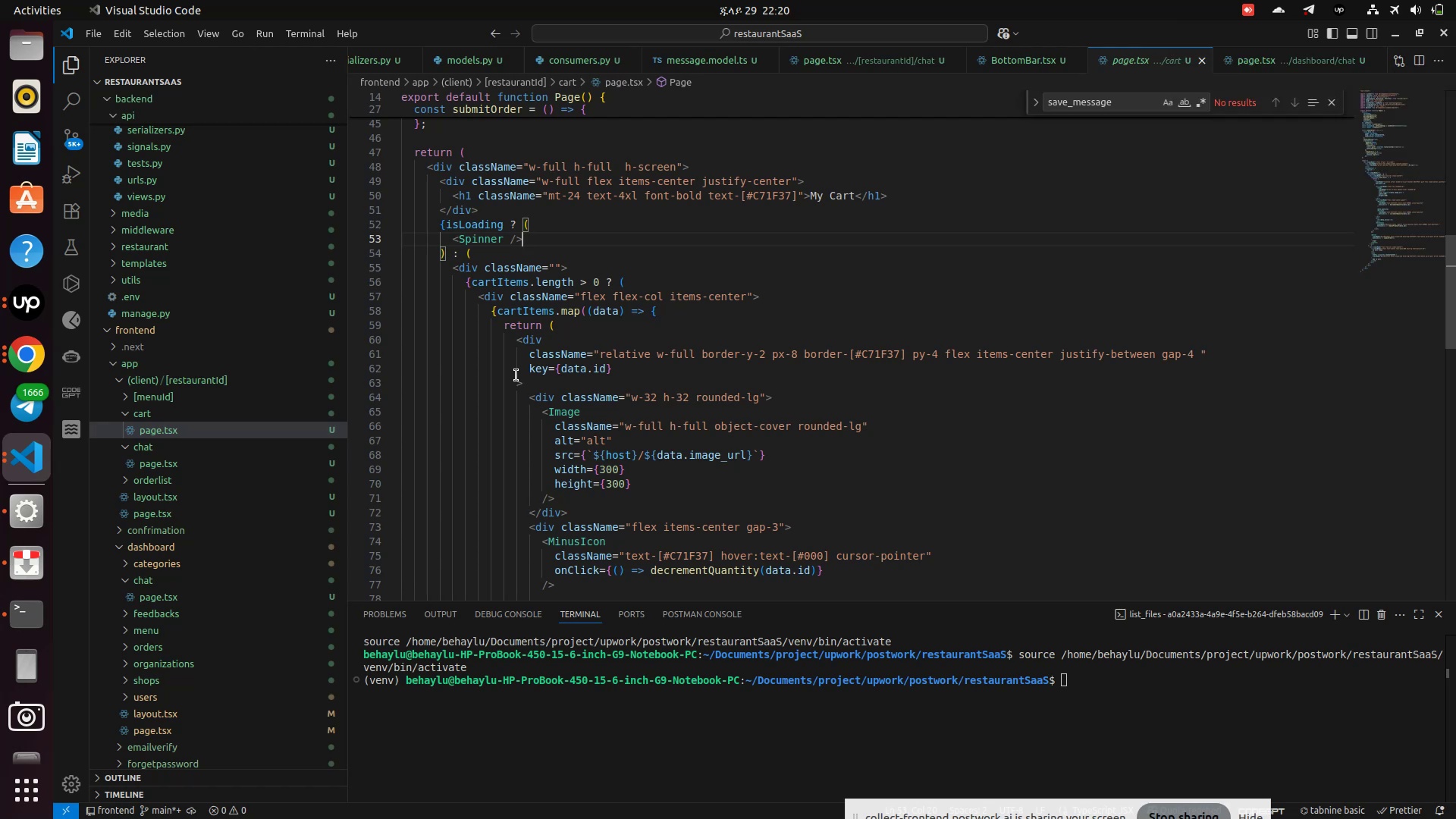 
left_click([1194, 39])
 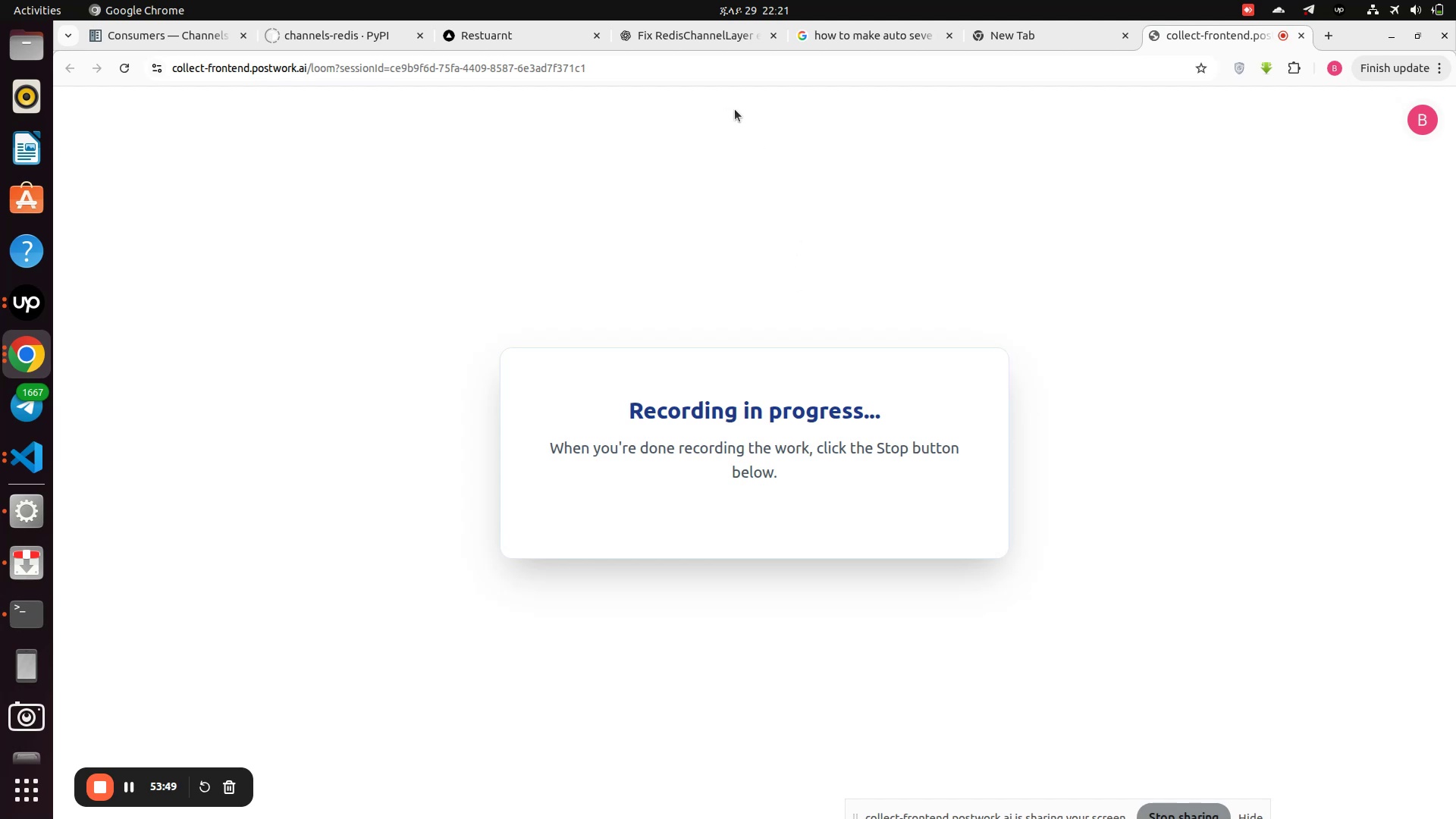 
wait(50.89)
 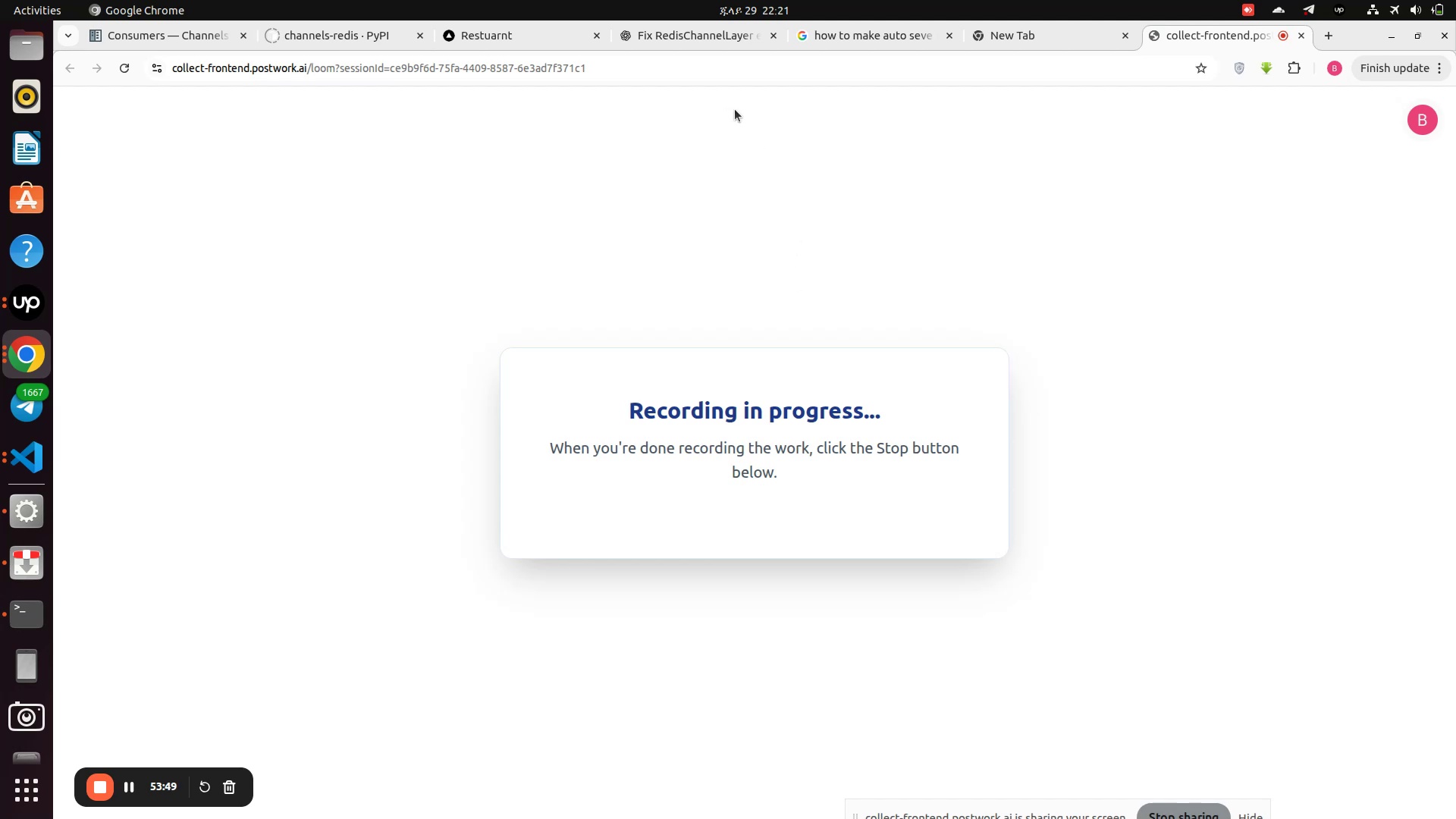 
left_click([828, 49])
 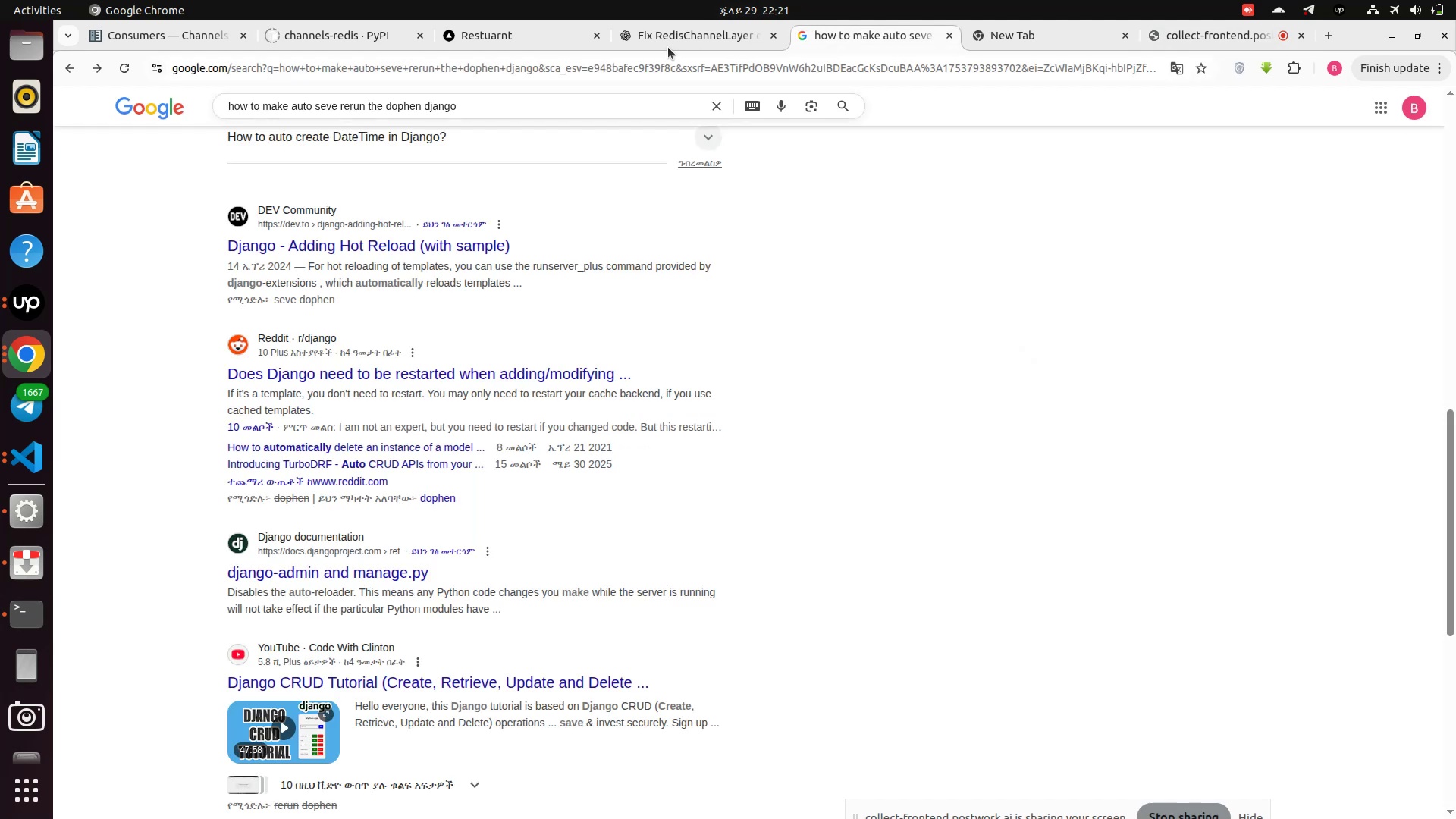 
left_click([668, 47])
 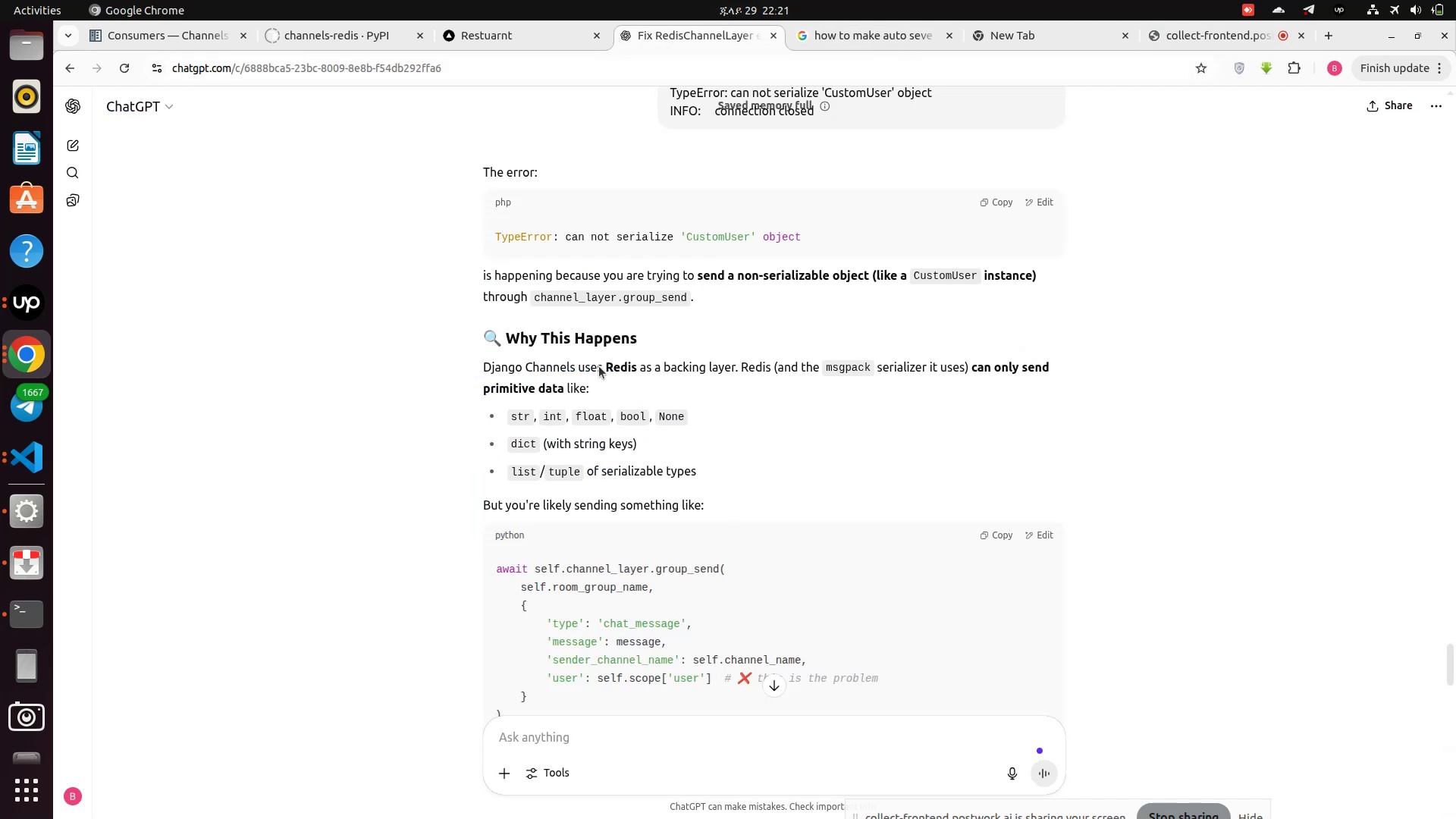 
scroll: coordinate [595, 383], scroll_direction: down, amount: 6.0
 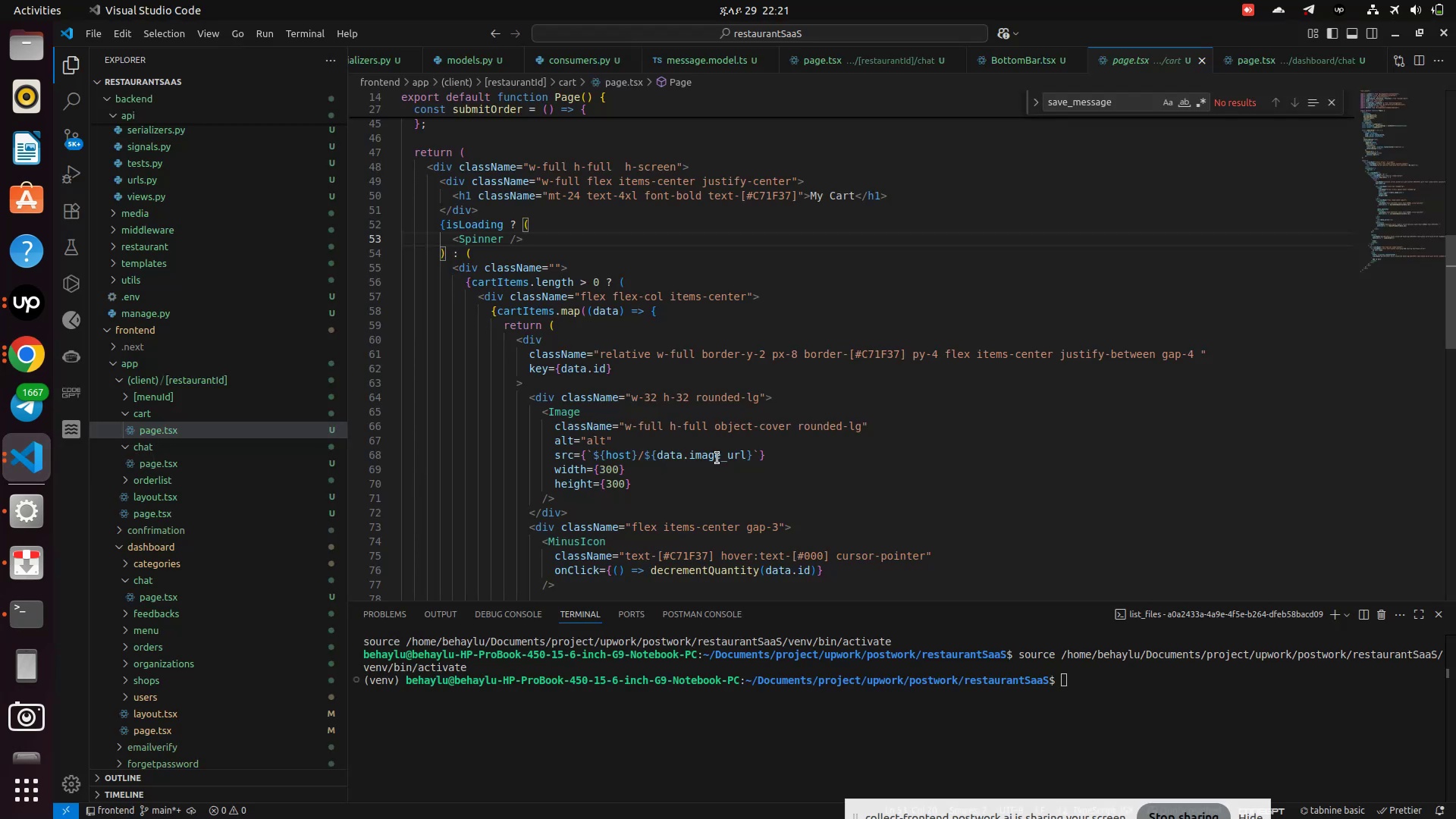 
wait(8.75)
 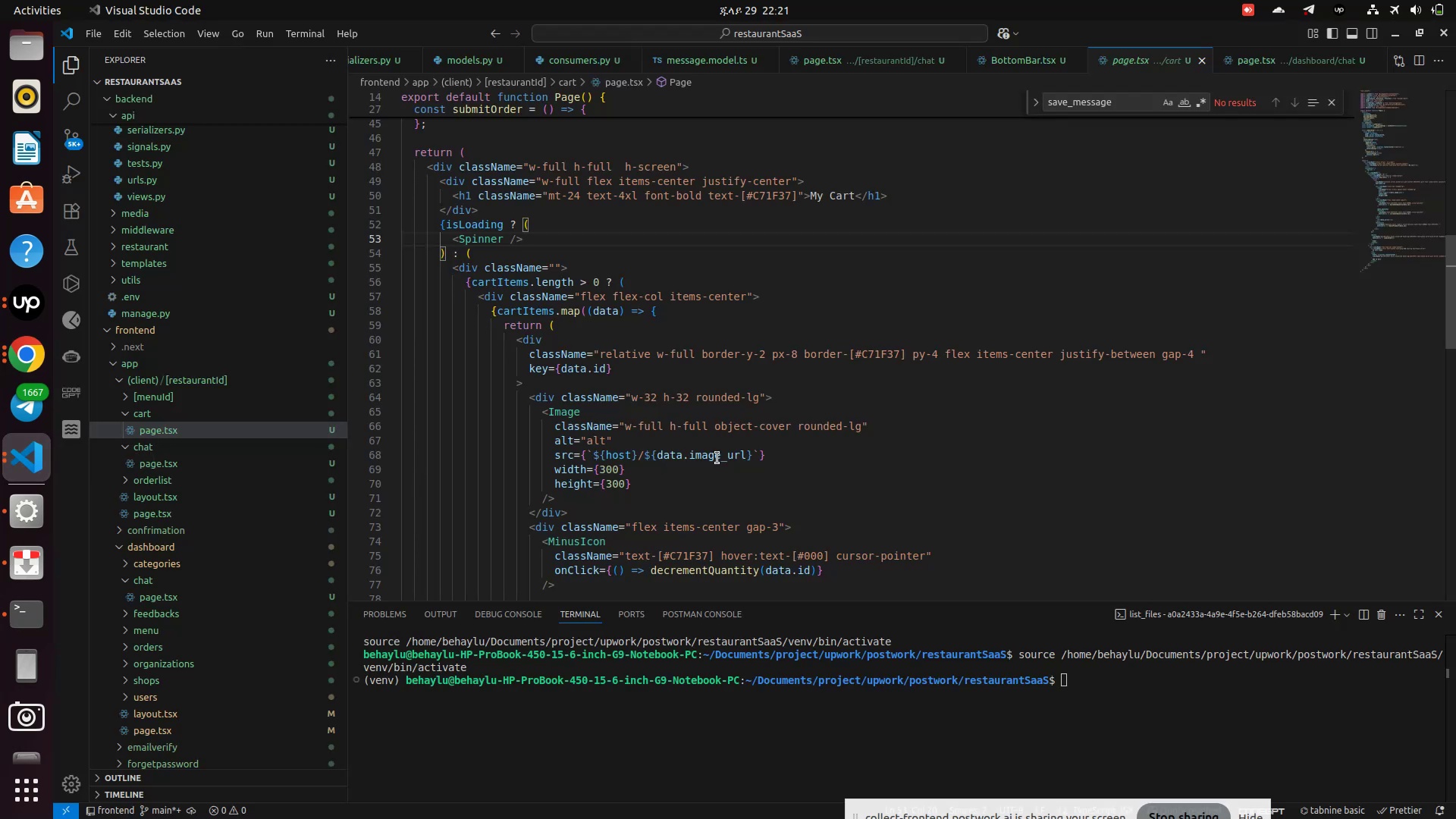 
scroll: coordinate [711, 453], scroll_direction: down, amount: 9.0
 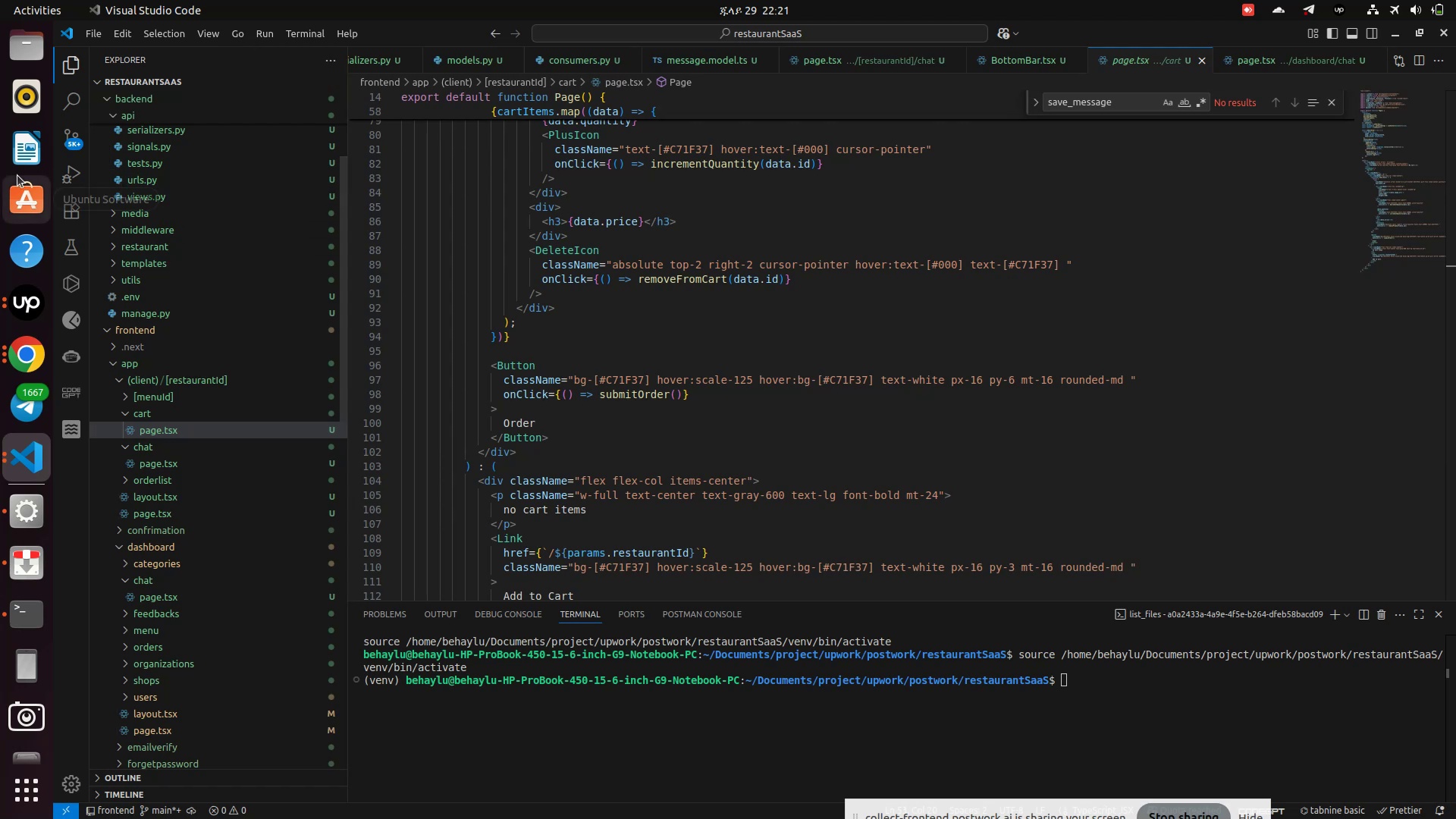 
scroll: coordinate [163, 177], scroll_direction: up, amount: 5.0
 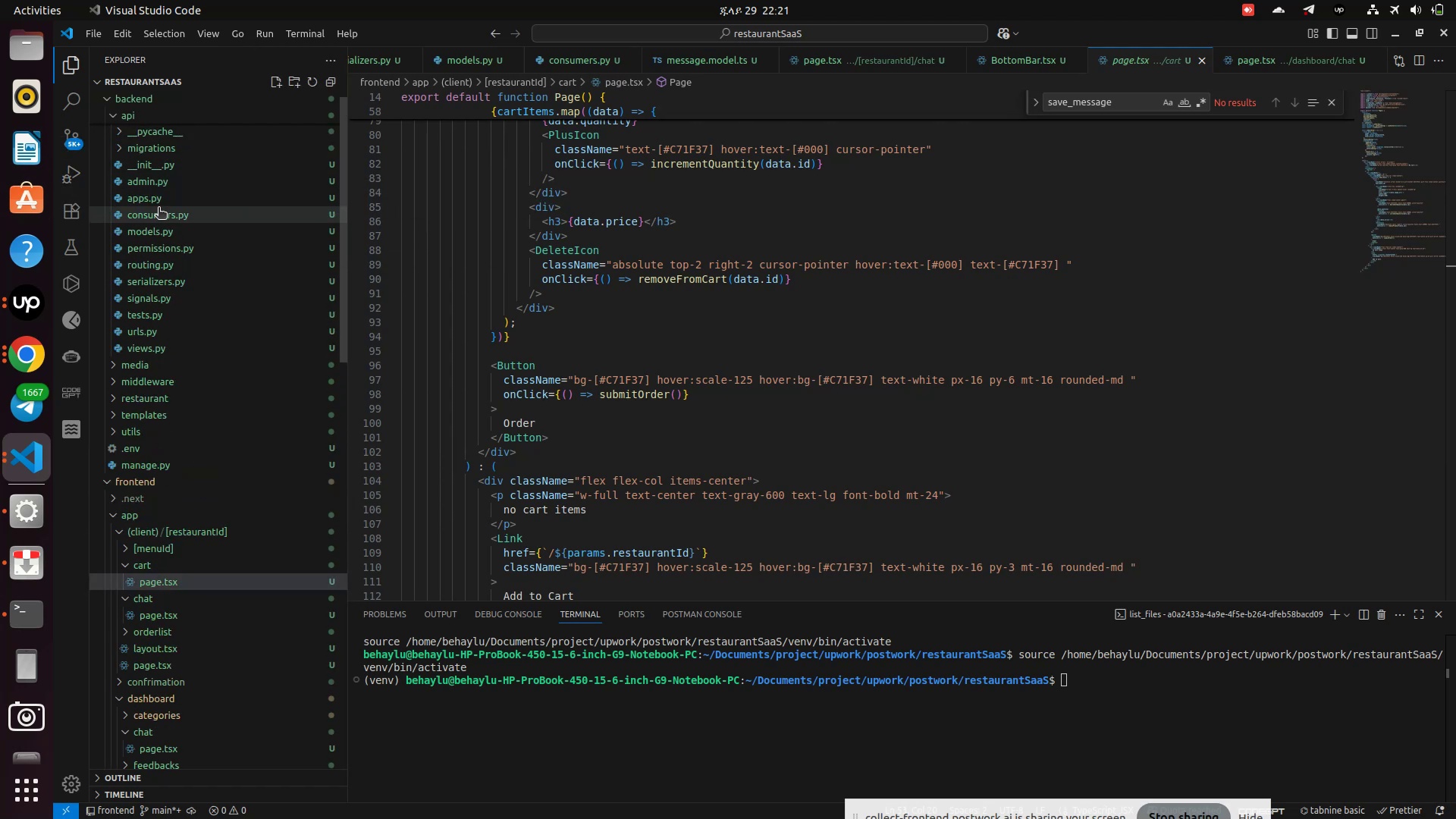 
left_click([158, 215])
 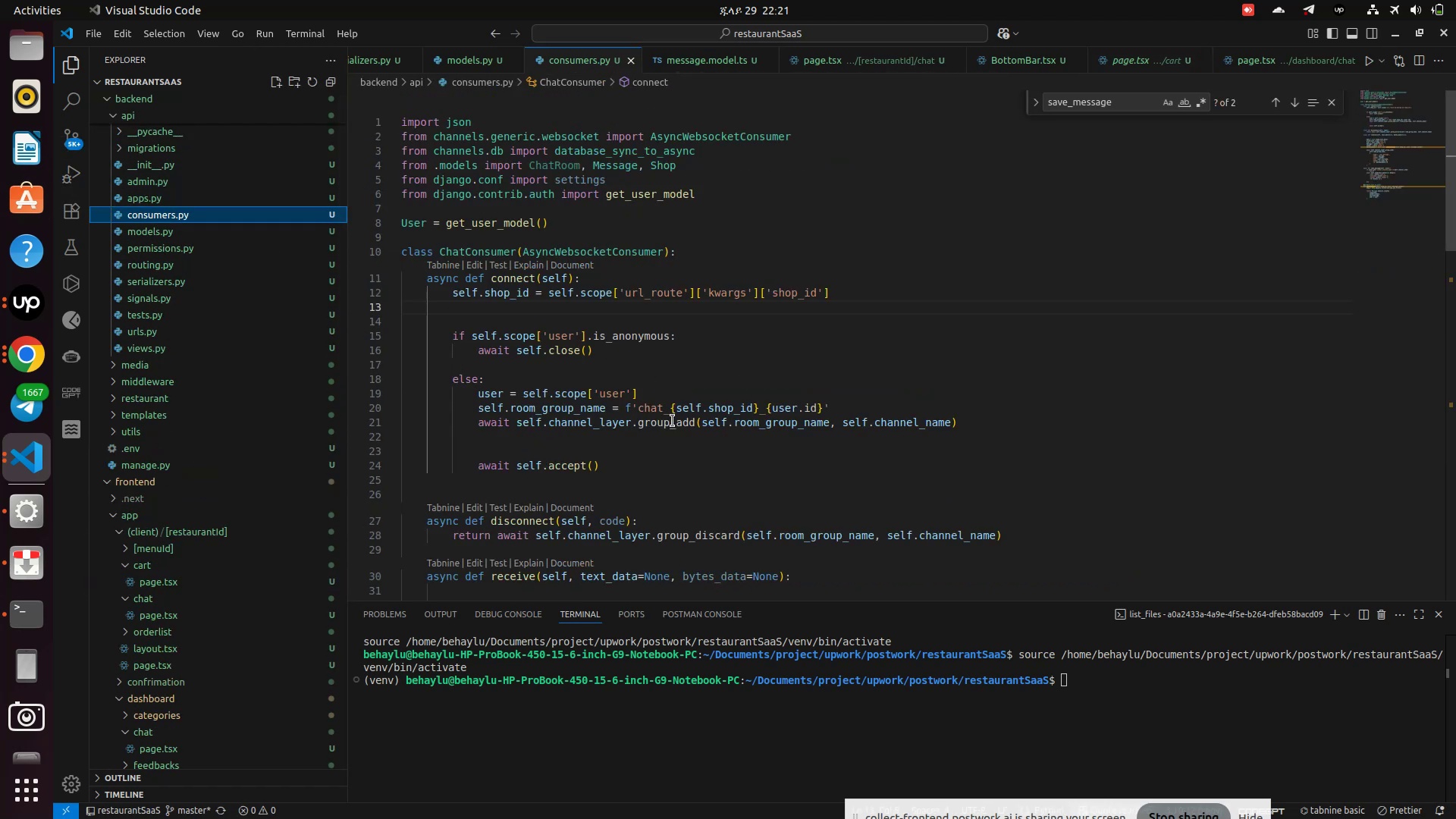 
scroll: coordinate [531, 432], scroll_direction: down, amount: 2.0
 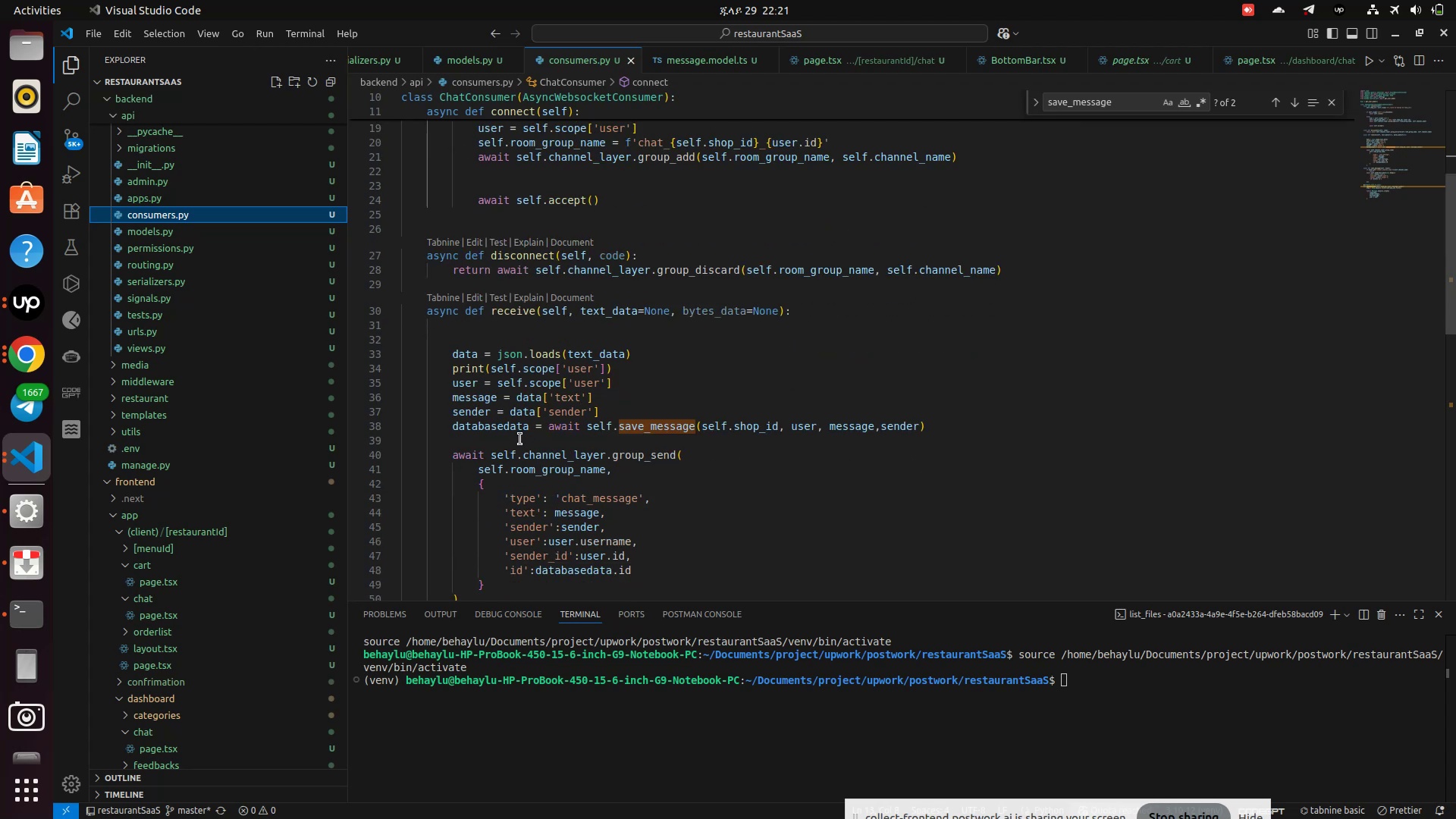 
wait(7.32)
 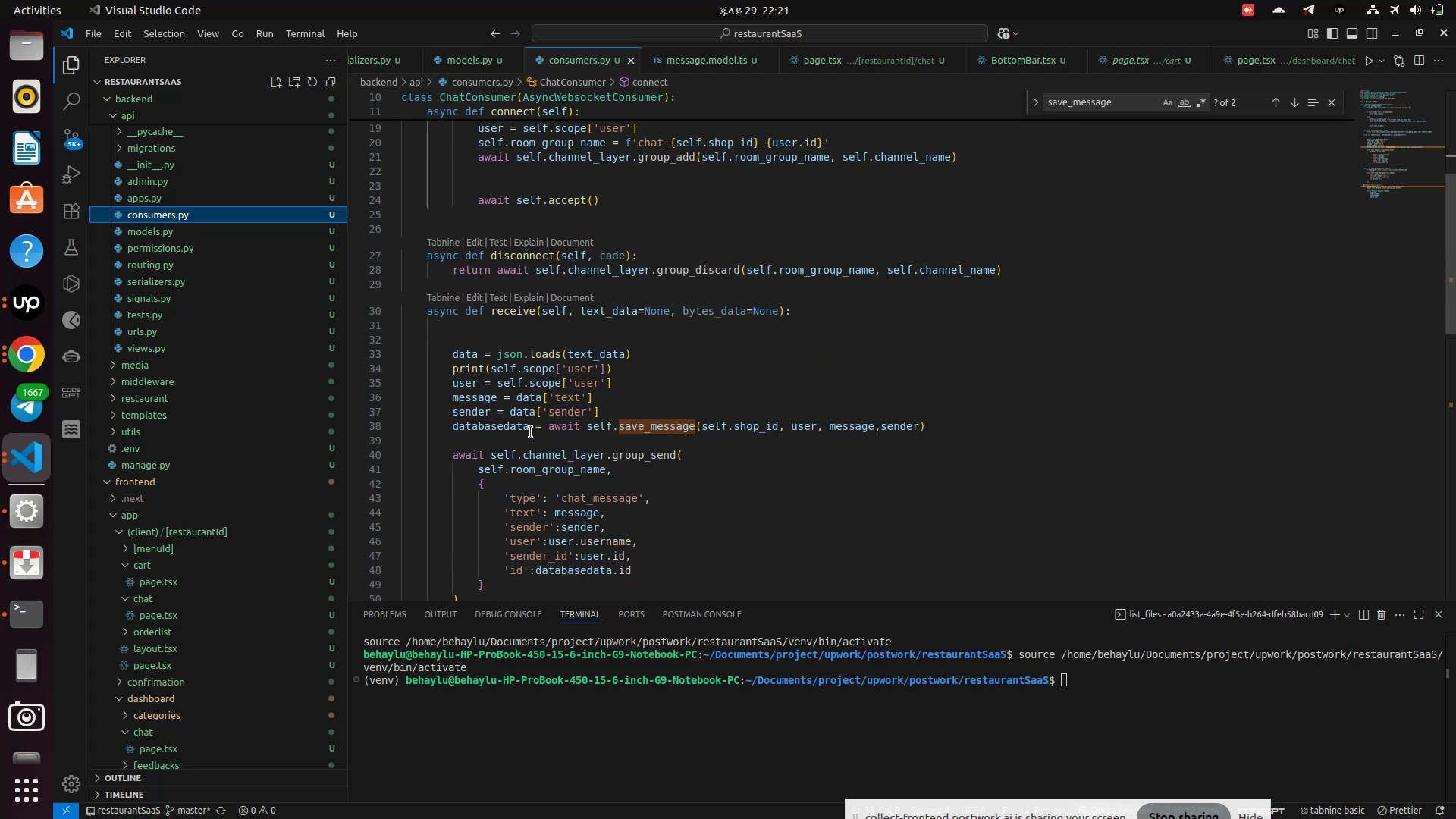 
scroll: coordinate [520, 439], scroll_direction: down, amount: 1.0
 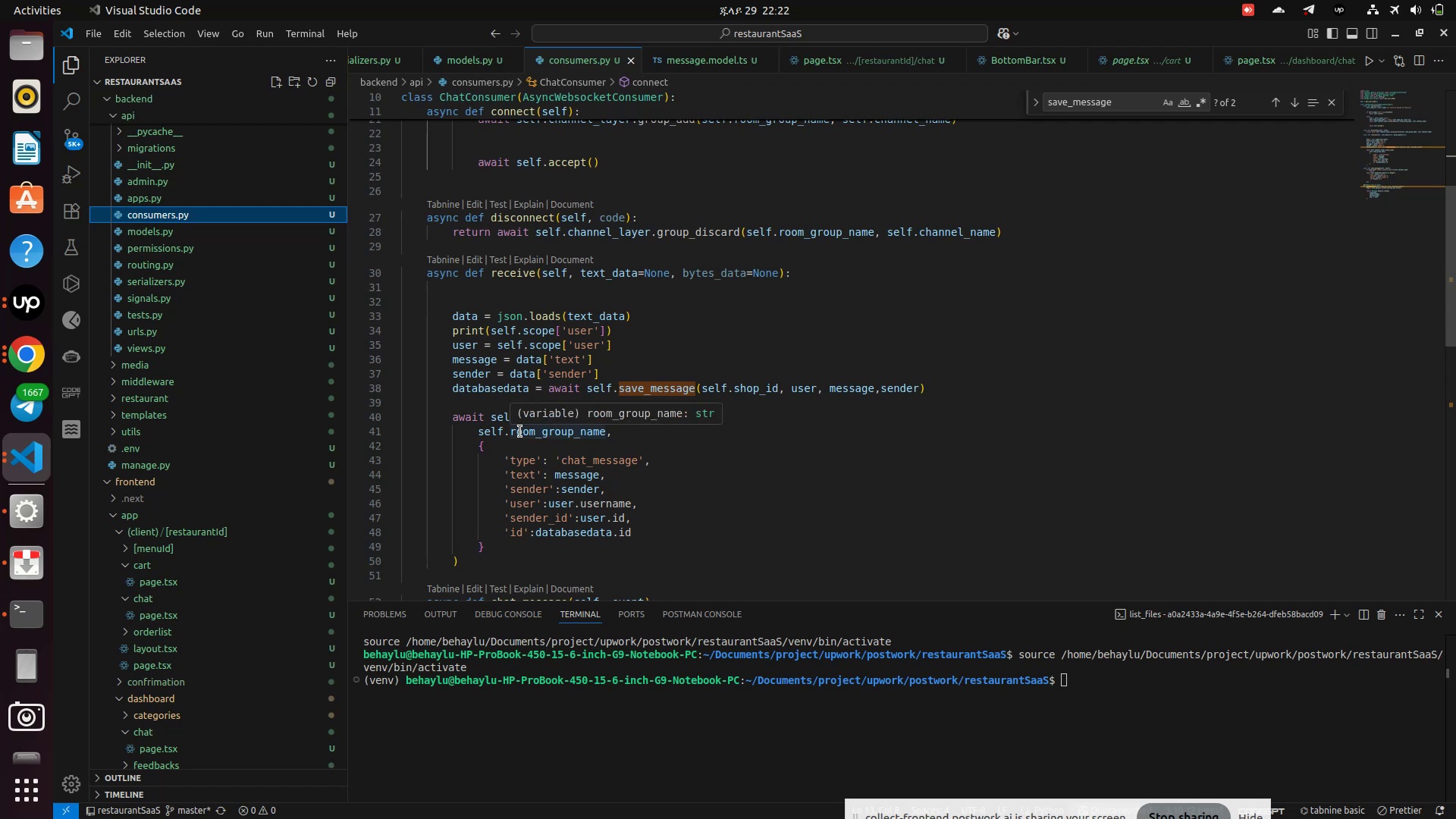 
wait(7.25)
 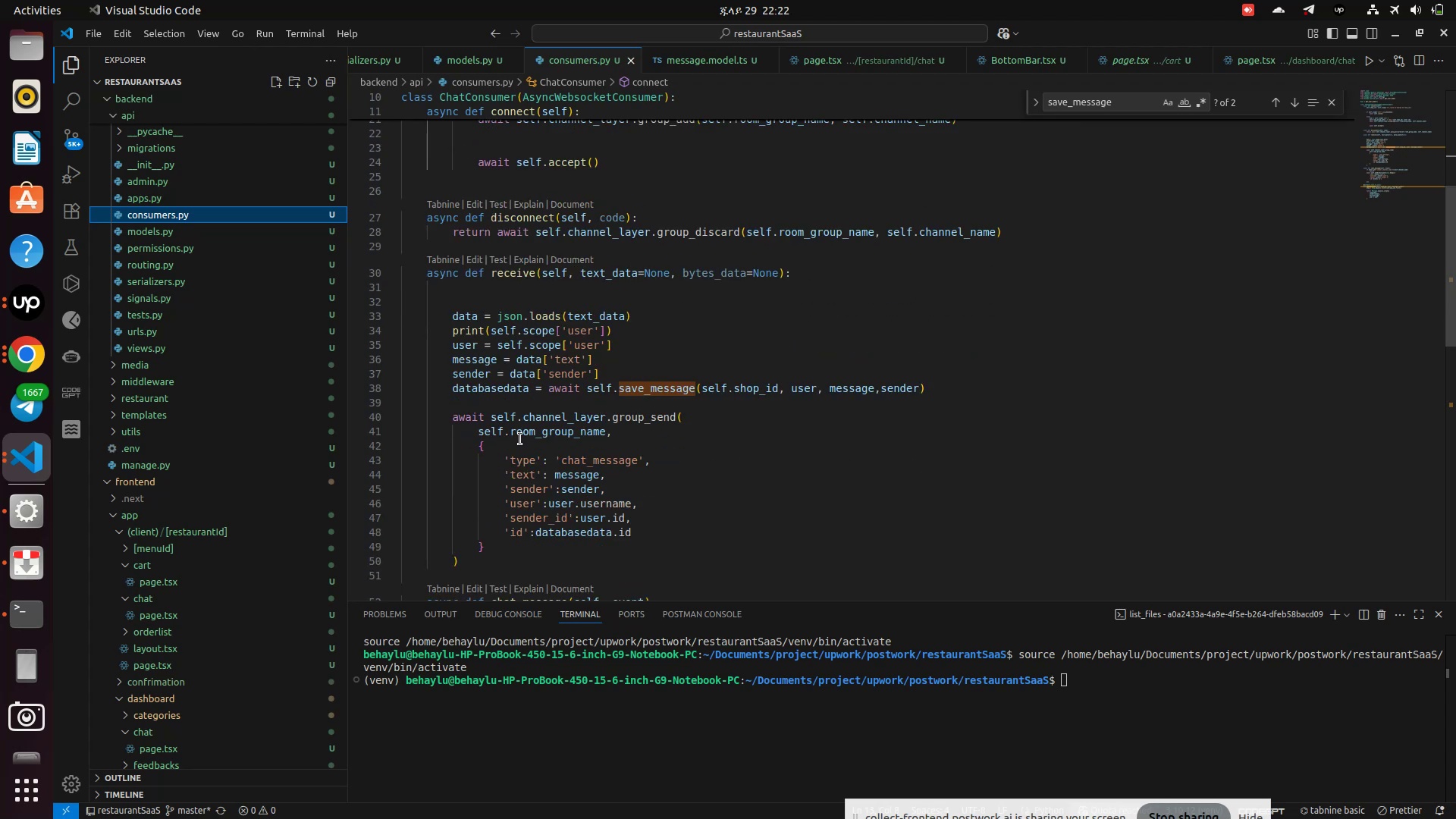 
scroll: coordinate [658, 322], scroll_direction: up, amount: 7.0
 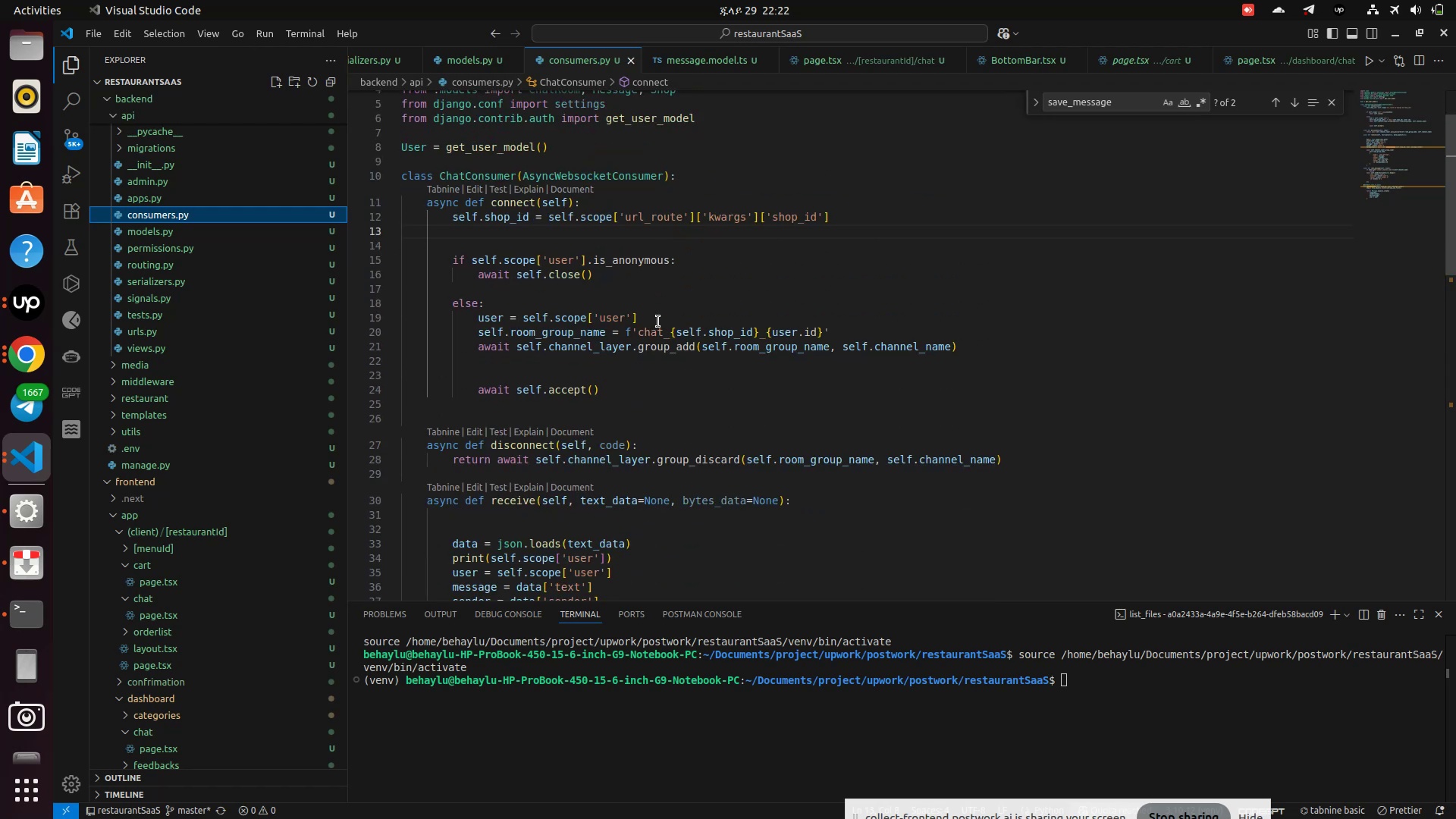 
scroll: coordinate [658, 322], scroll_direction: down, amount: 1.0
 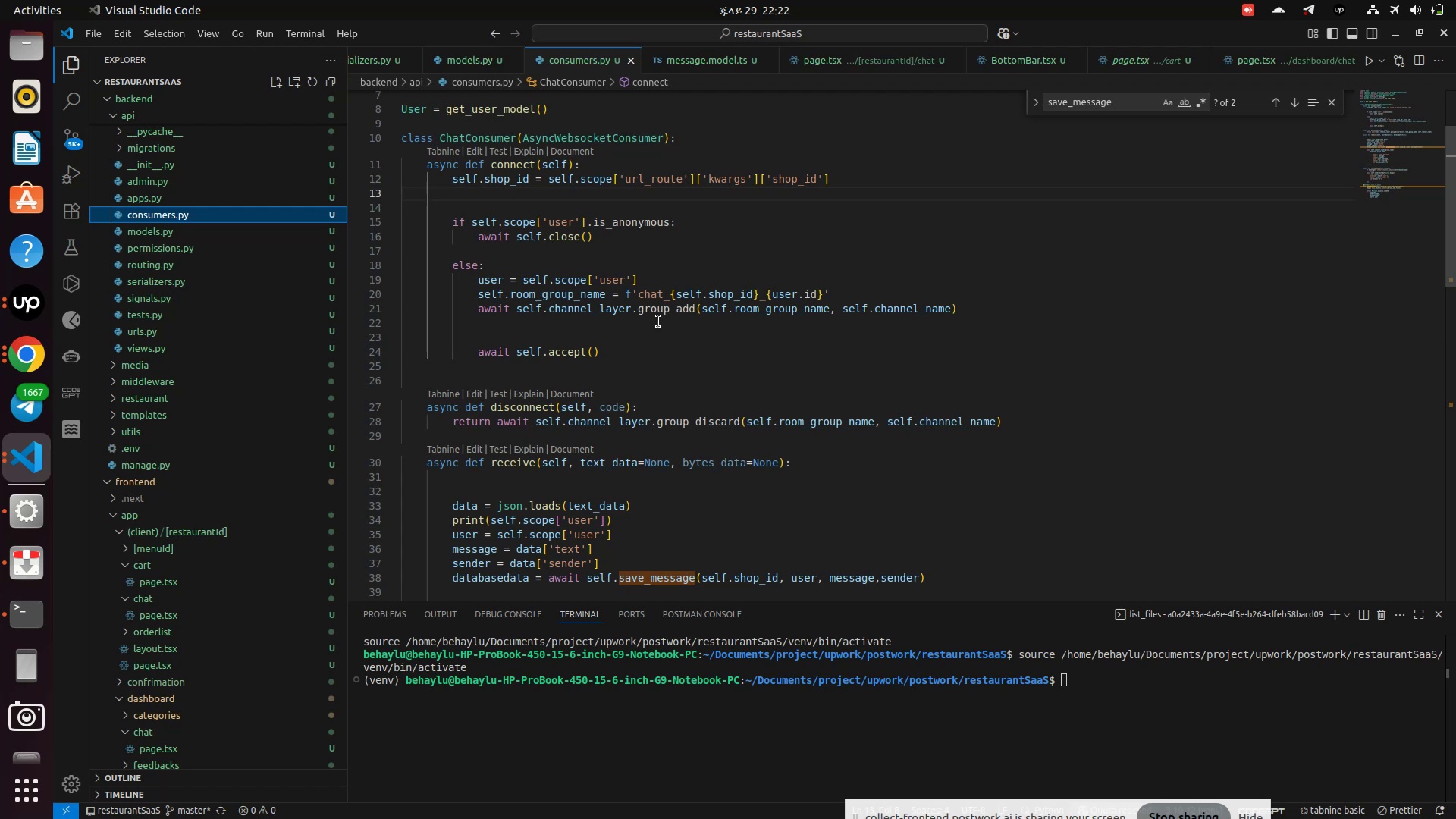 
wait(11.71)
 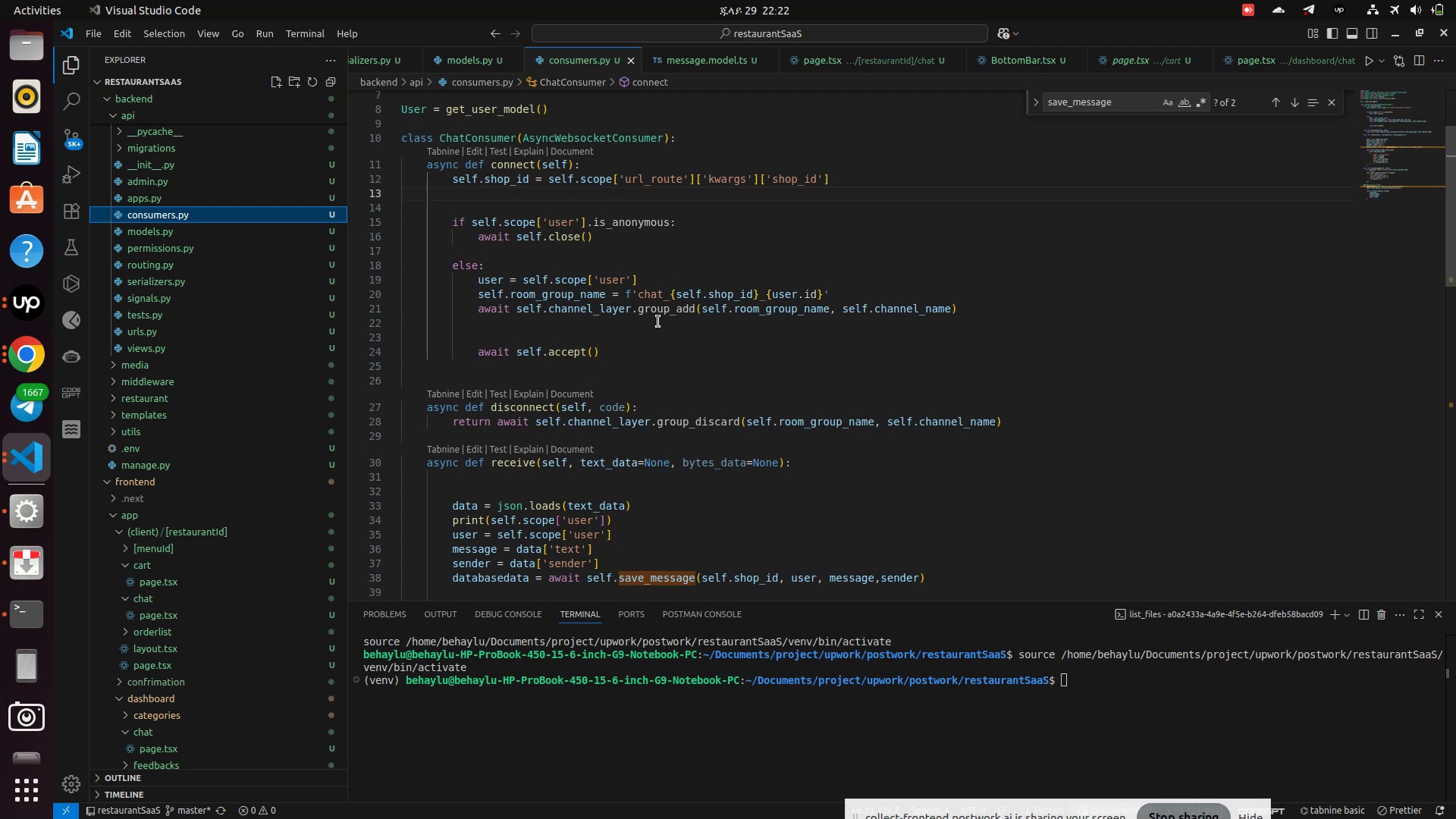 
scroll: coordinate [658, 322], scroll_direction: down, amount: 10.0
 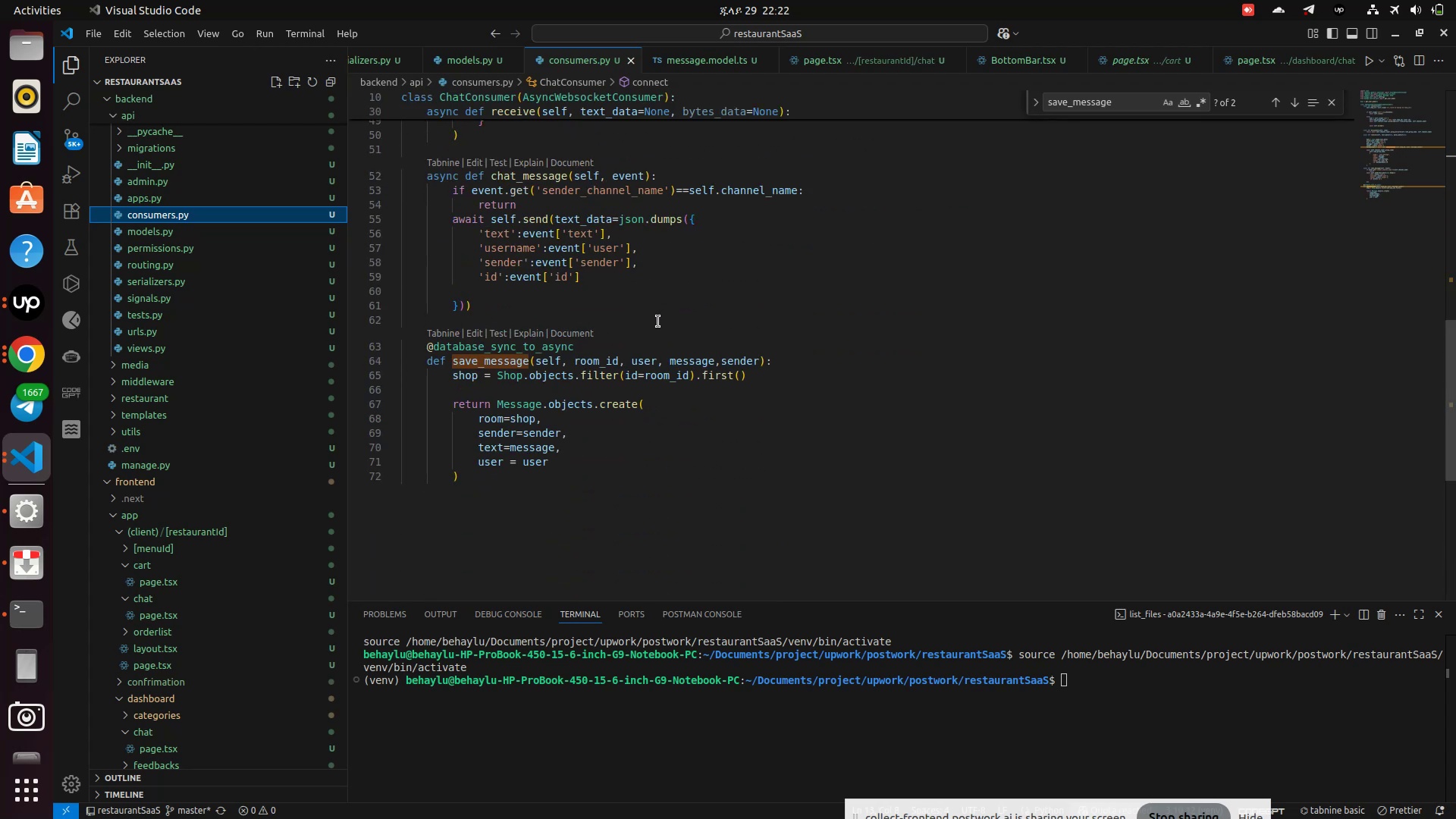 
left_click([658, 322])
 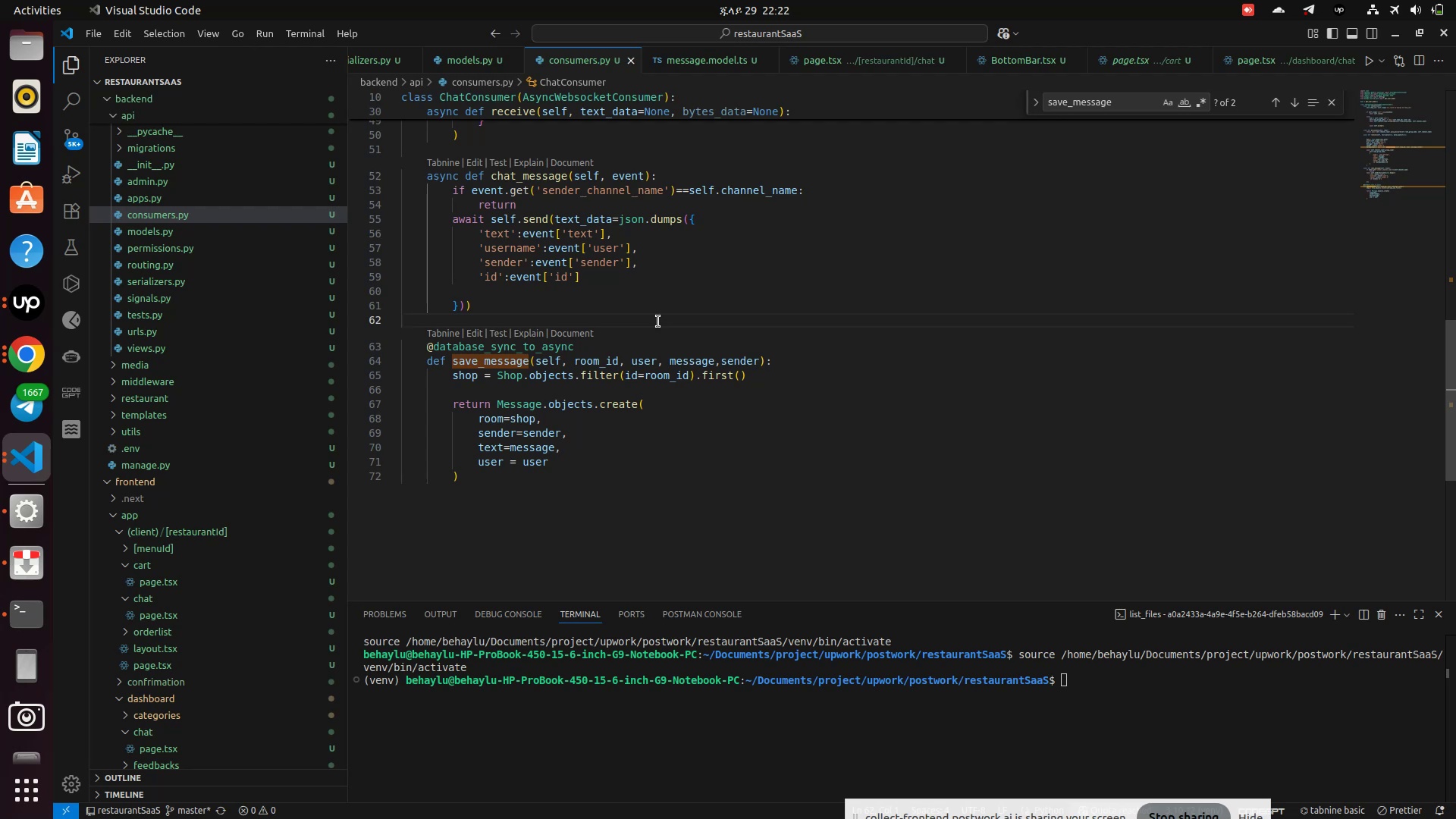 
wait(9.67)
 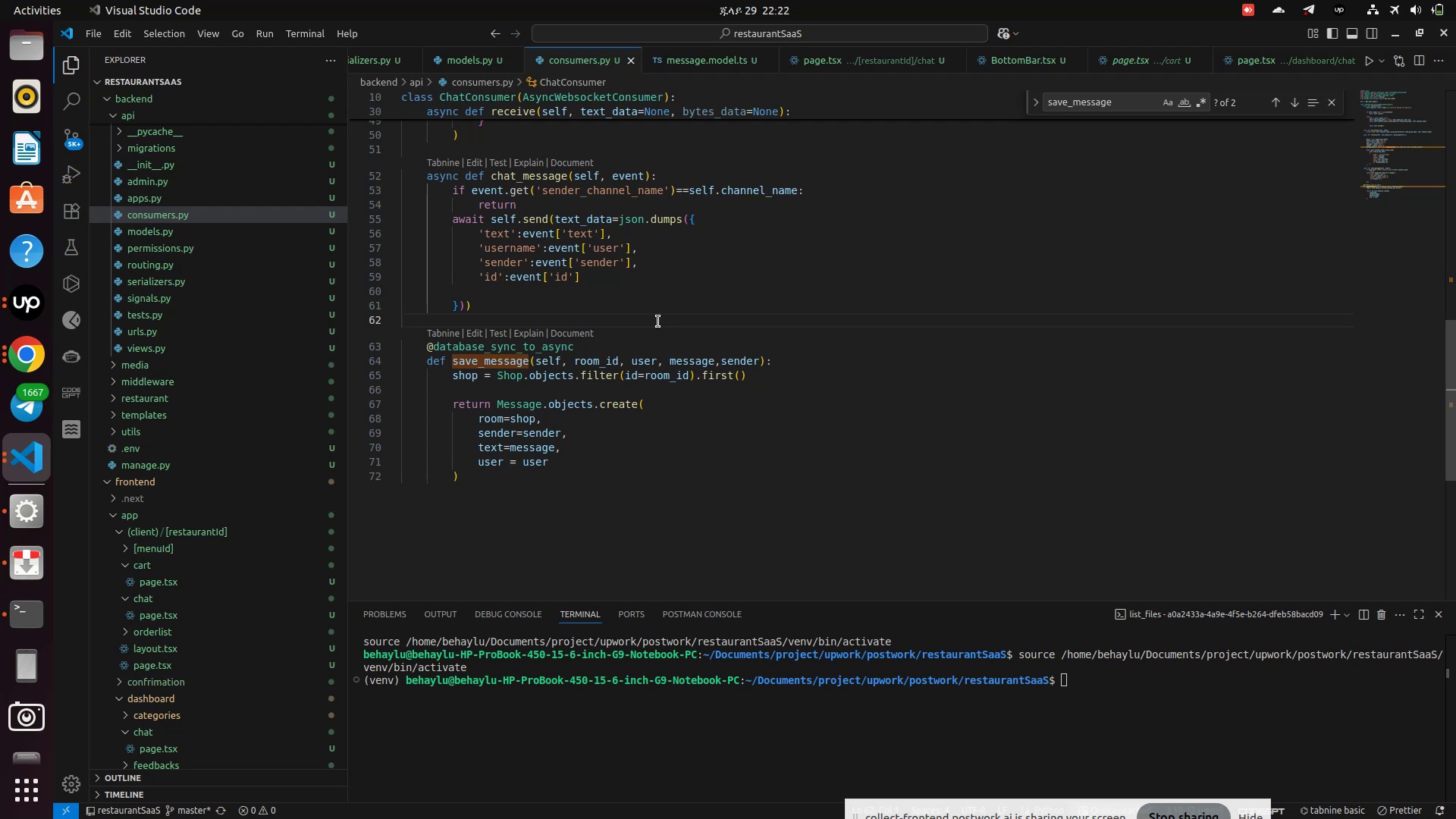 
left_click([32, 359])
 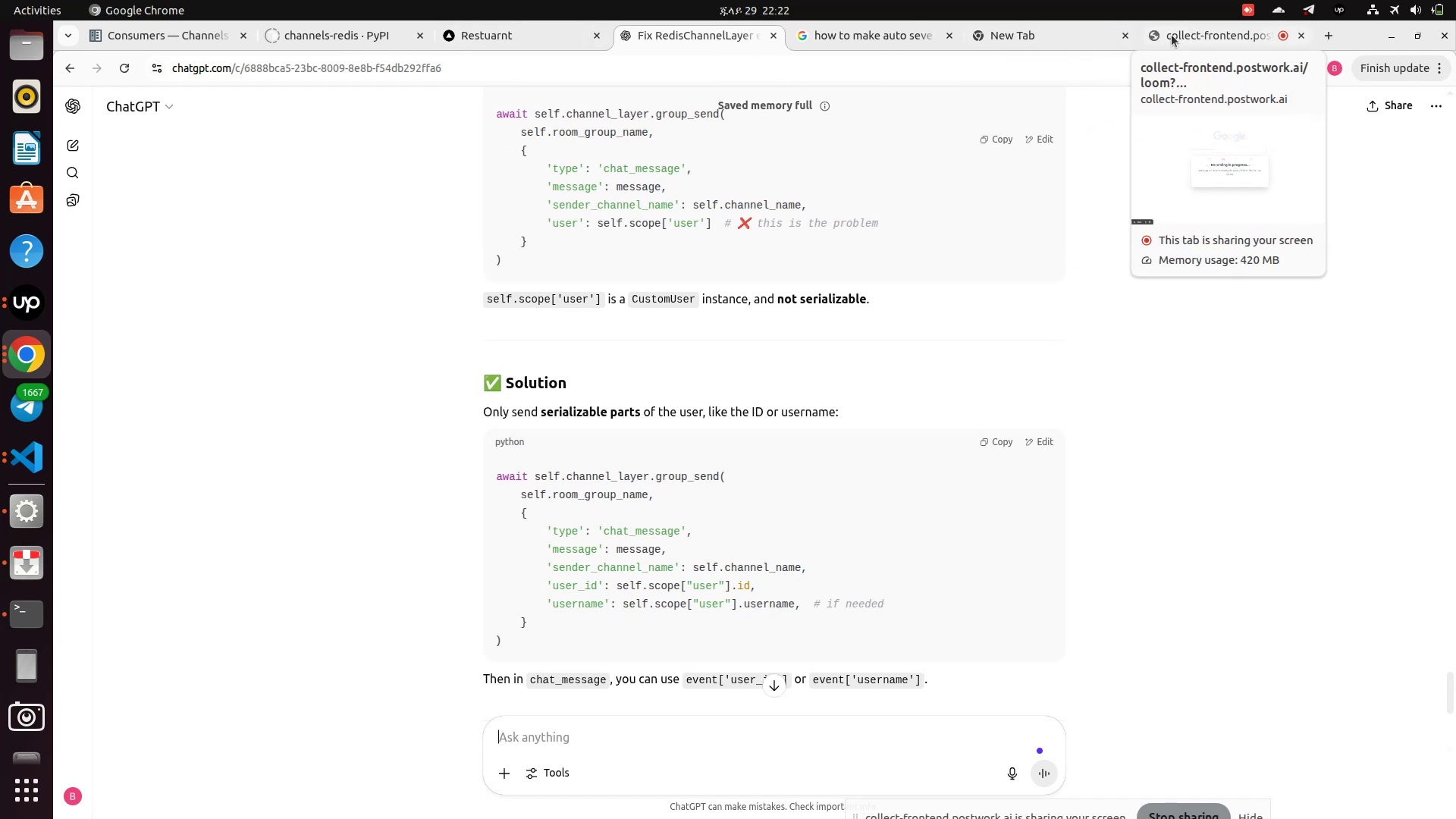 
wait(5.1)
 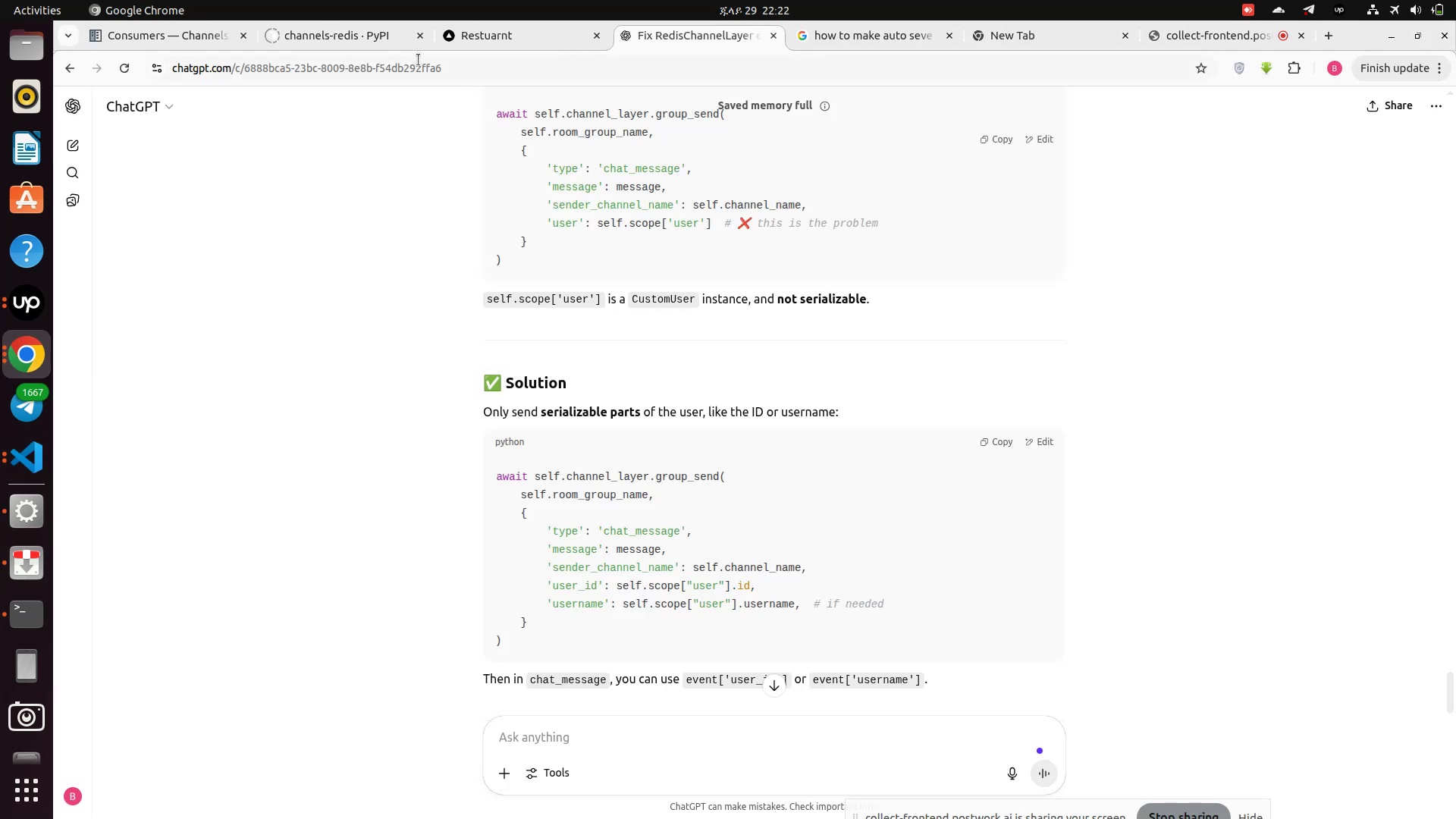 
left_click([478, 28])
 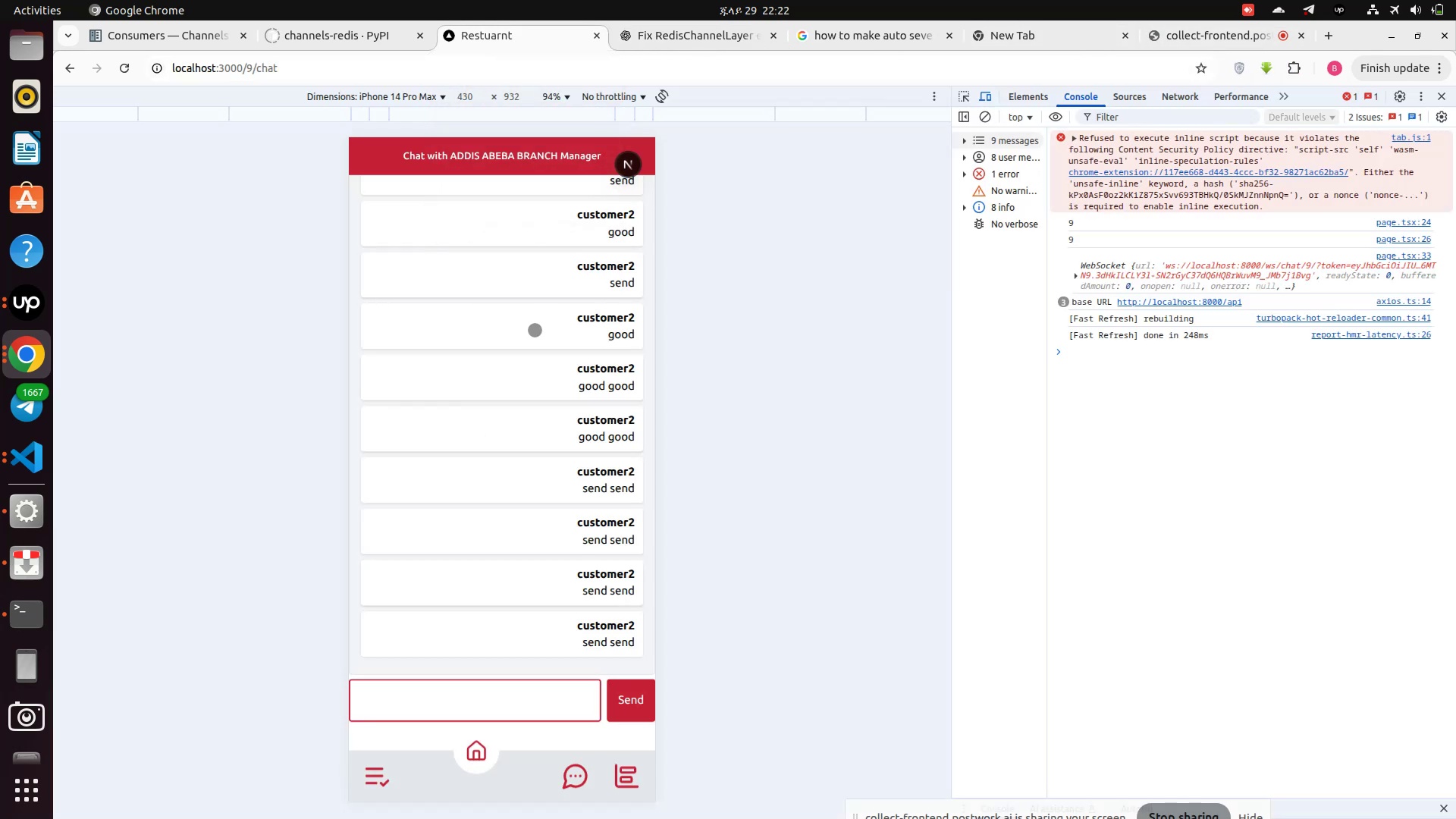 
scroll: coordinate [538, 411], scroll_direction: down, amount: 4.0
 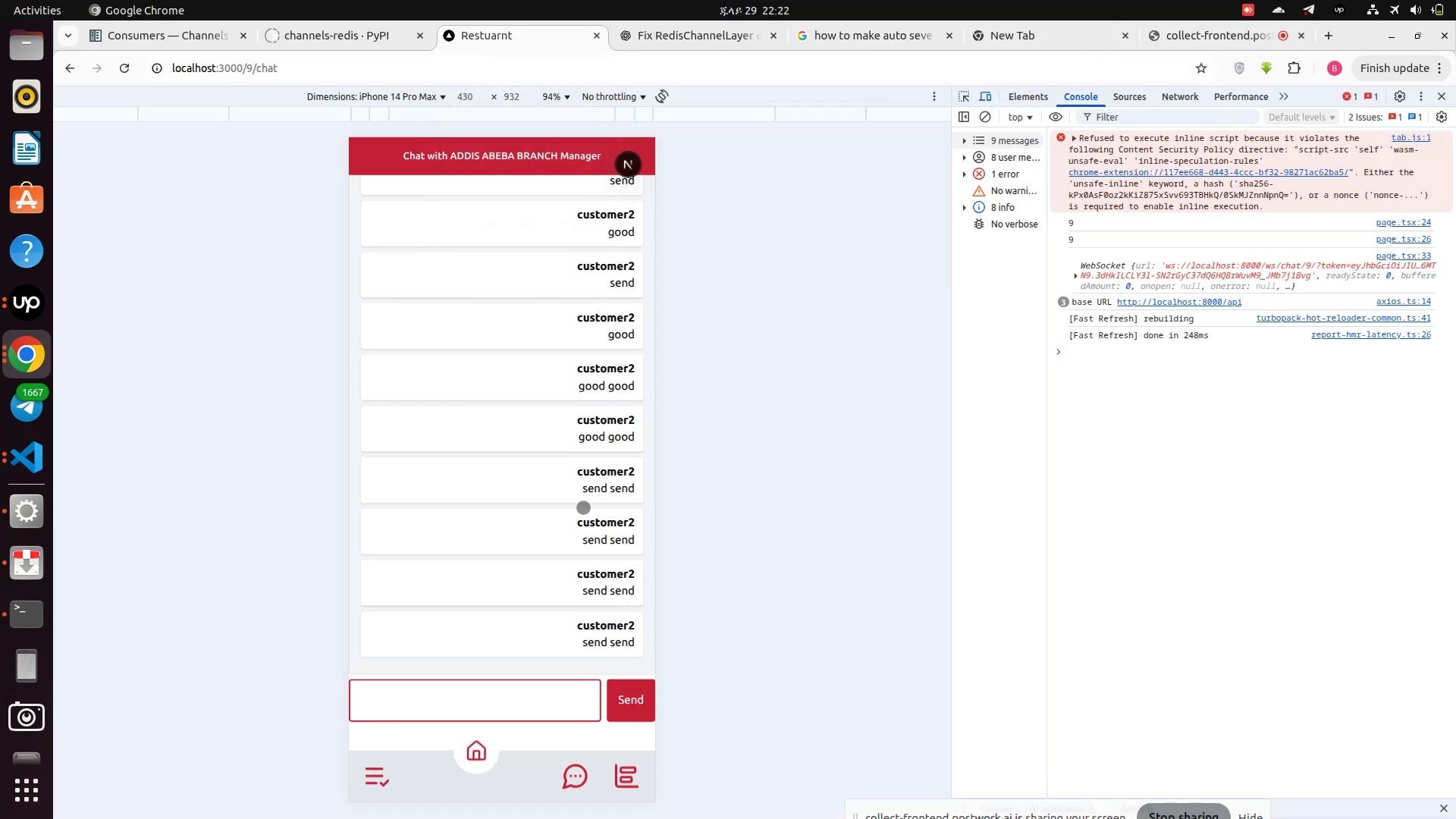 
scroll: coordinate [566, 383], scroll_direction: up, amount: 8.0
 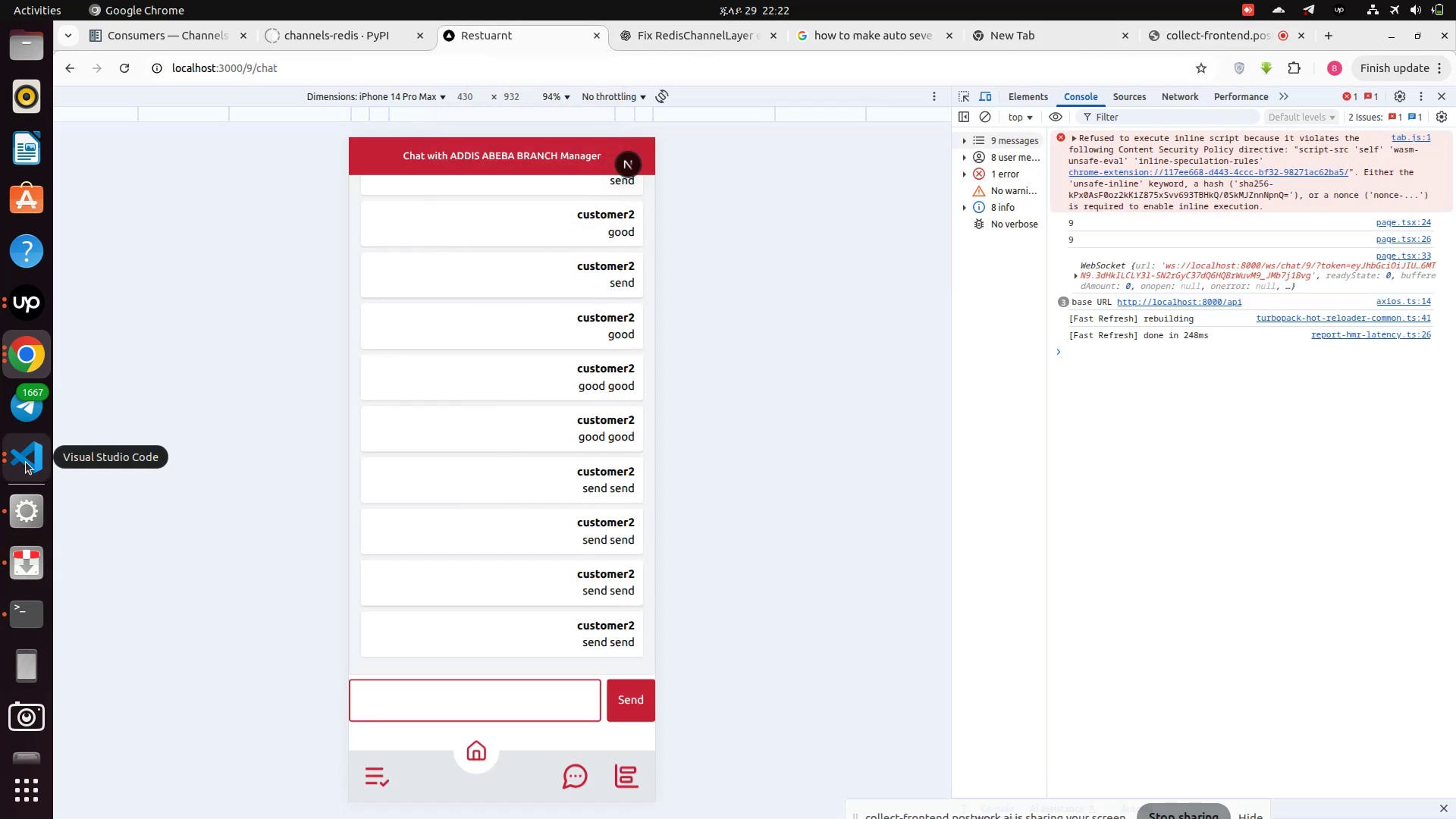 
left_click([26, 462])
 